 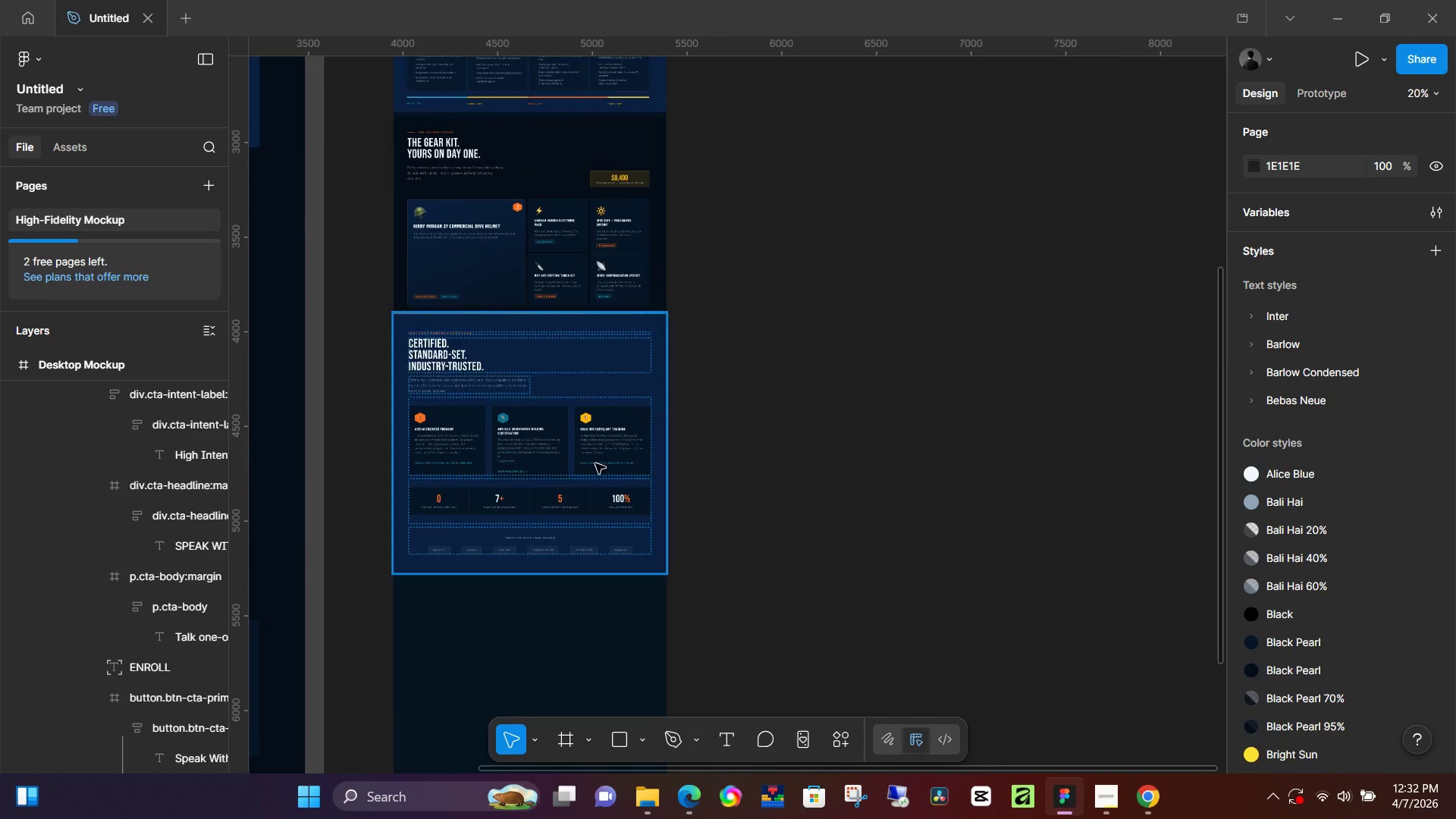 
hold_key(key=Space, duration=0.58)
 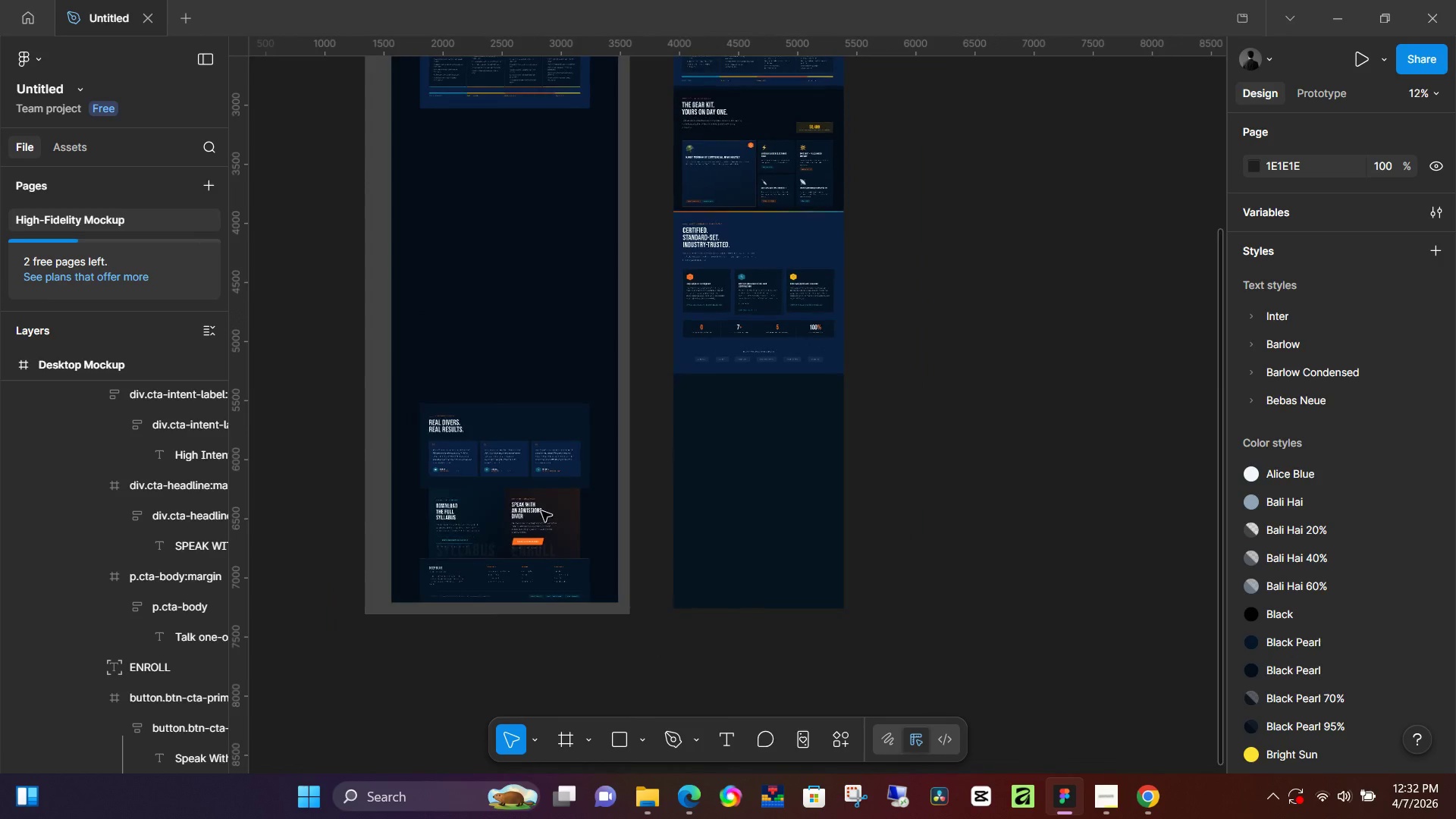 
scroll: coordinate [528, 441], scroll_direction: down, amount: 5.0
 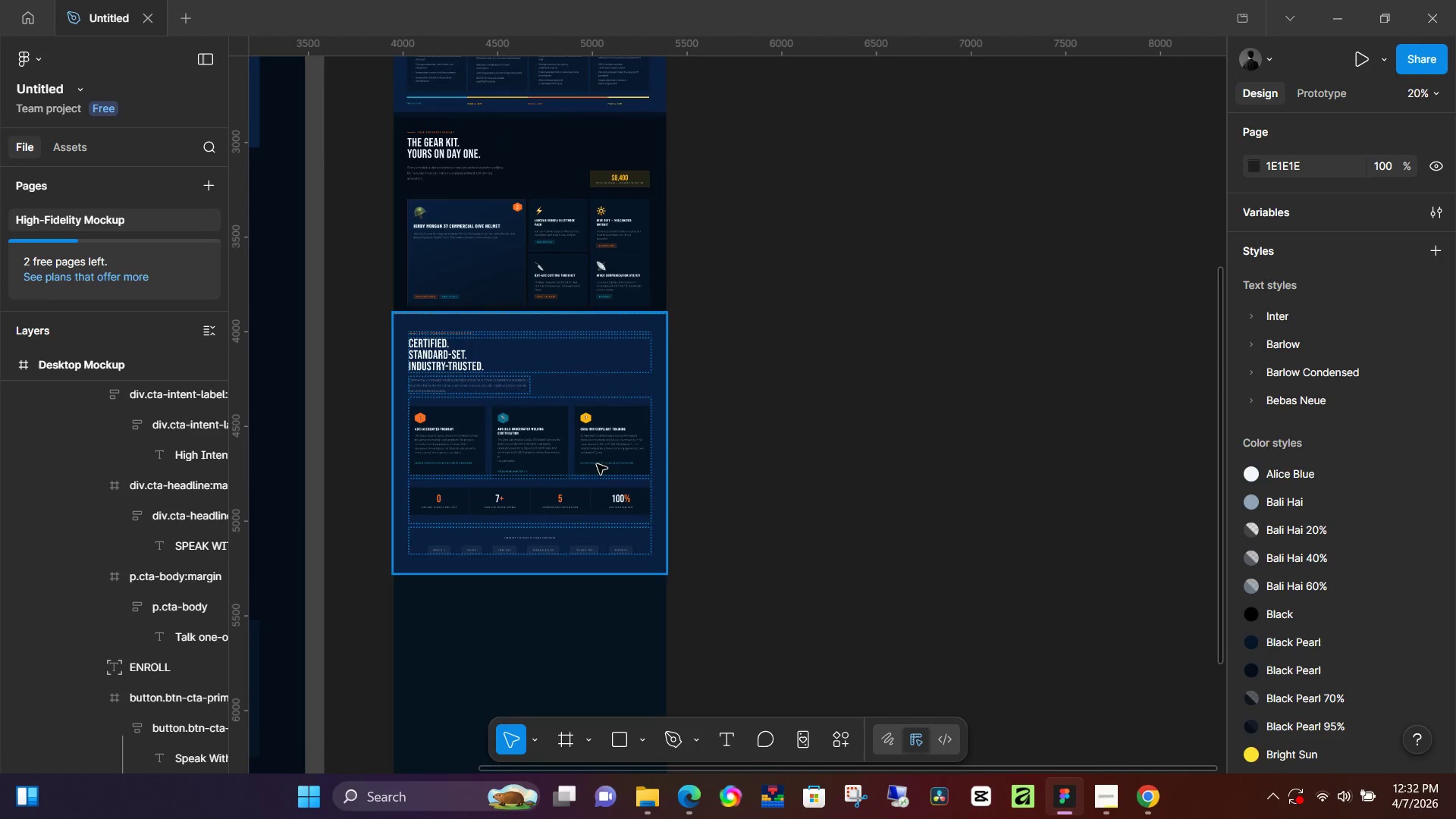 
left_click_drag(start_coordinate=[507, 550], to_coordinate=[810, 349])
 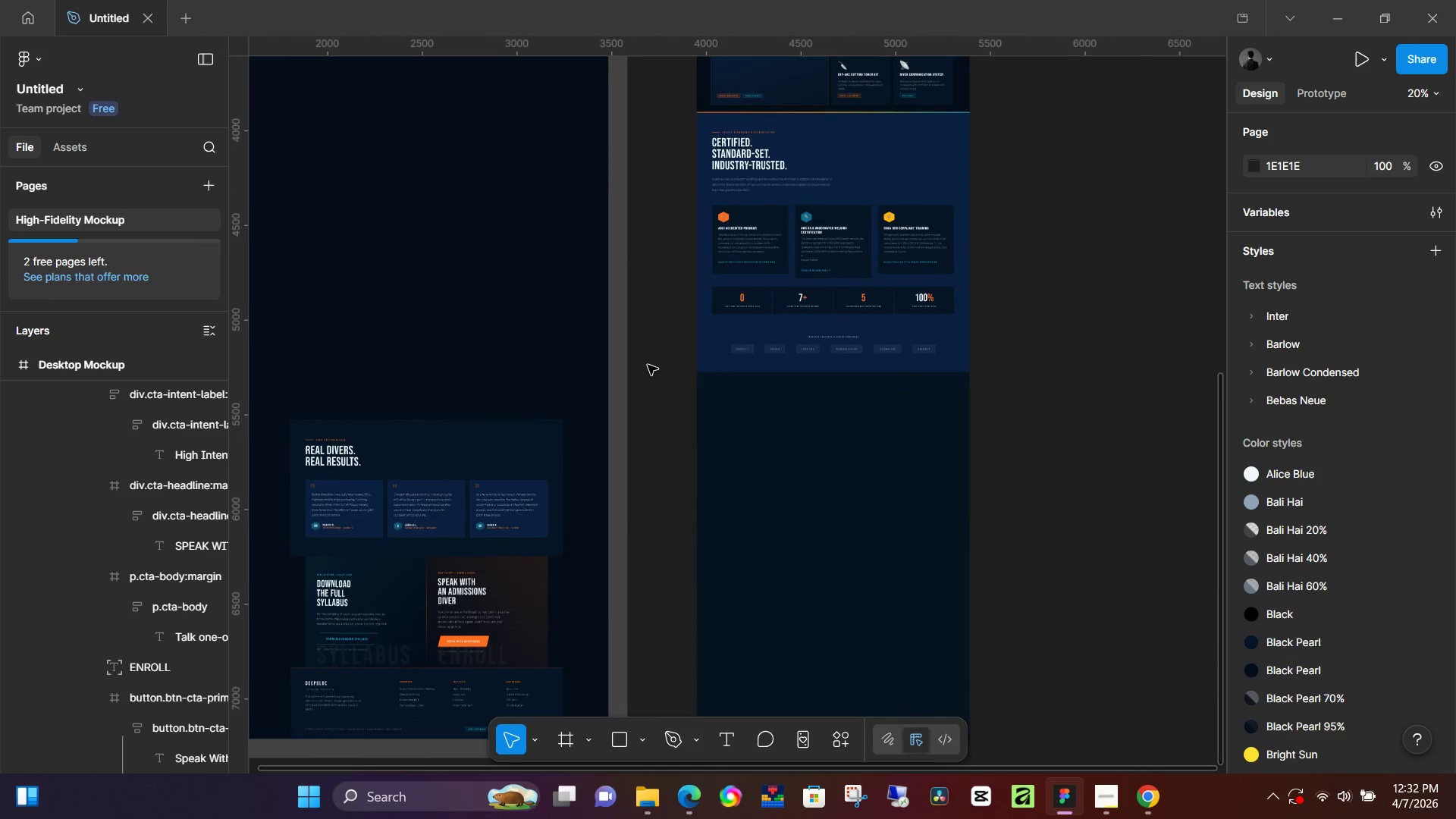 
key(Control+ControlLeft)
 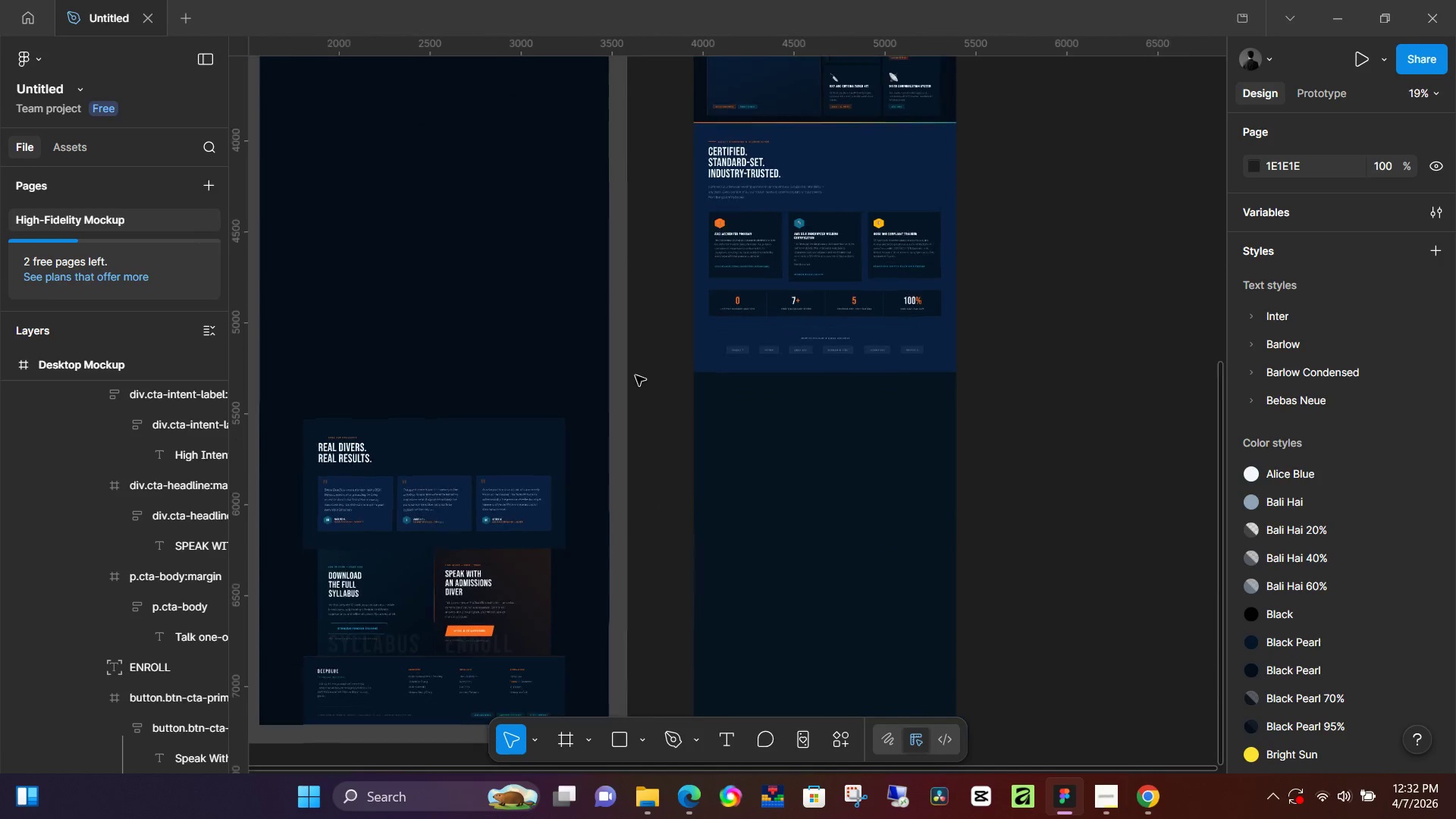 
hold_key(key=Space, duration=0.78)
 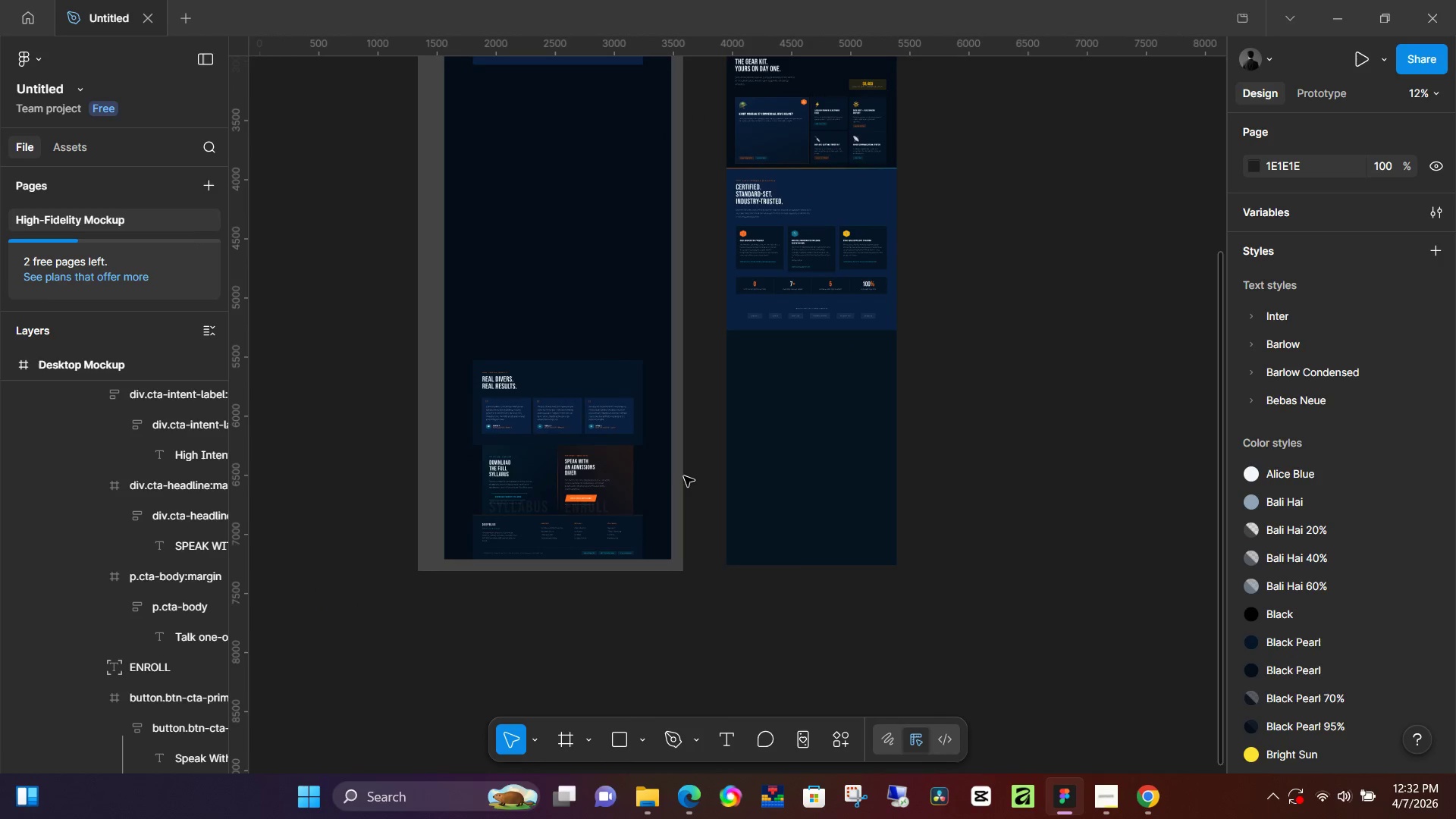 
left_click_drag(start_coordinate=[518, 538], to_coordinate=[571, 495])
 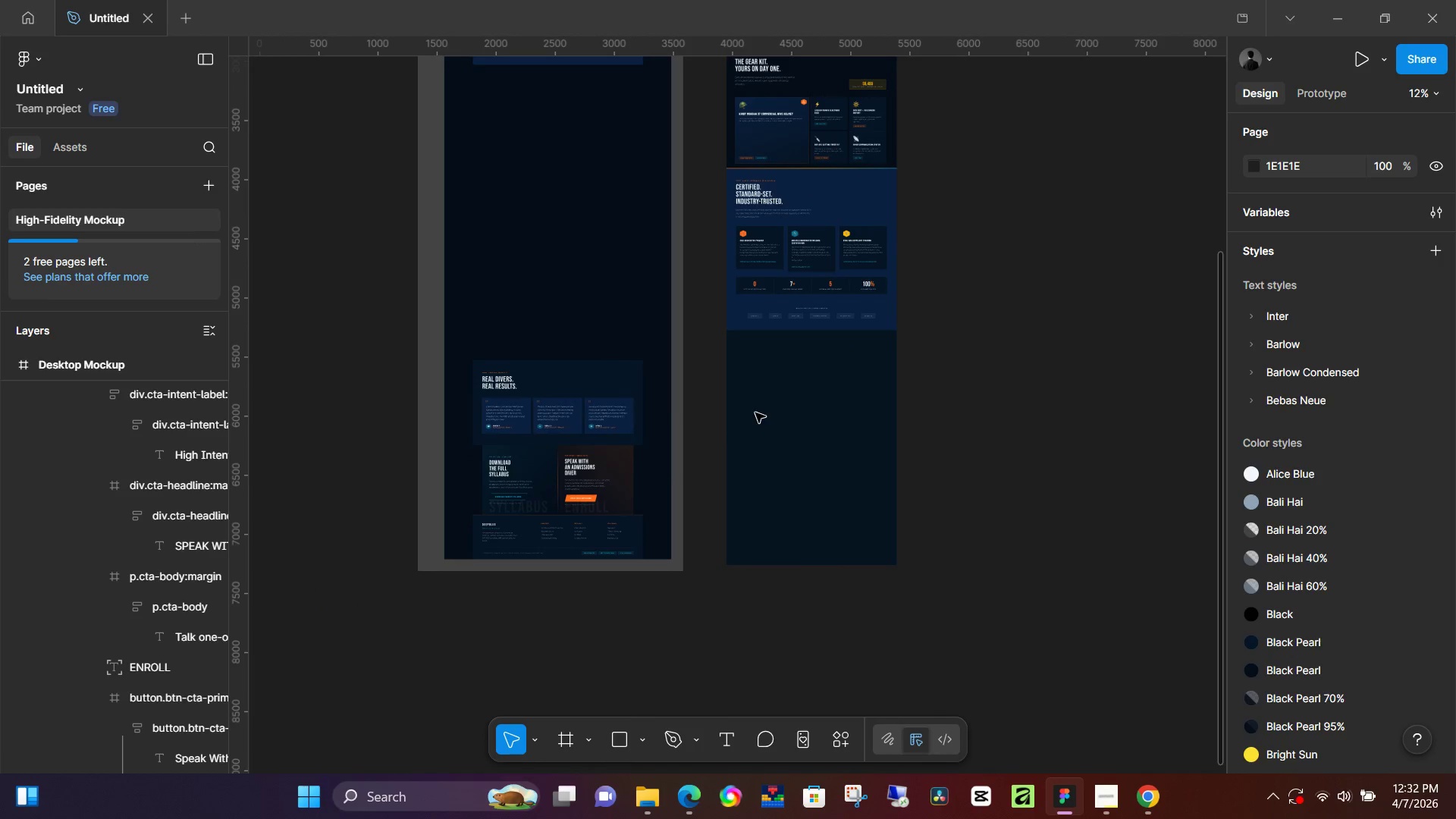 
scroll: coordinate [635, 375], scroll_direction: down, amount: 4.0
 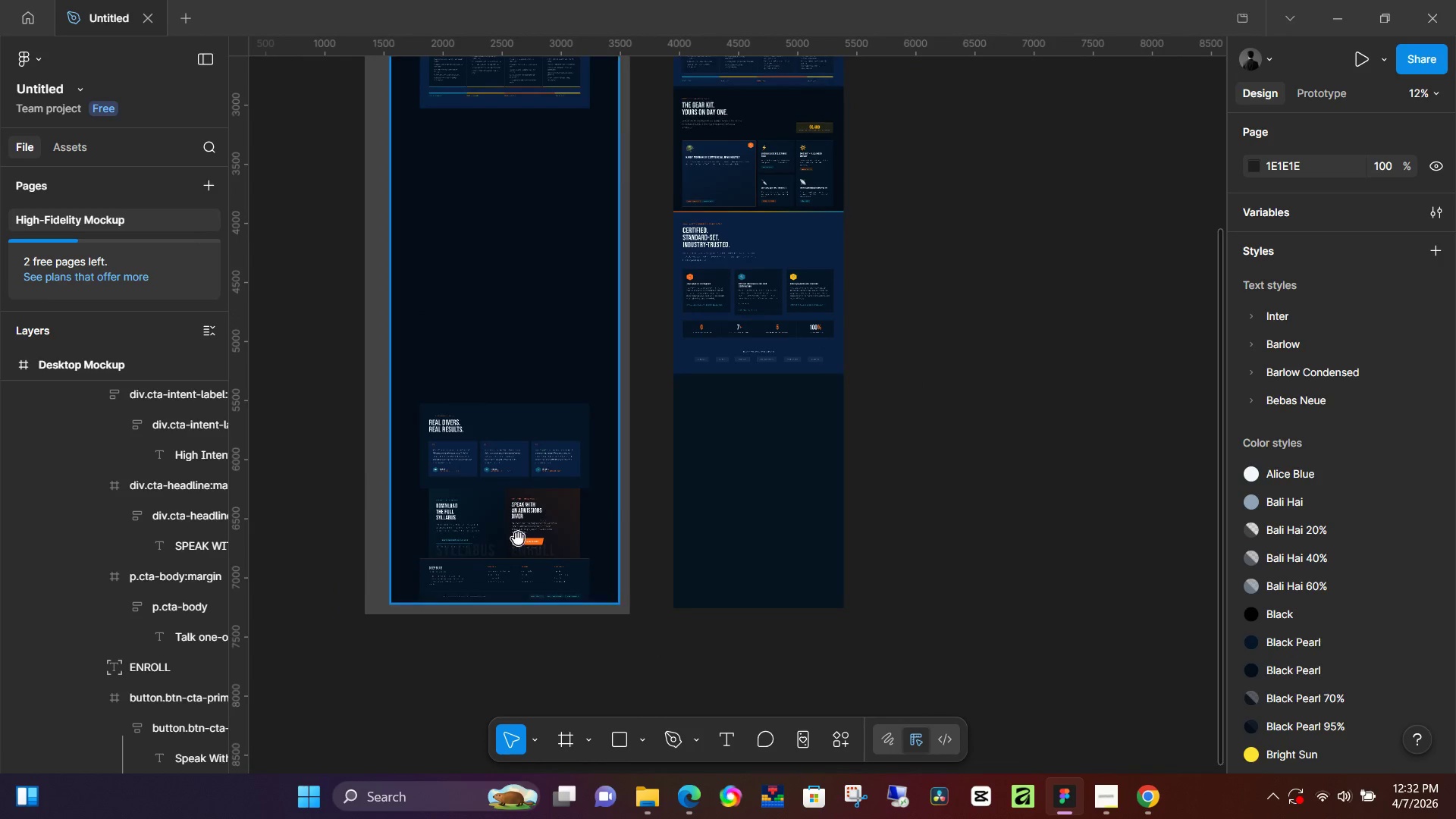 
left_click([601, 406])
 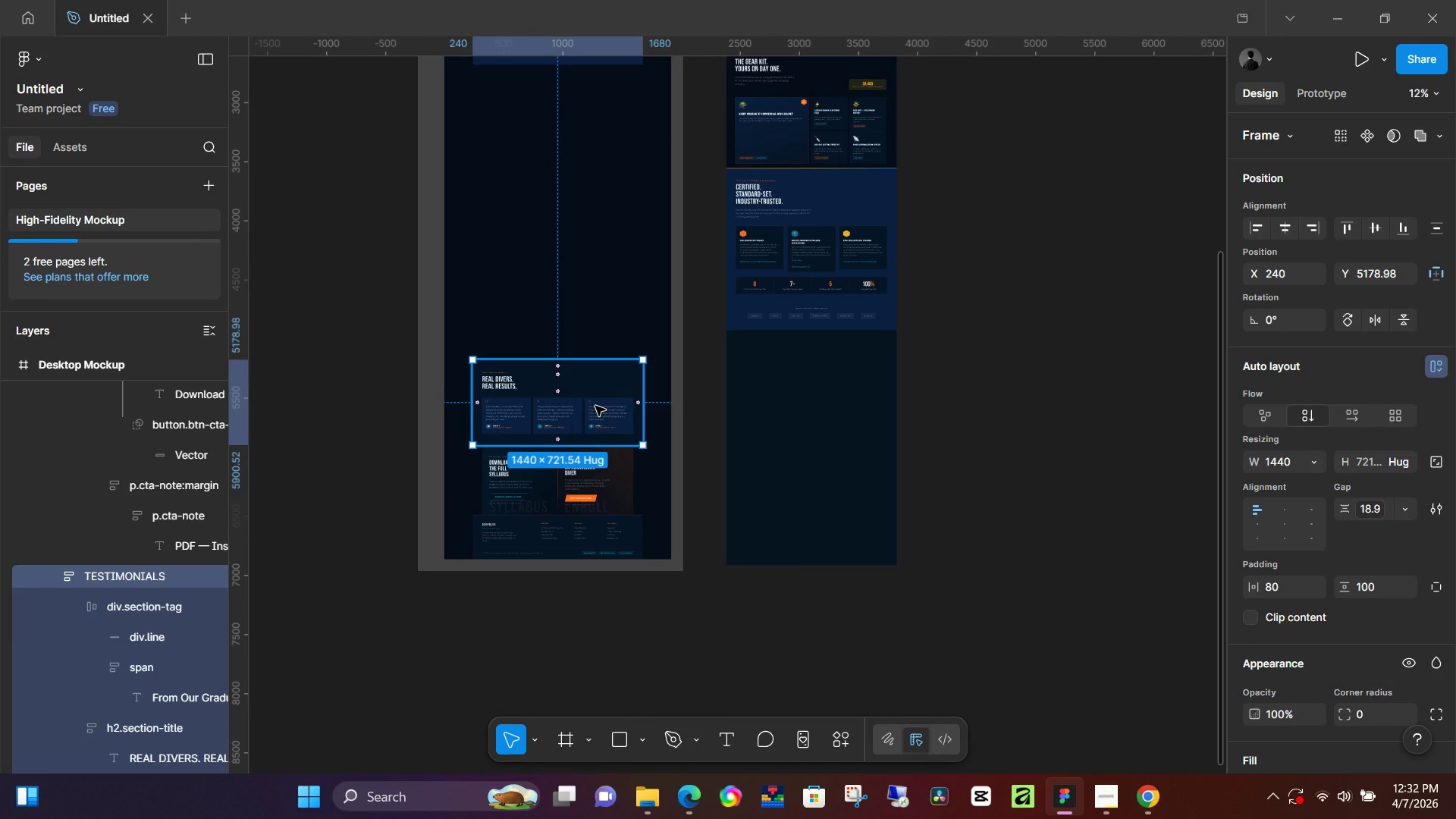 
hold_key(key=ControlLeft, duration=0.86)
scroll: coordinate [595, 466], scroll_direction: up, amount: 6.0
 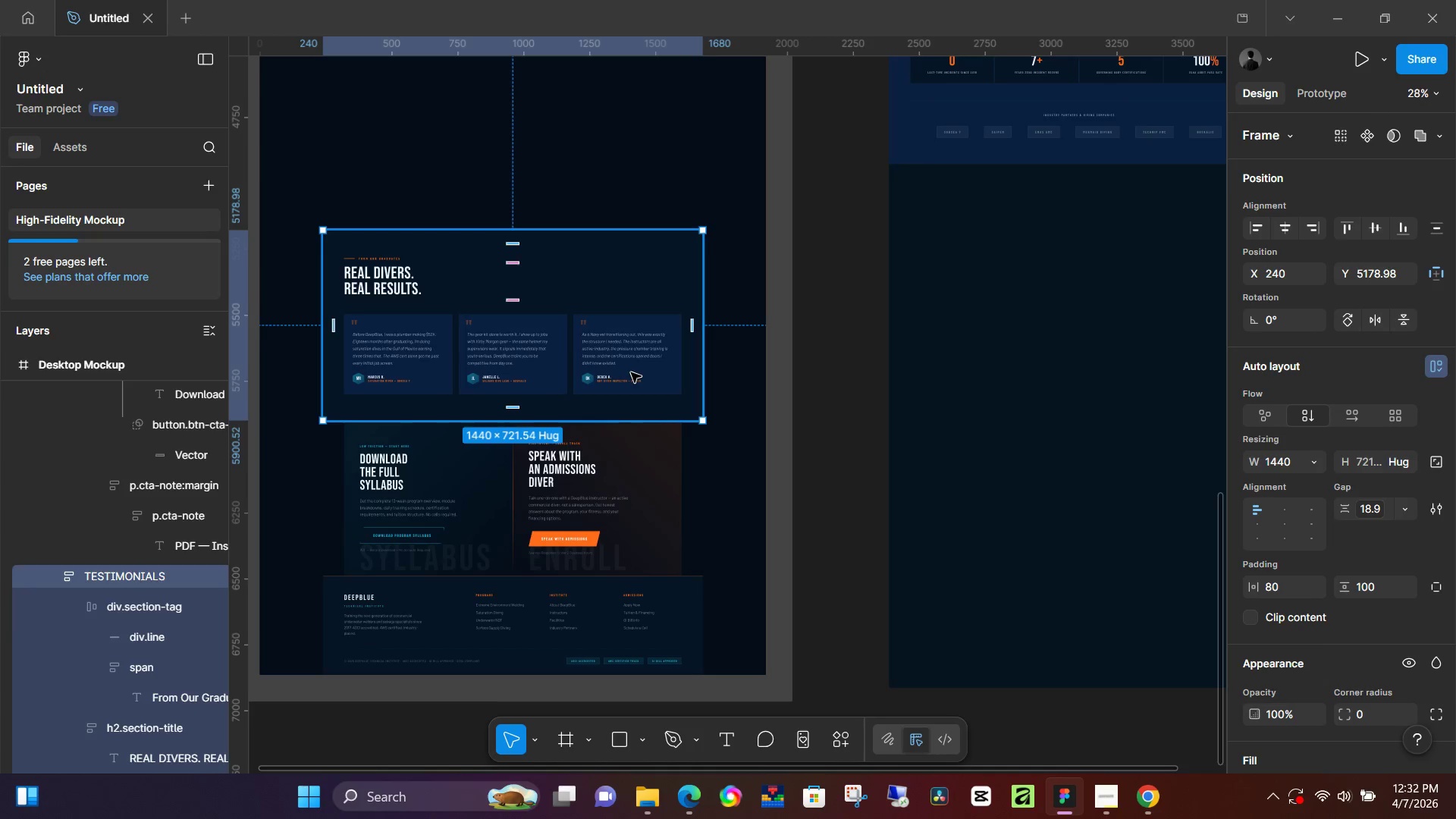 
hold_key(key=ControlLeft, duration=0.58)
 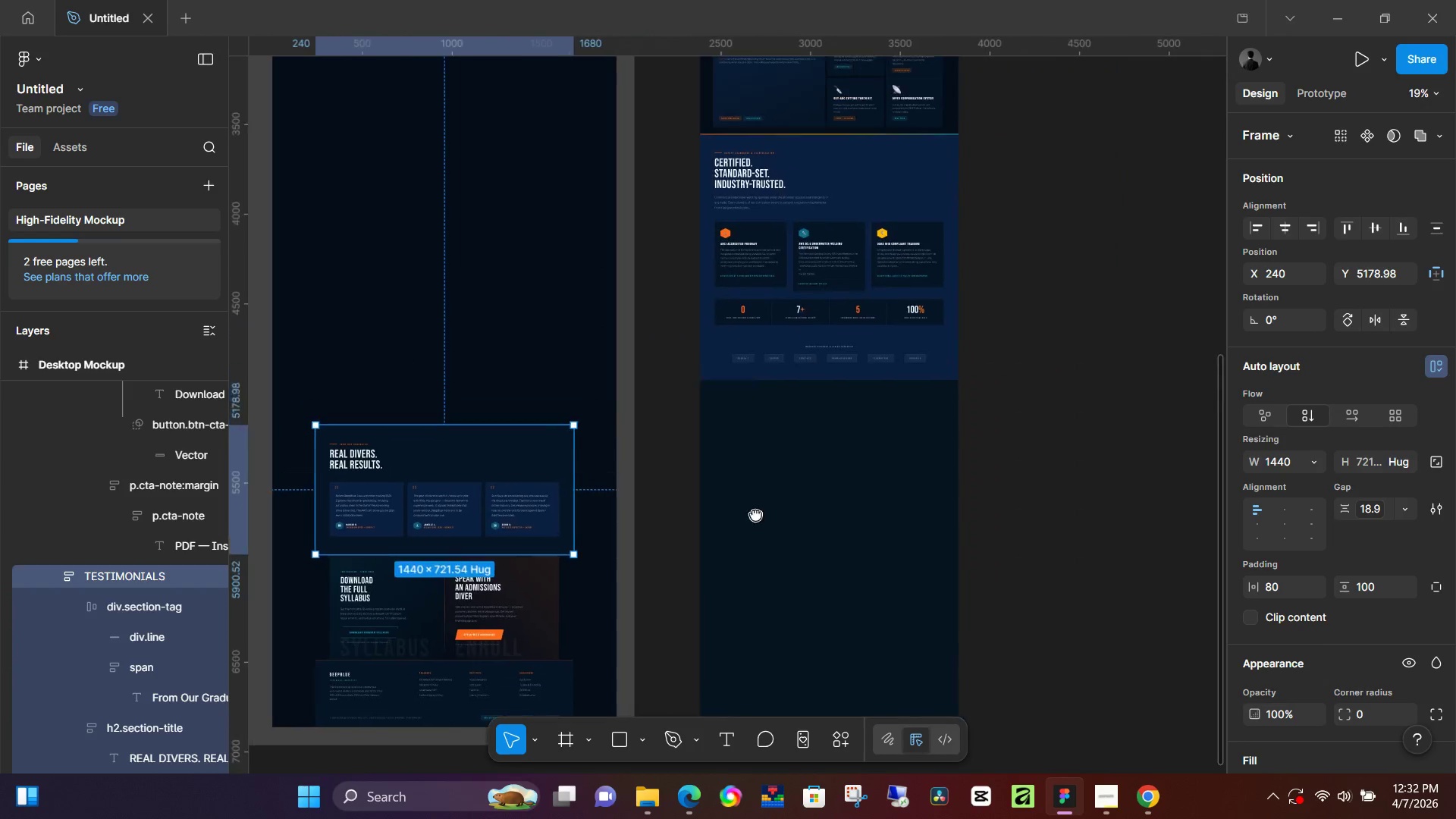 
hold_key(key=Space, duration=0.88)
 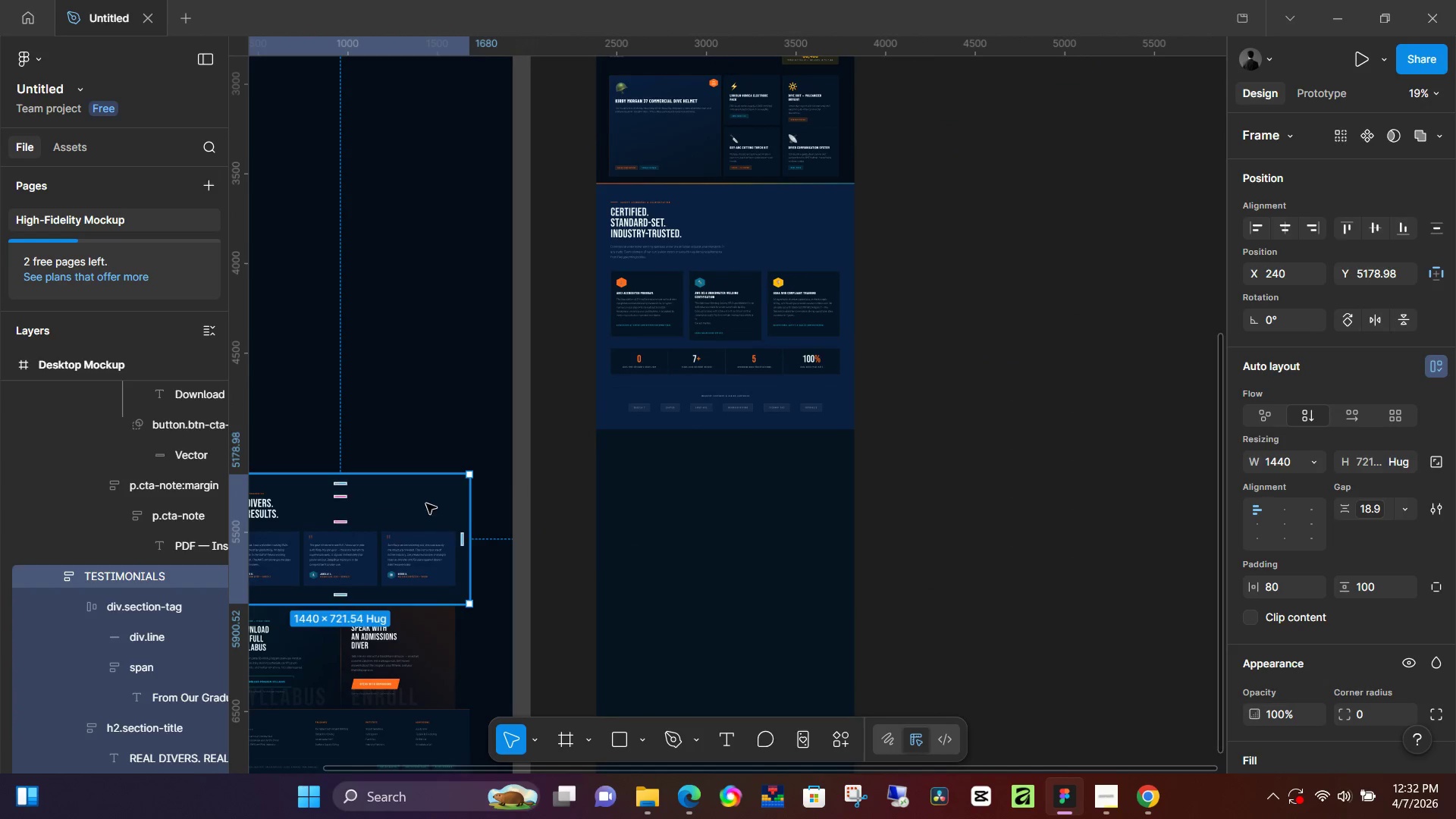 
left_click_drag(start_coordinate=[964, 358], to_coordinate=[667, 557])
 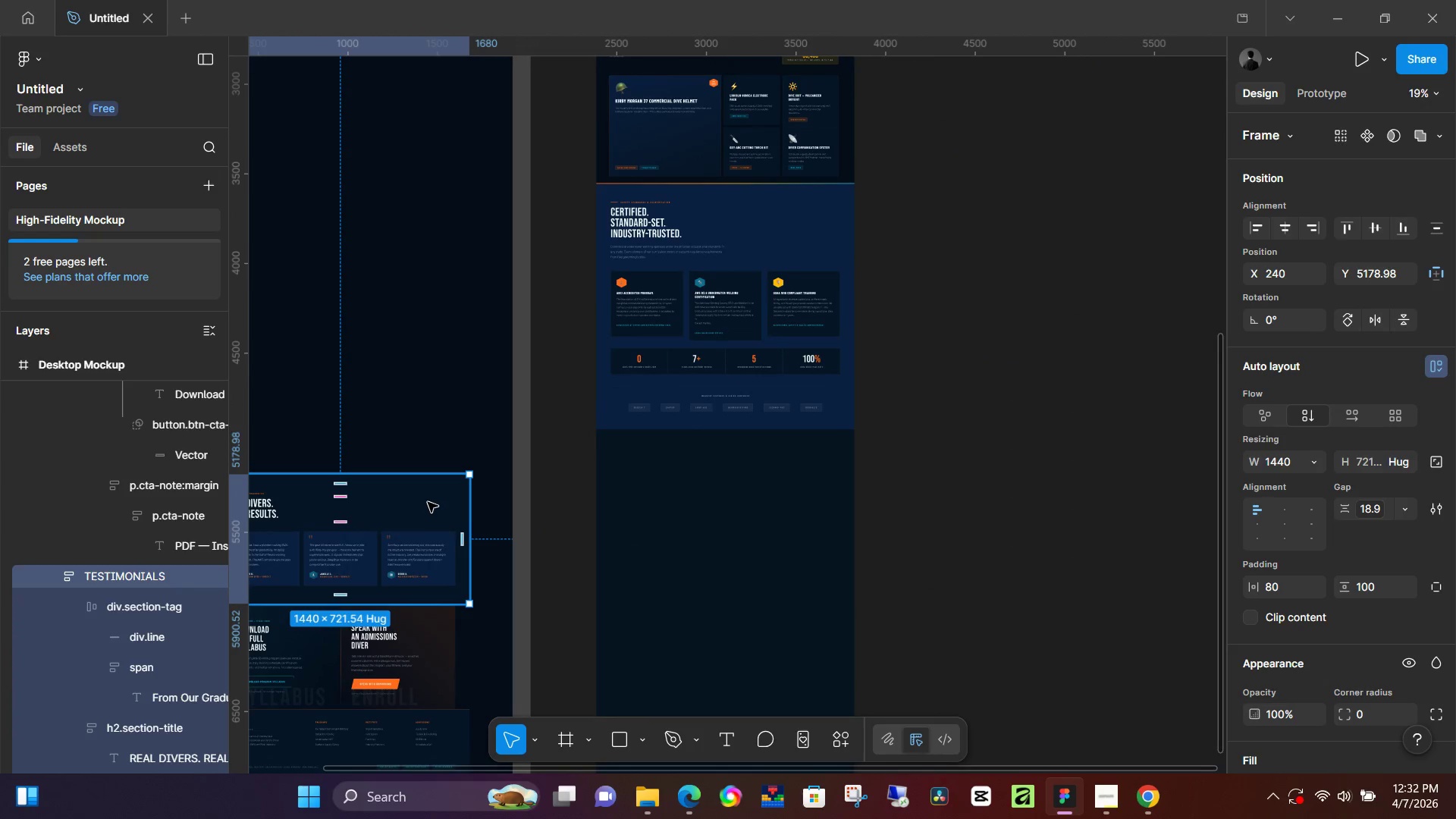 
scroll: coordinate [902, 375], scroll_direction: down, amount: 5.0
 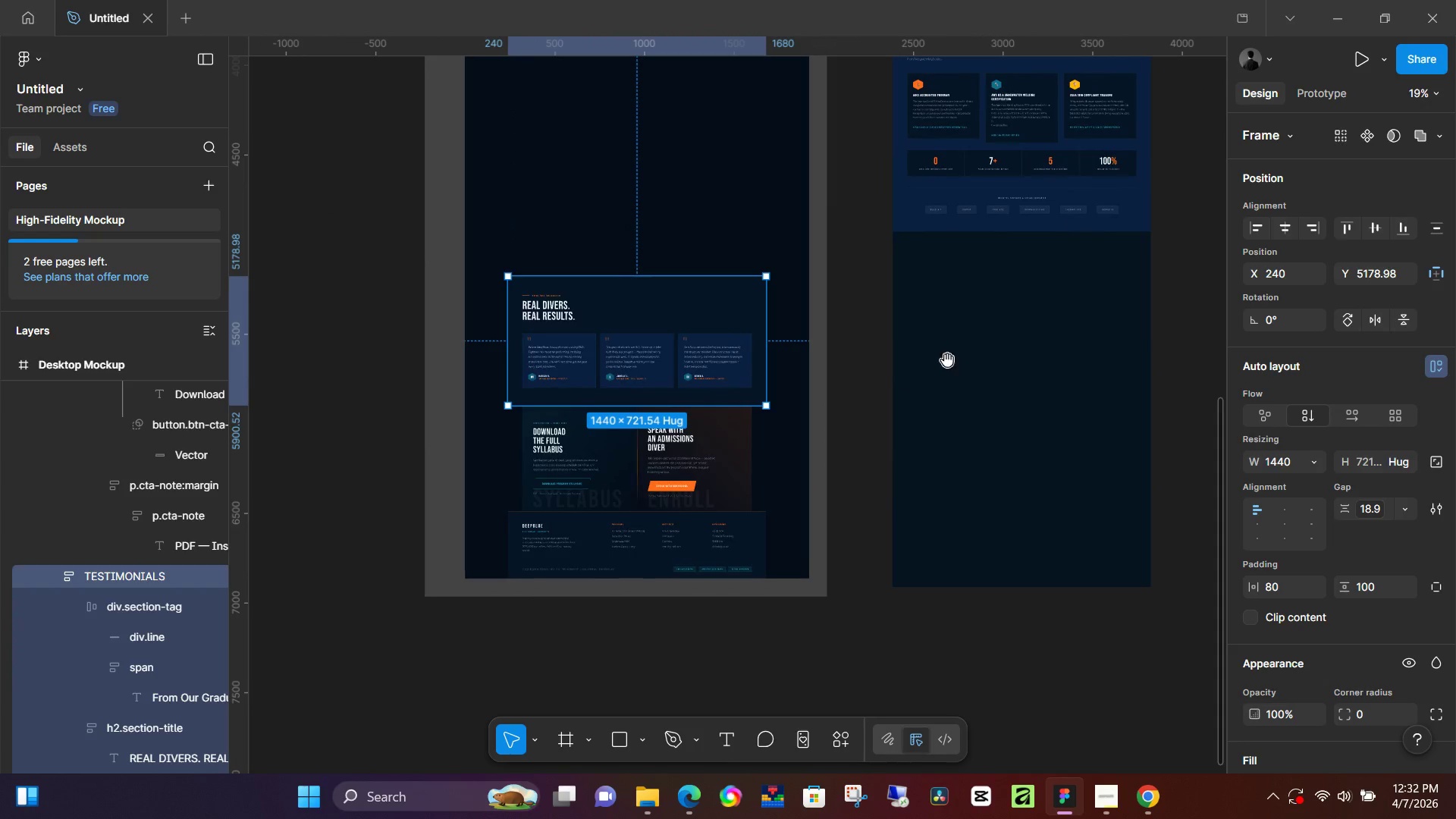 
hold_key(key=ControlLeft, duration=0.5)
 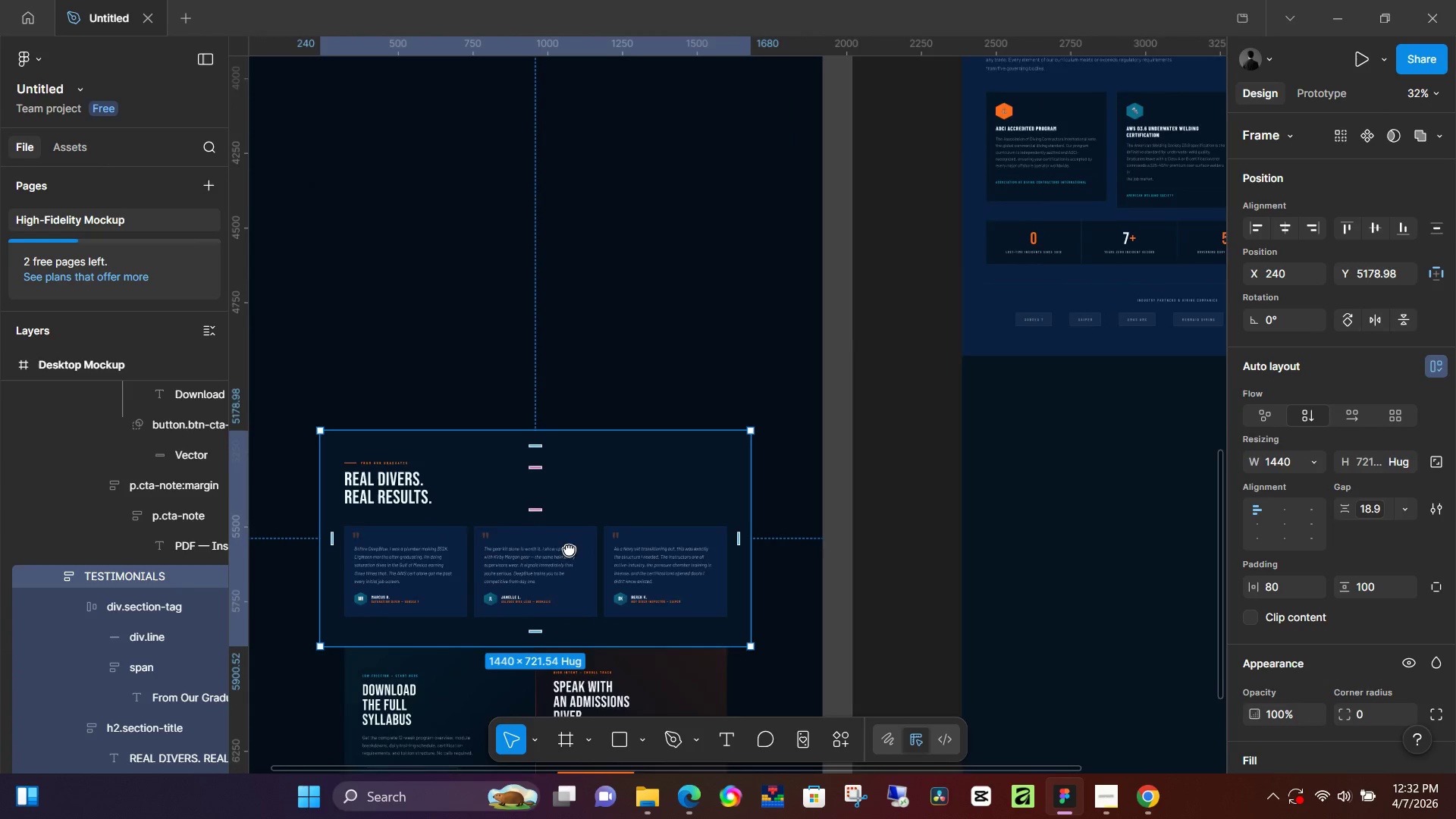 
hold_key(key=ControlLeft, duration=1.5)
 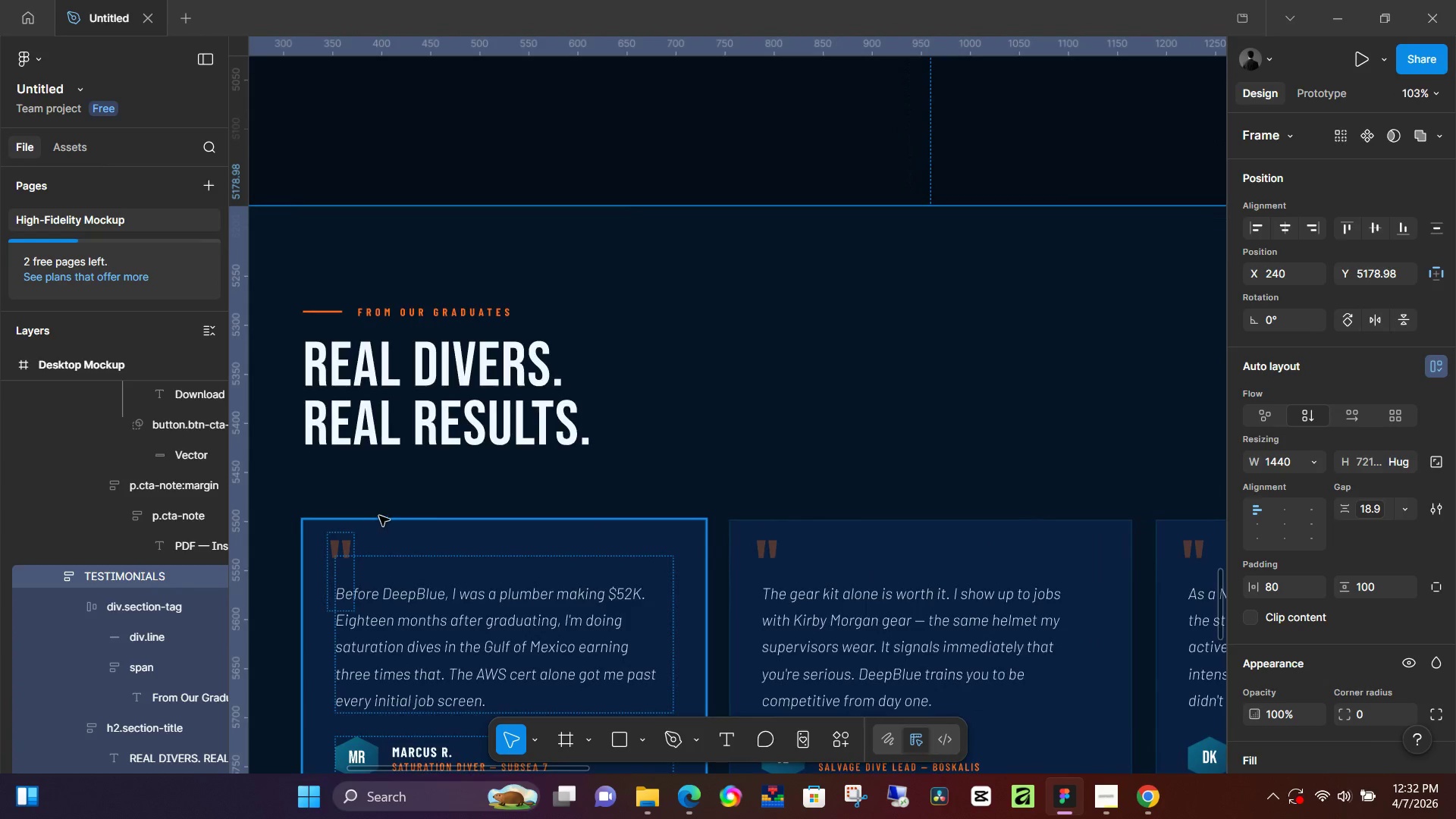 
hold_key(key=Space, duration=0.66)
 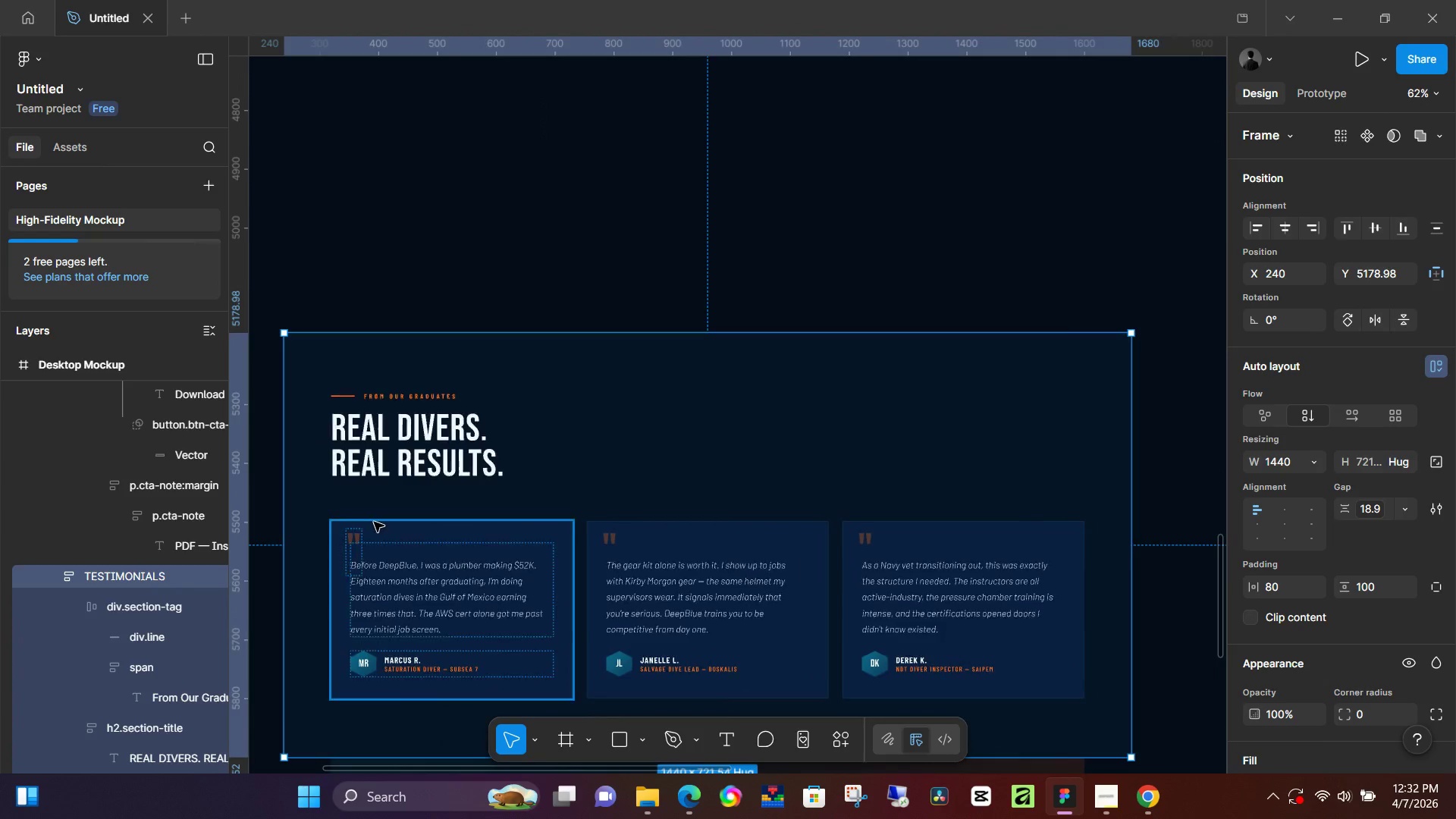 
left_click_drag(start_coordinate=[319, 572], to_coordinate=[570, 548])
 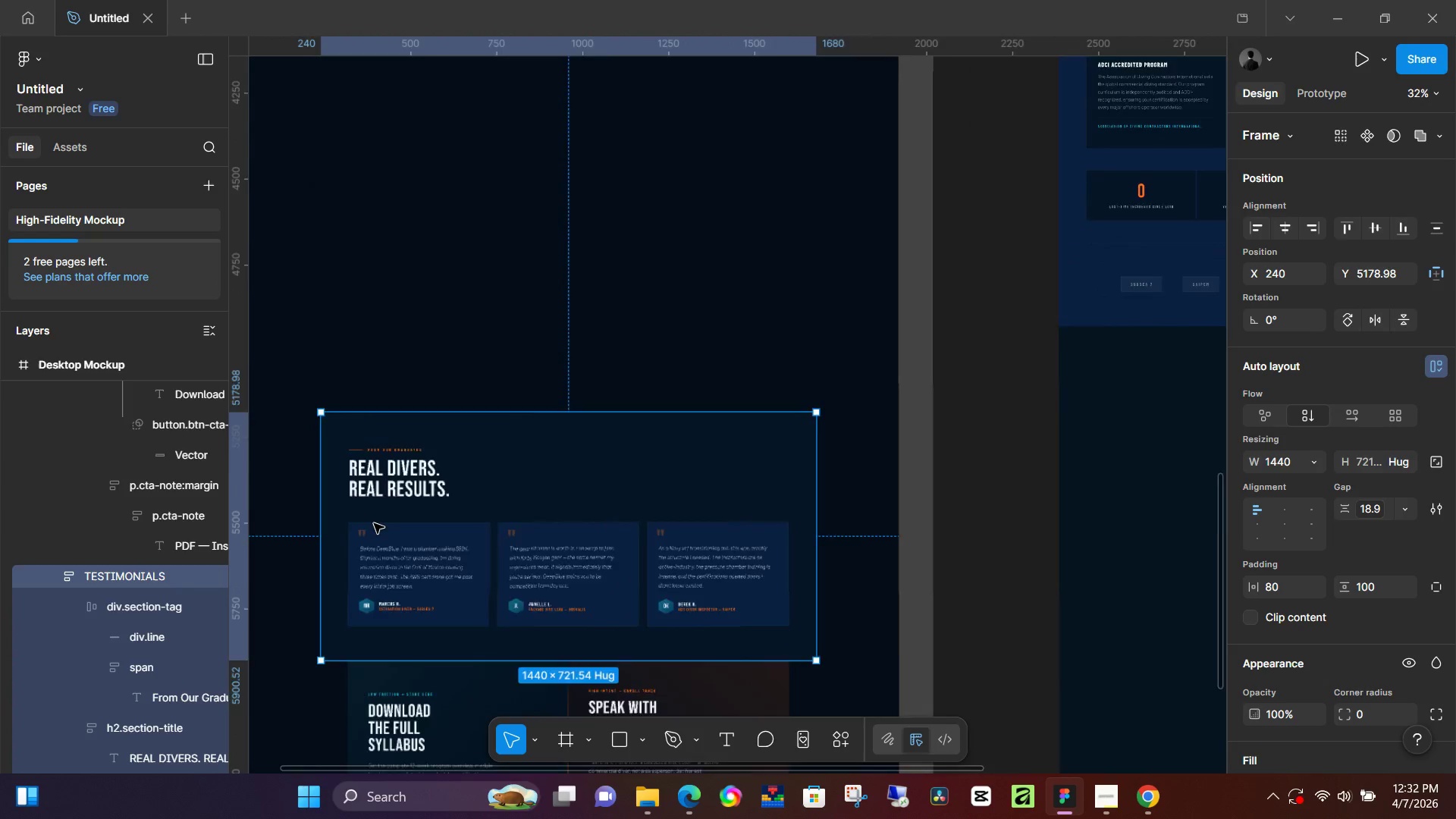 
scroll: coordinate [413, 511], scroll_direction: up, amount: 7.0
 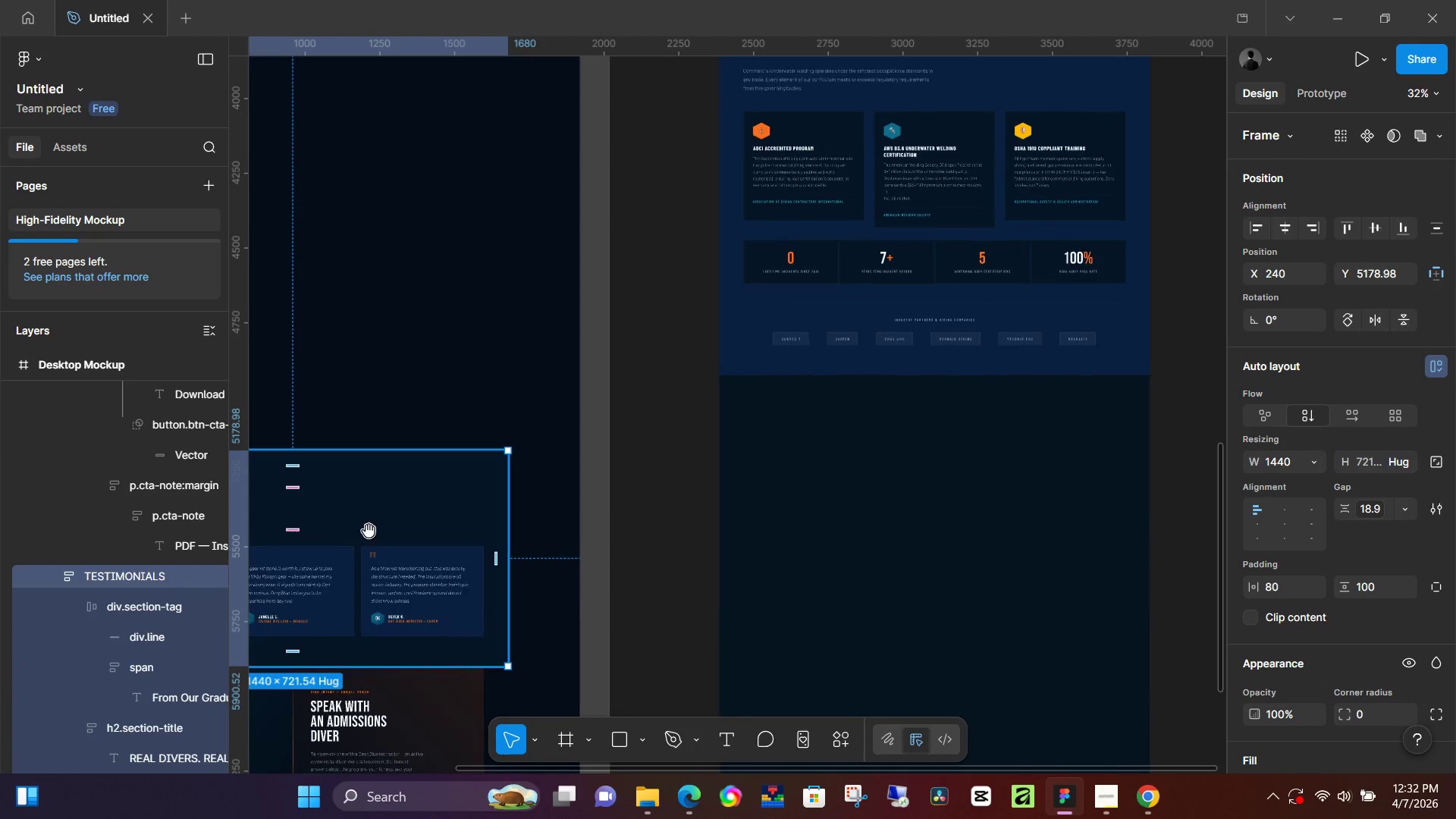 
hold_key(key=ControlLeft, duration=1.5)
 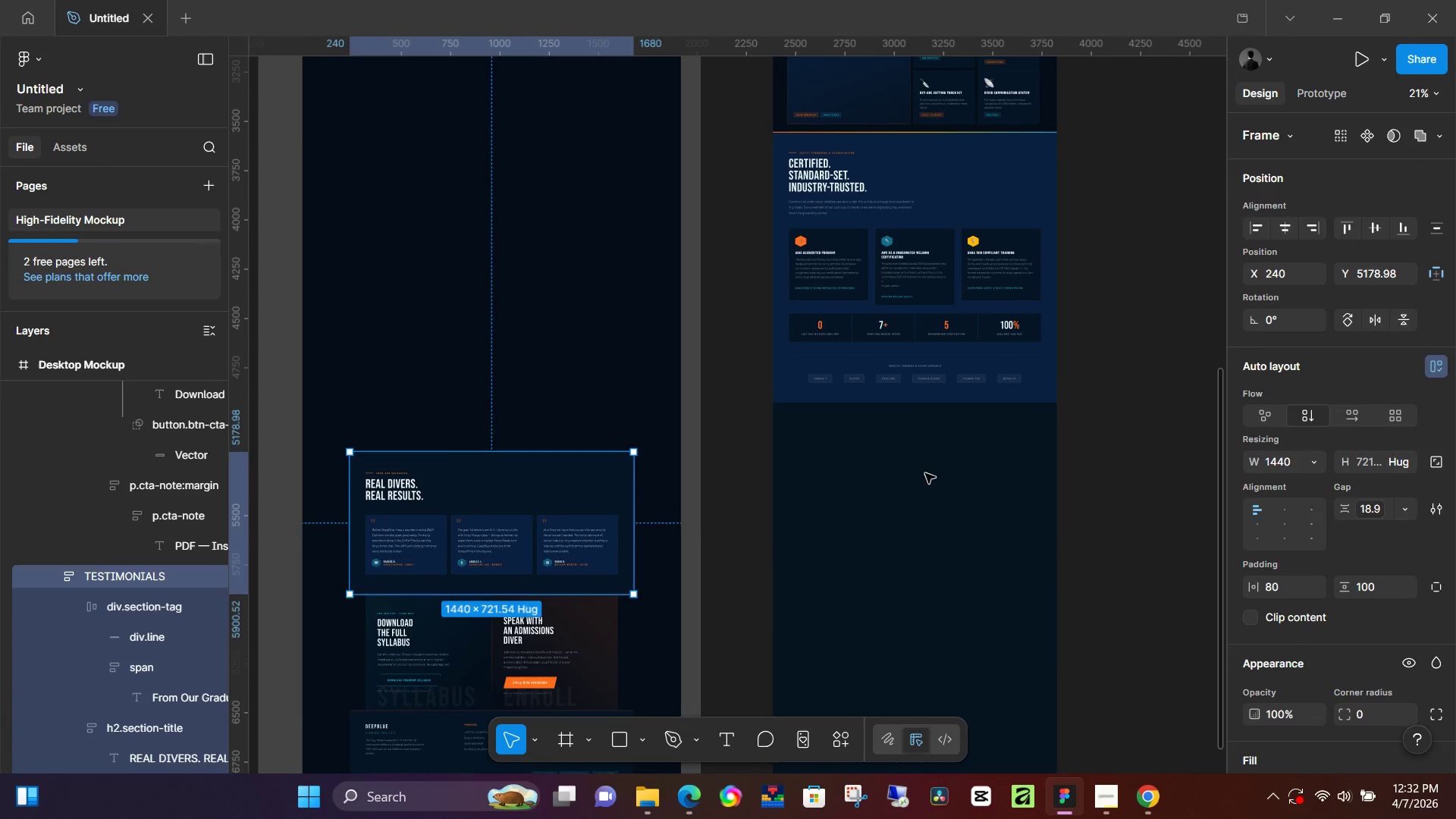 
scroll: coordinate [374, 522], scroll_direction: up, amount: 14.0
 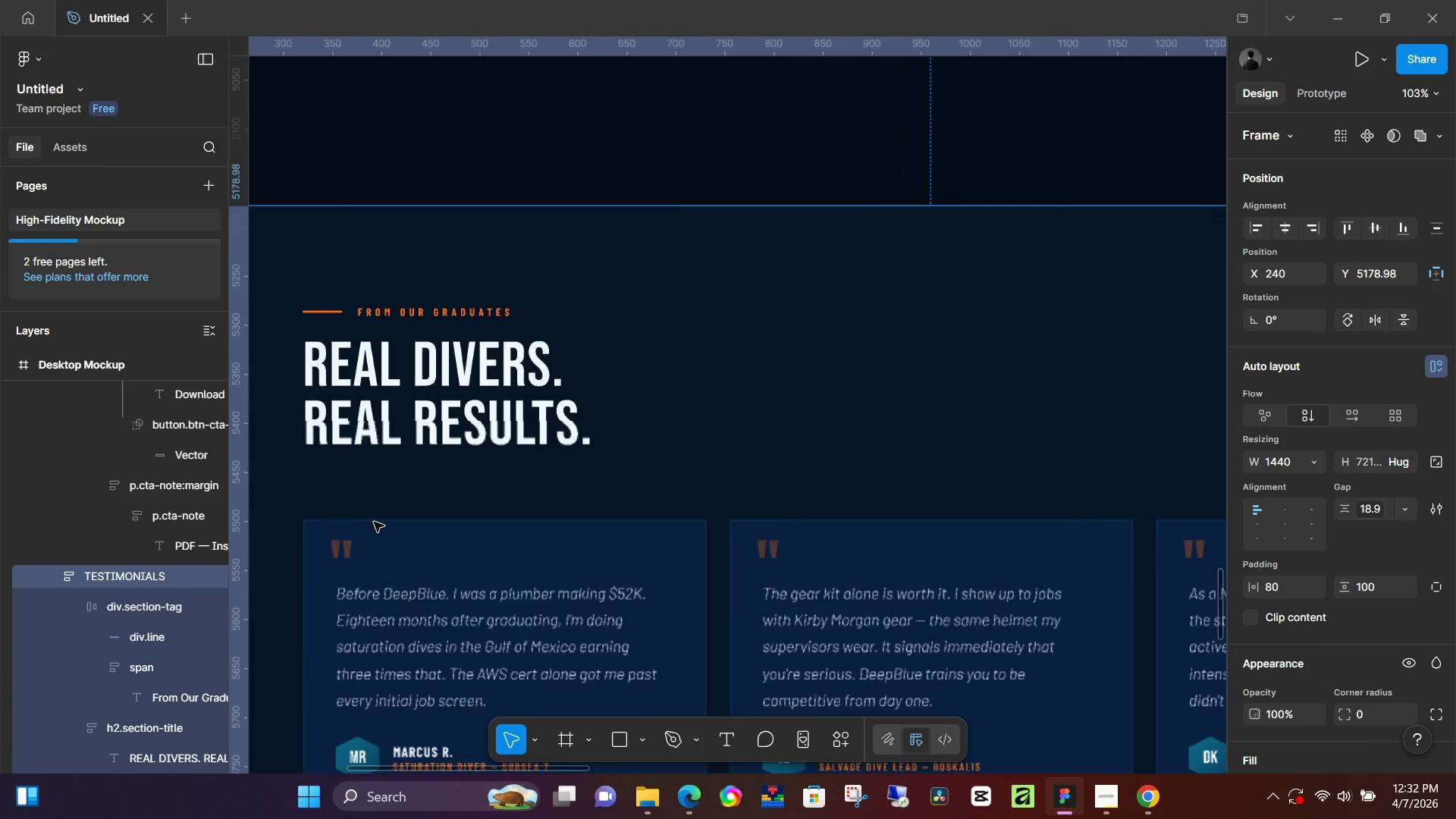 
key(Control+ControlLeft)
 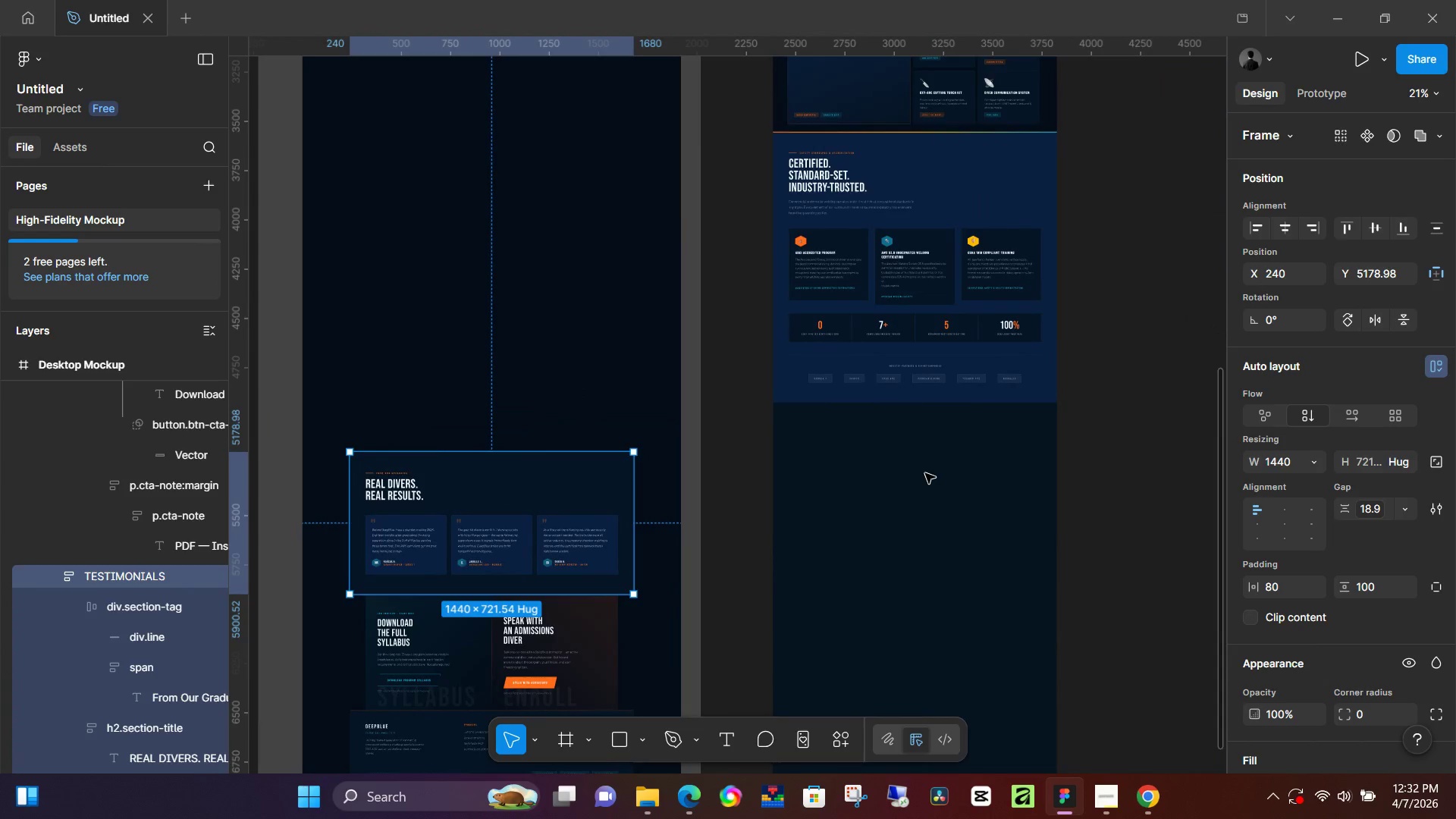 
scroll: coordinate [383, 513], scroll_direction: down, amount: 12.0
 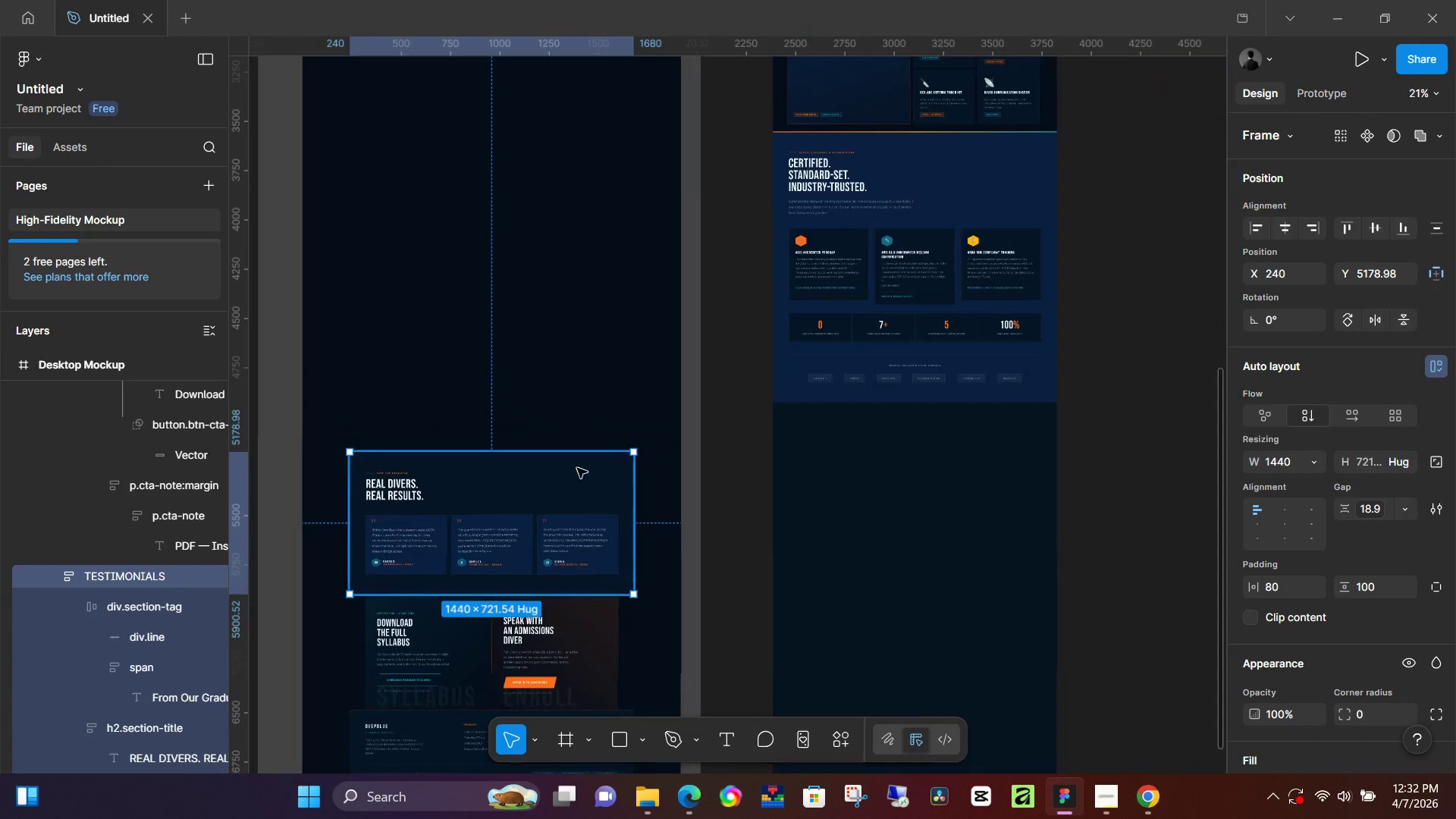 
left_click([925, 473])
 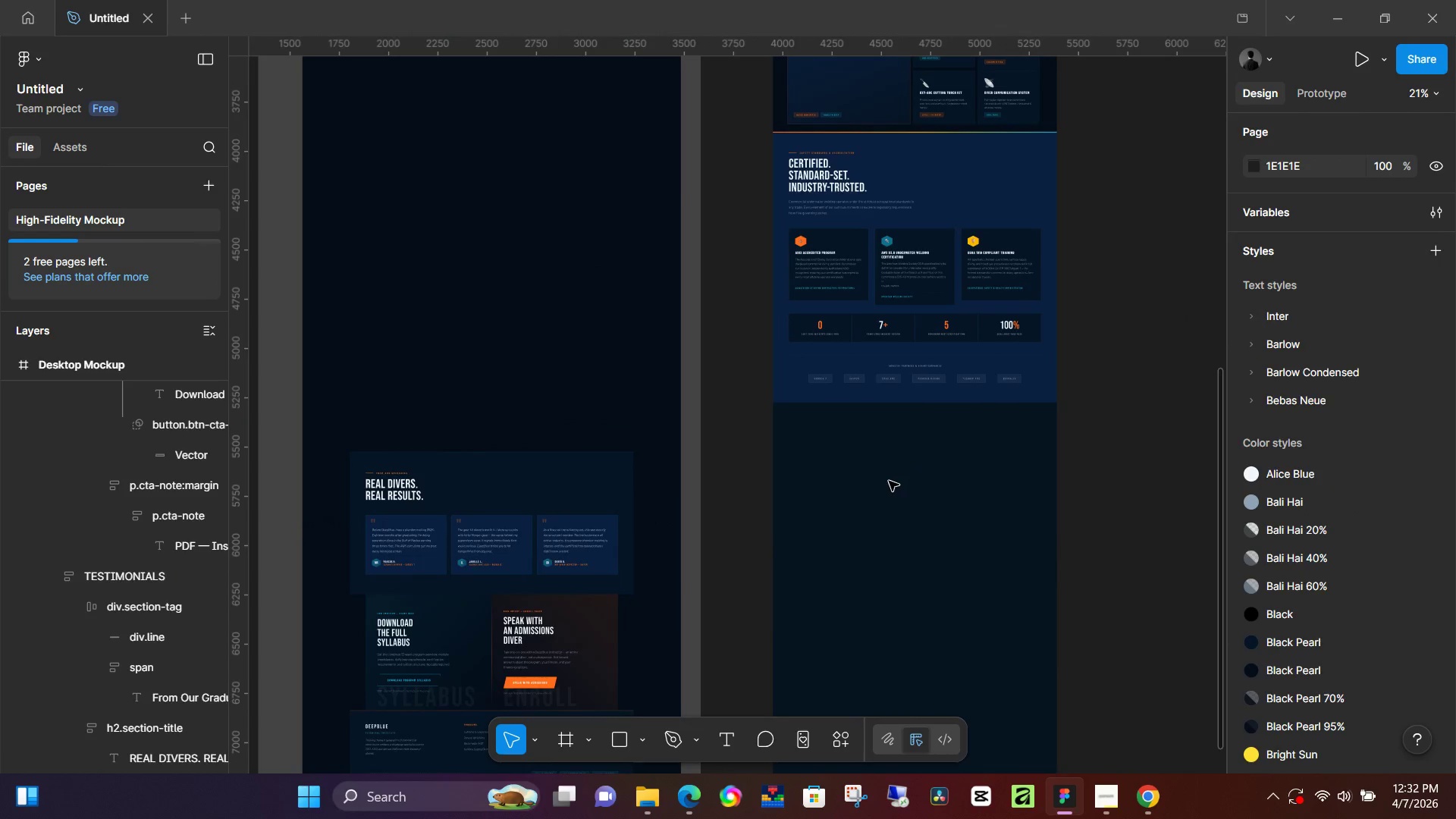 
hold_key(key=Space, duration=0.75)
 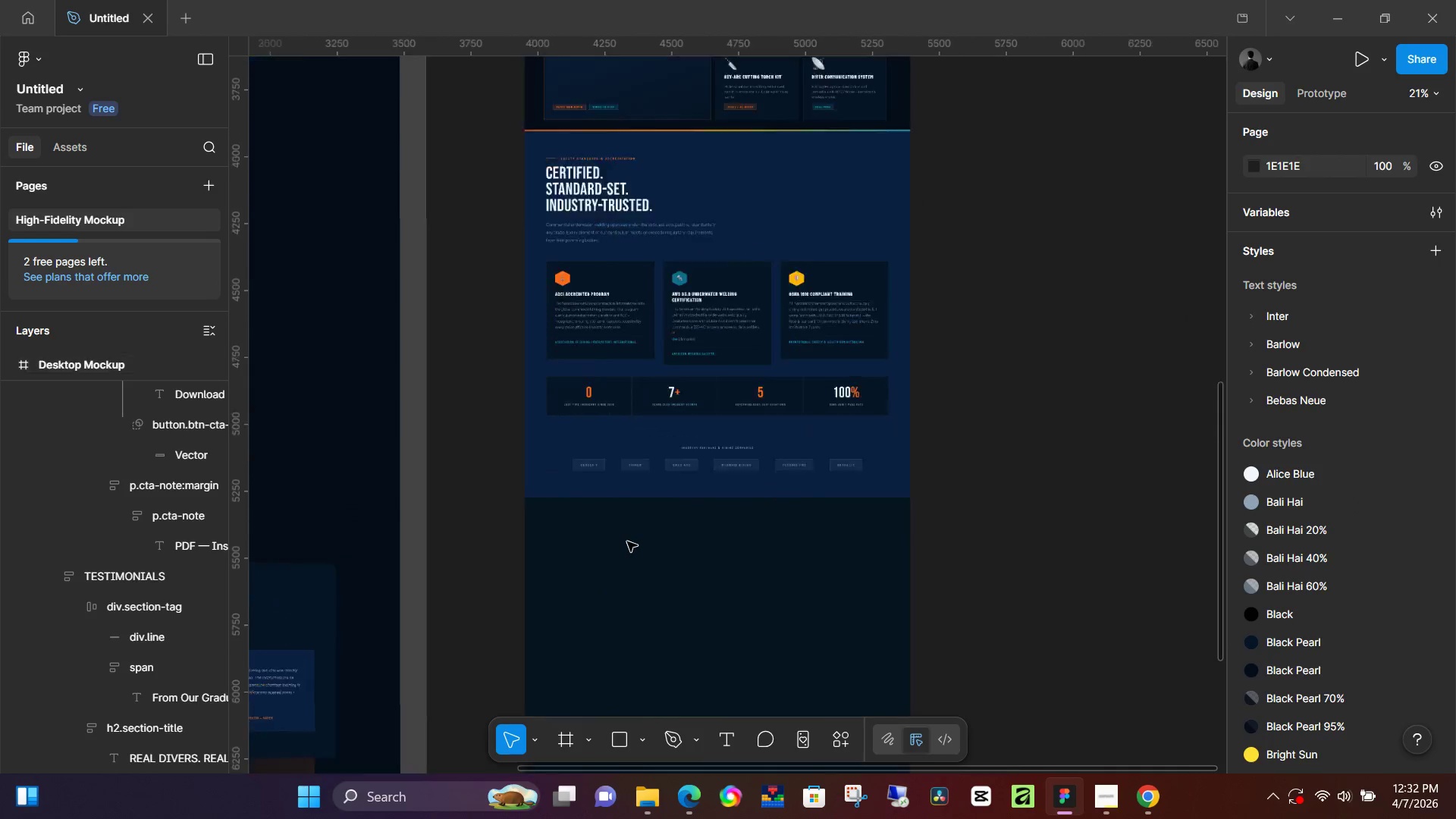 
left_click_drag(start_coordinate=[924, 468], to_coordinate=[703, 576])
 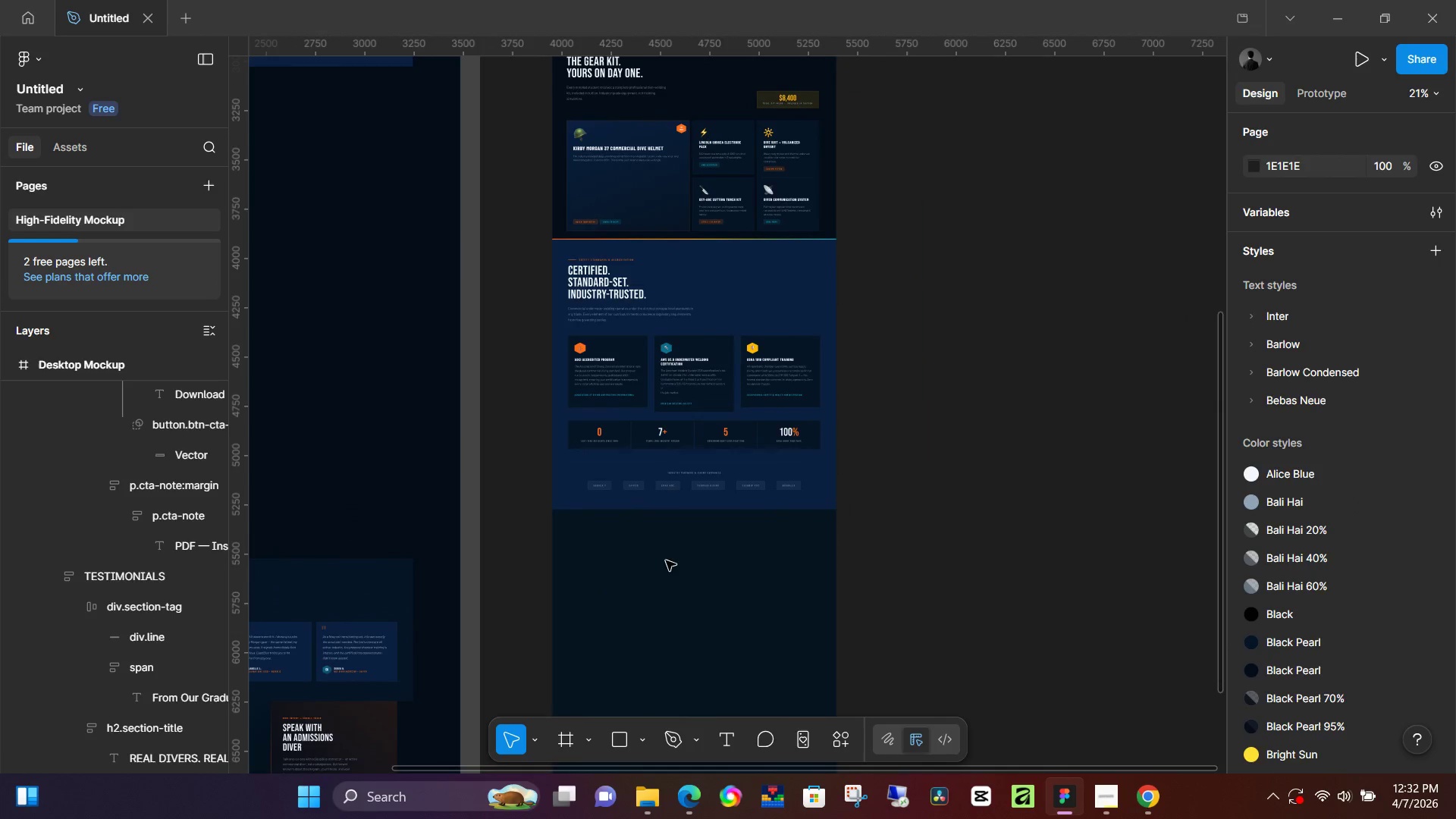 
hold_key(key=ControlLeft, duration=0.83)
 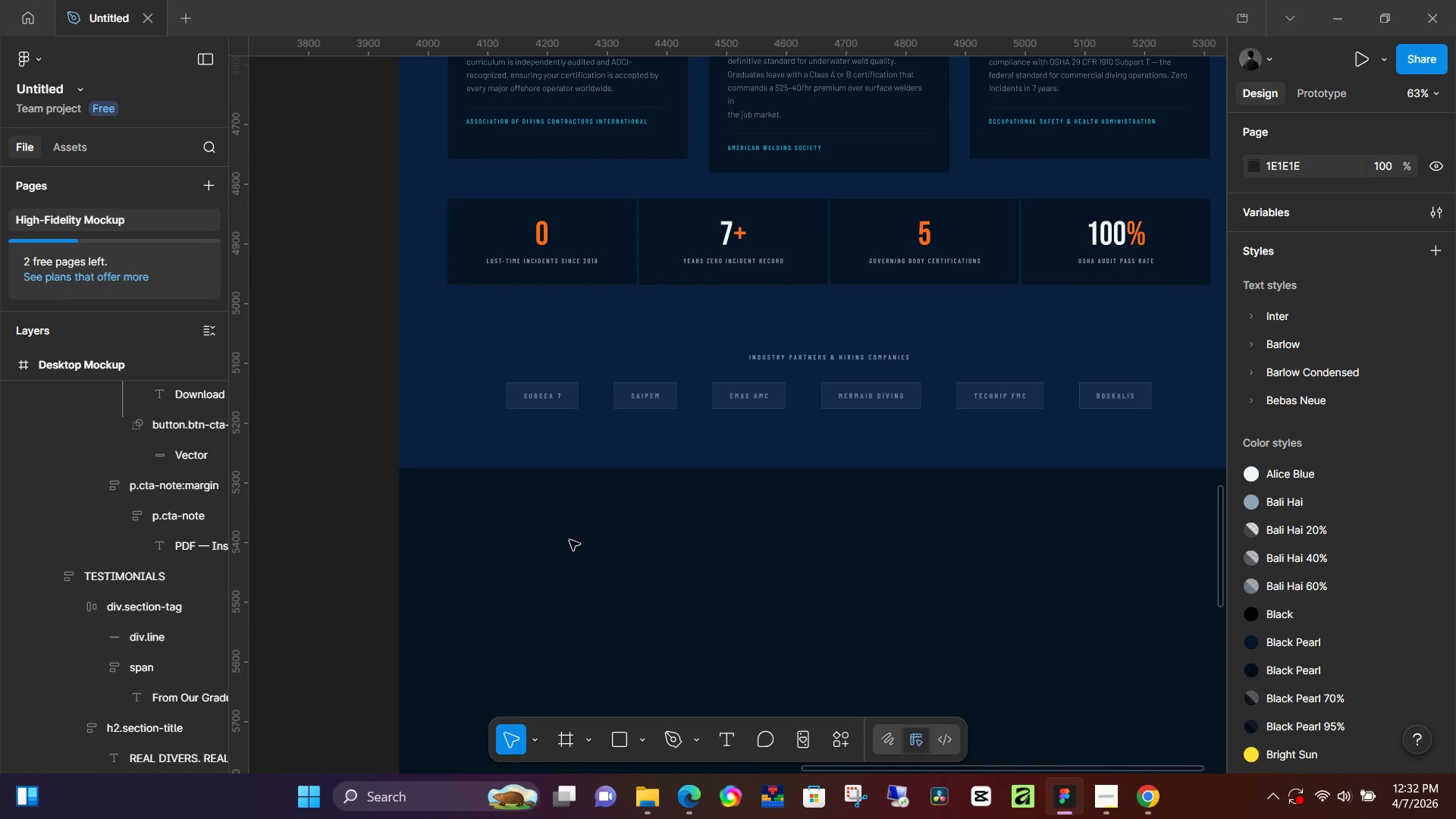 
hold_key(key=ControlLeft, duration=15.69)
 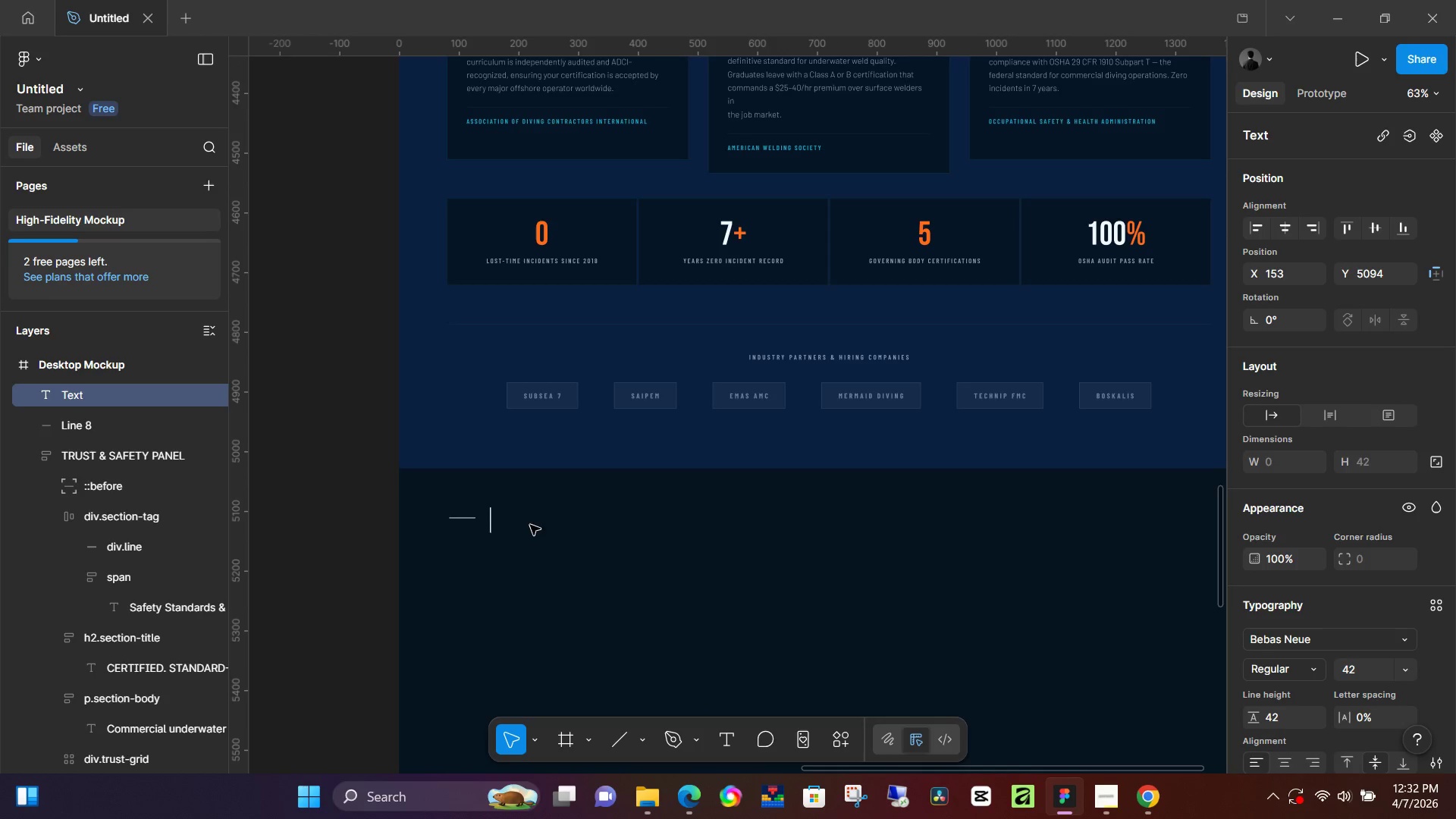 
scroll: coordinate [628, 504], scroll_direction: up, amount: 12.0
 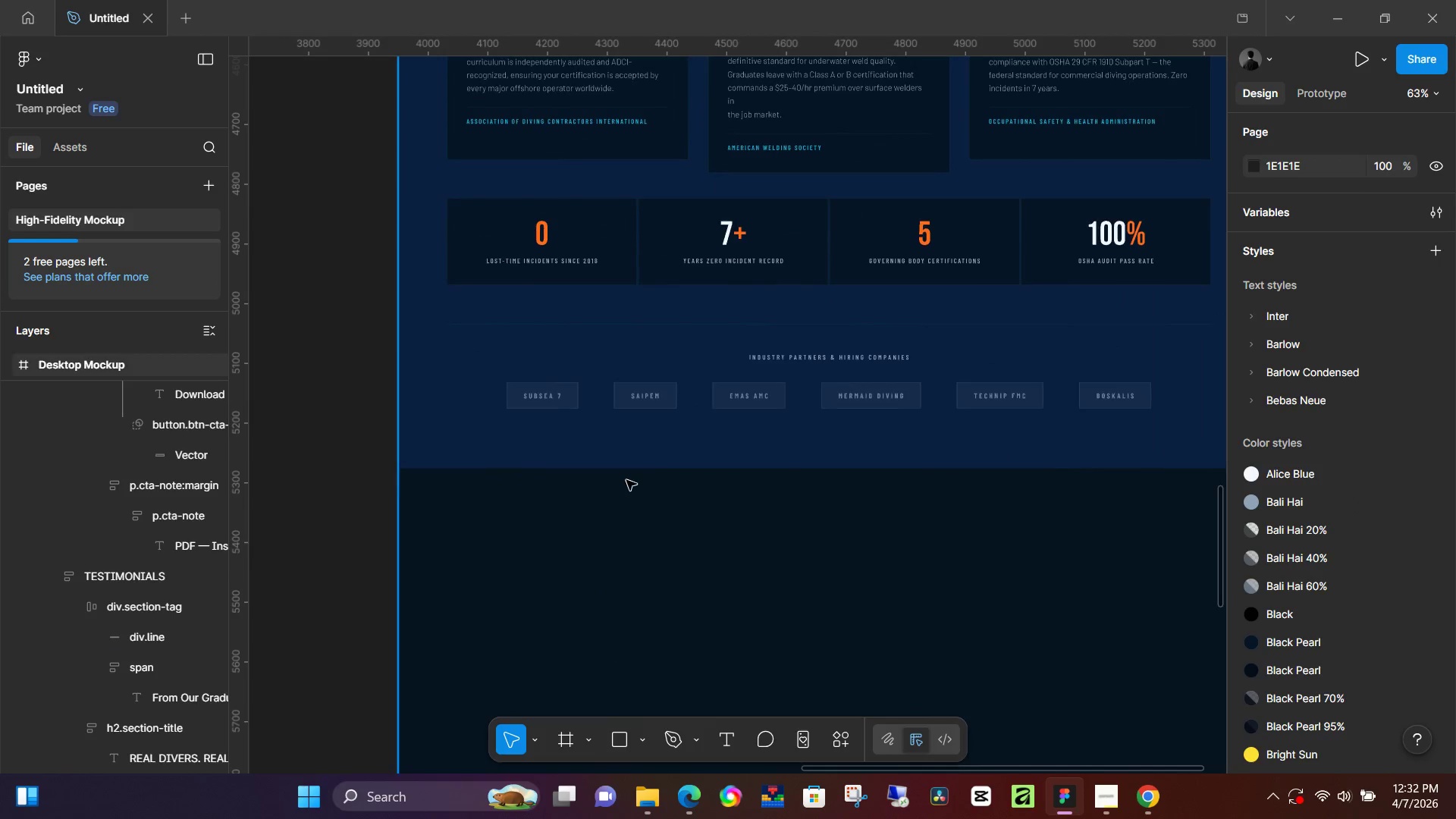 
left_click([534, 590])
 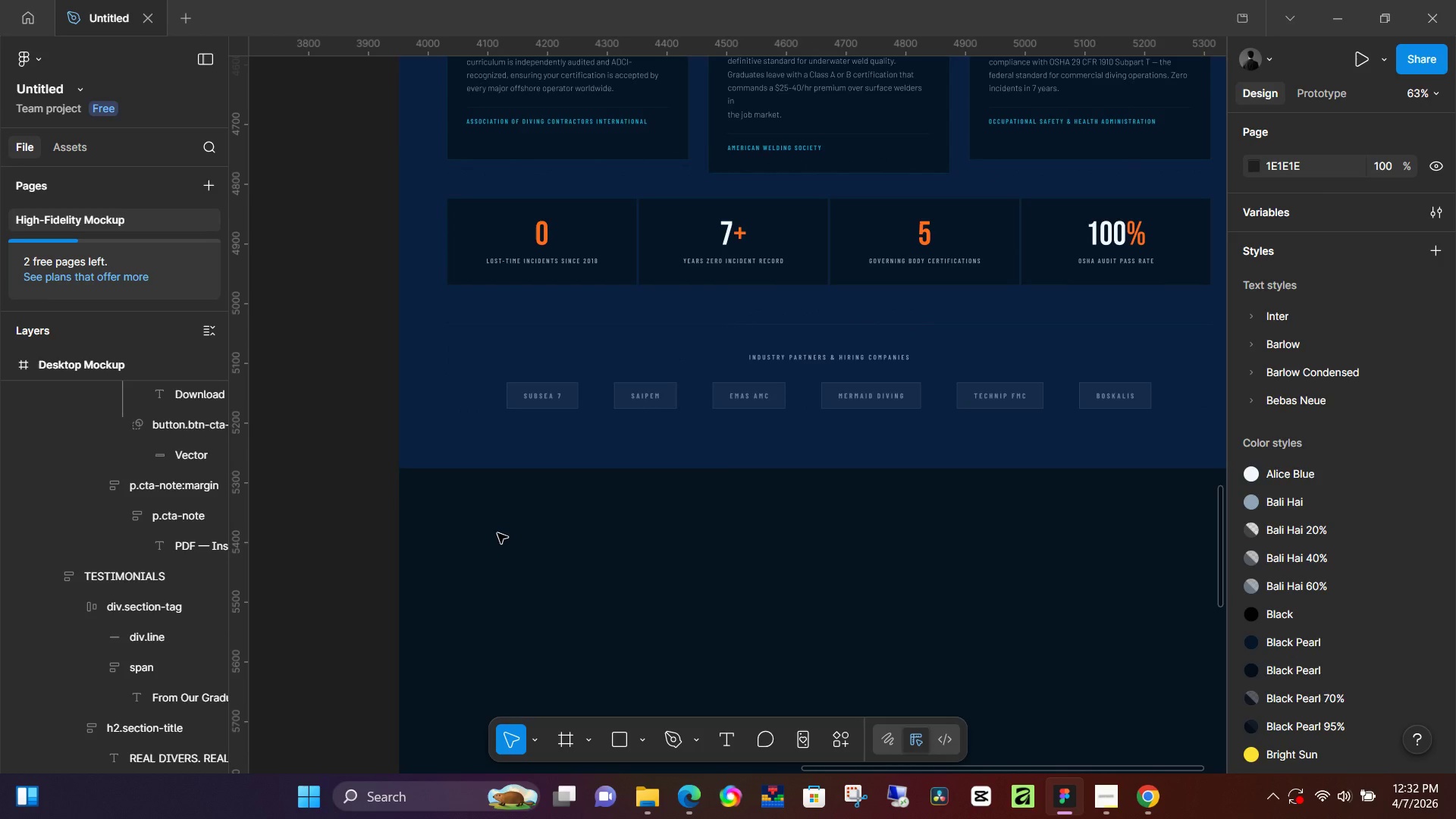 
key(L)
 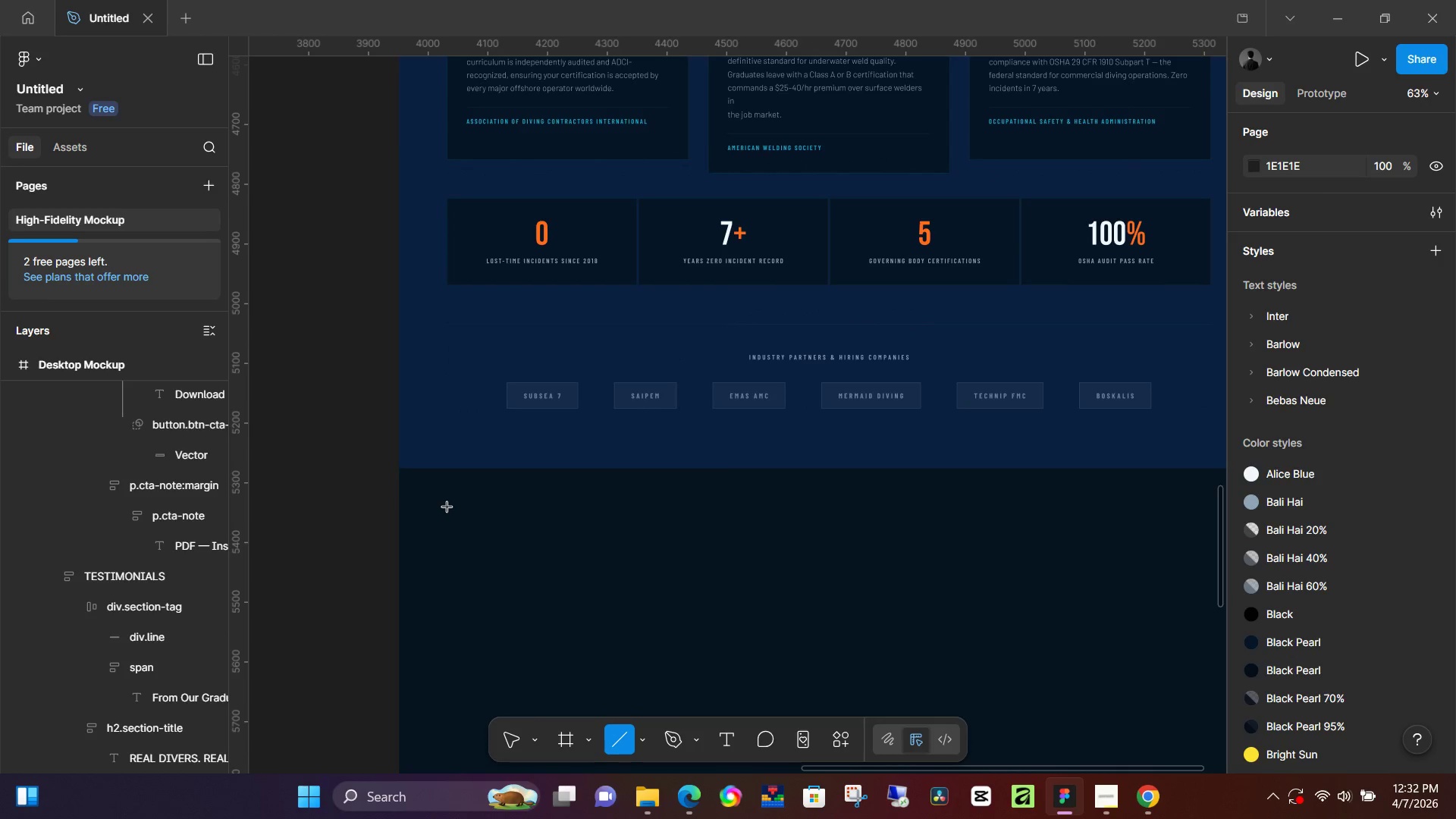 
hold_key(key=ShiftLeft, duration=1.52)
left_click_drag(start_coordinate=[449, 517], to_coordinate=[487, 520])
 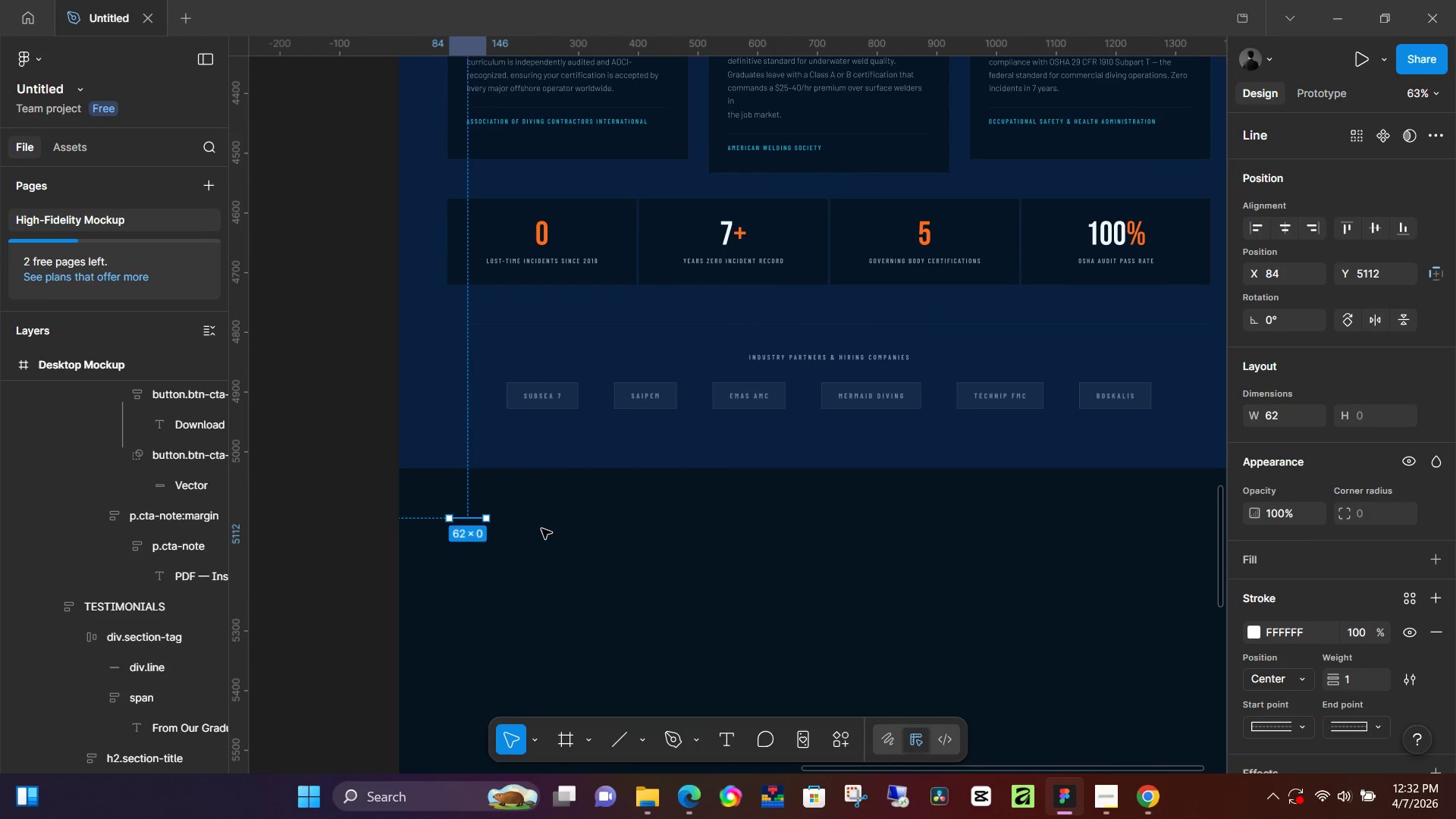 
hold_key(key=ShiftLeft, duration=0.53)
 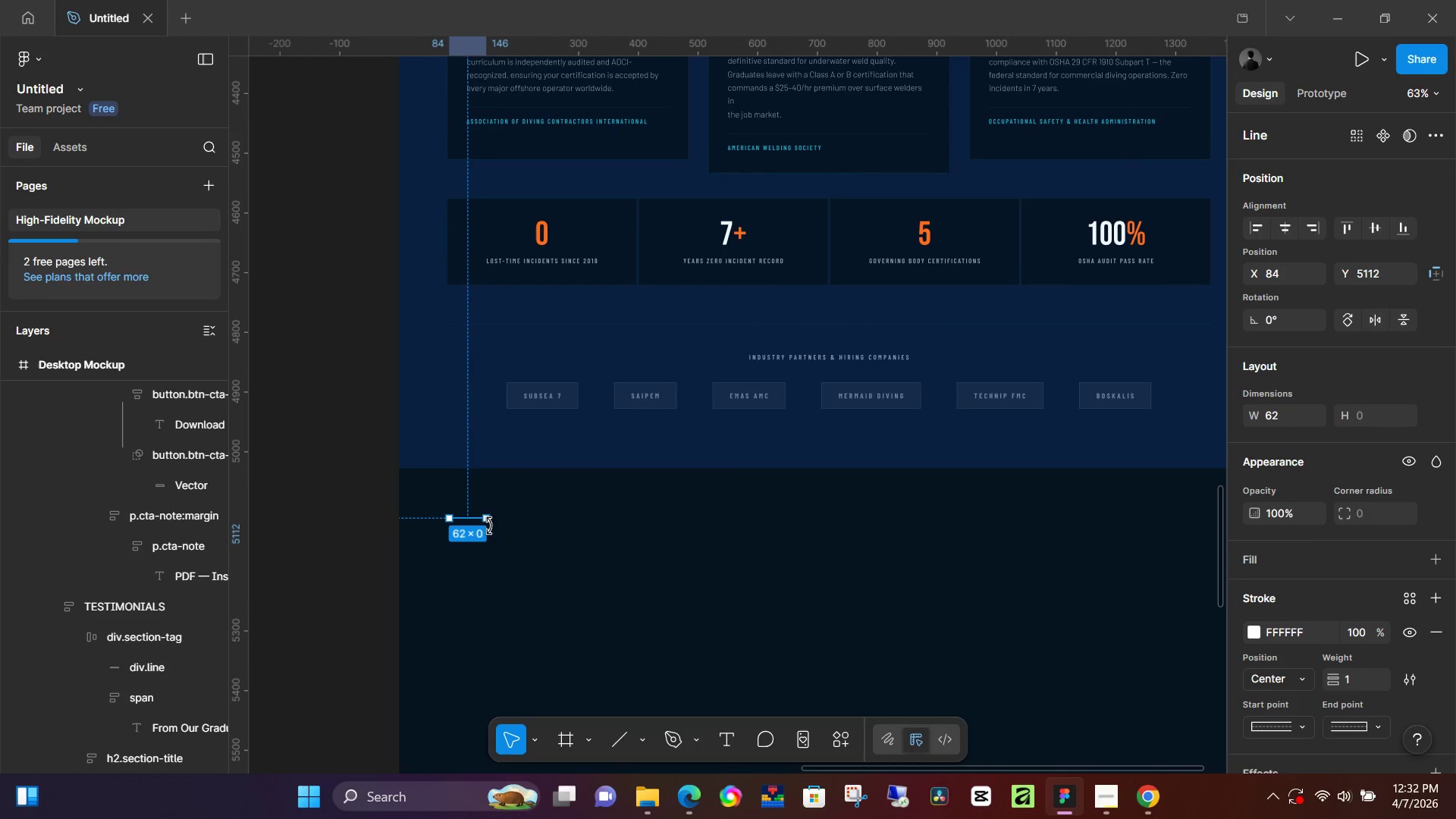 
hold_key(key=ShiftLeft, duration=1.08)
left_click_drag(start_coordinate=[487, 519], to_coordinate=[476, 518])
 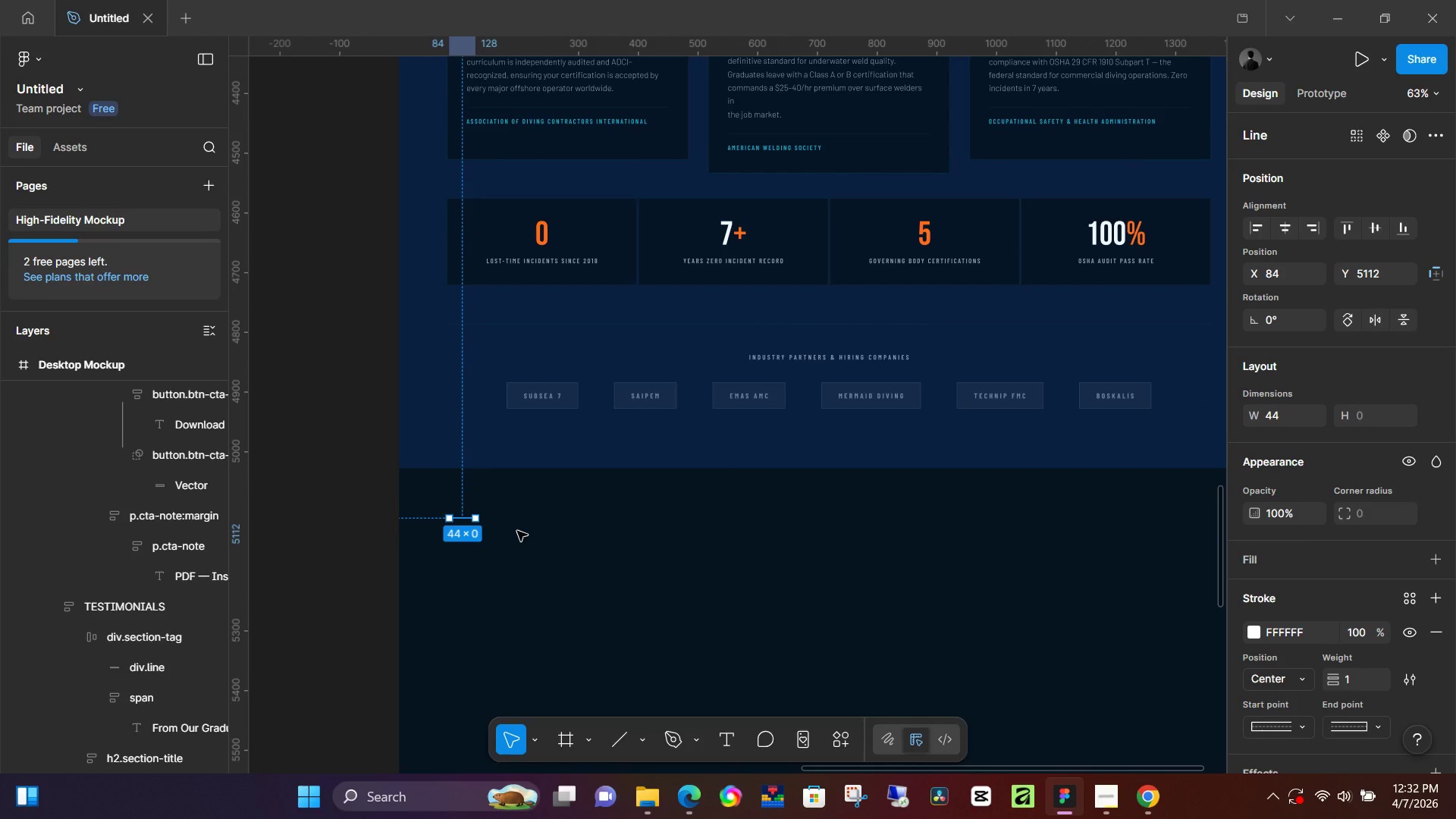 
left_click([516, 531])
 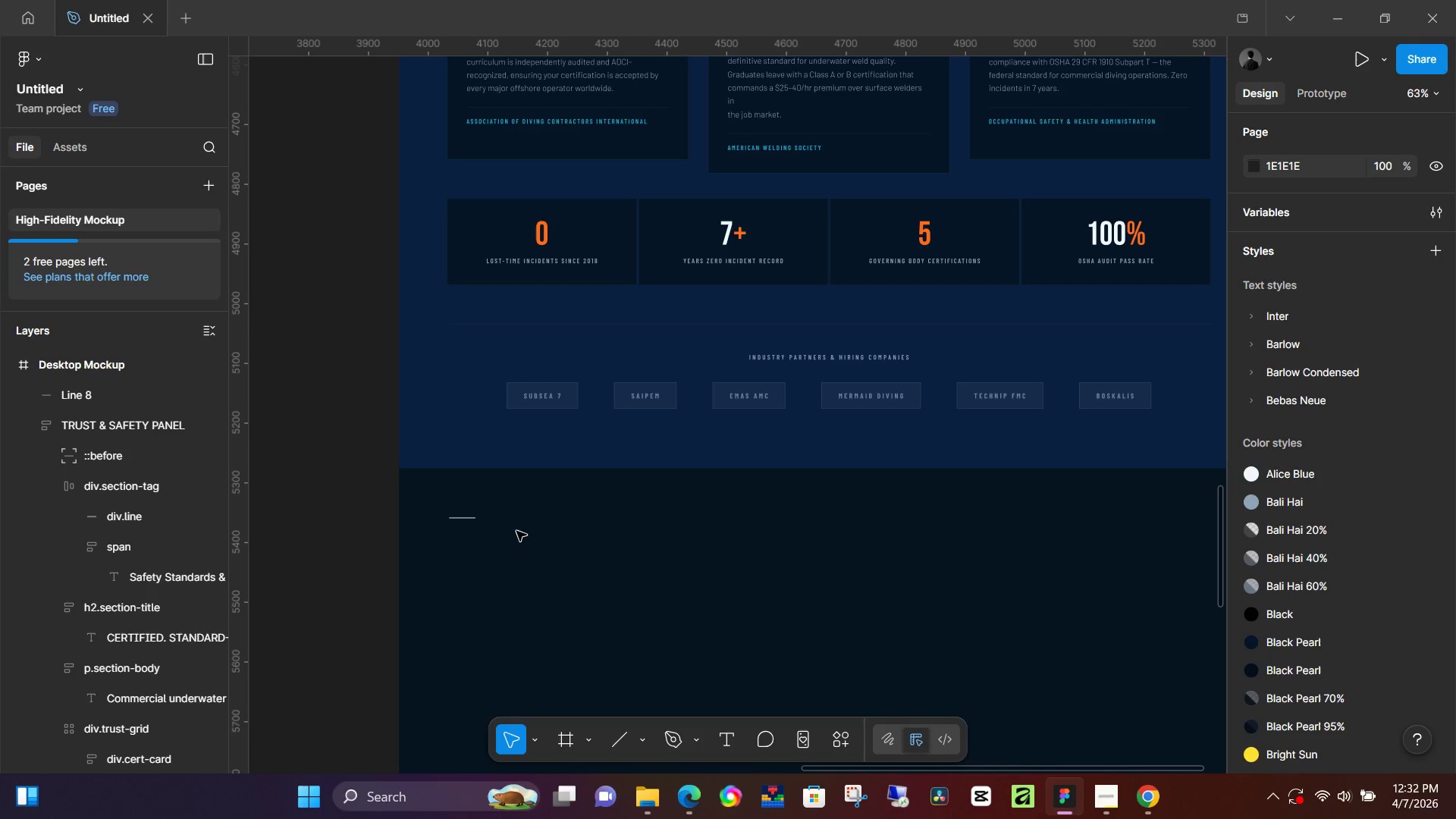 
key(T)
 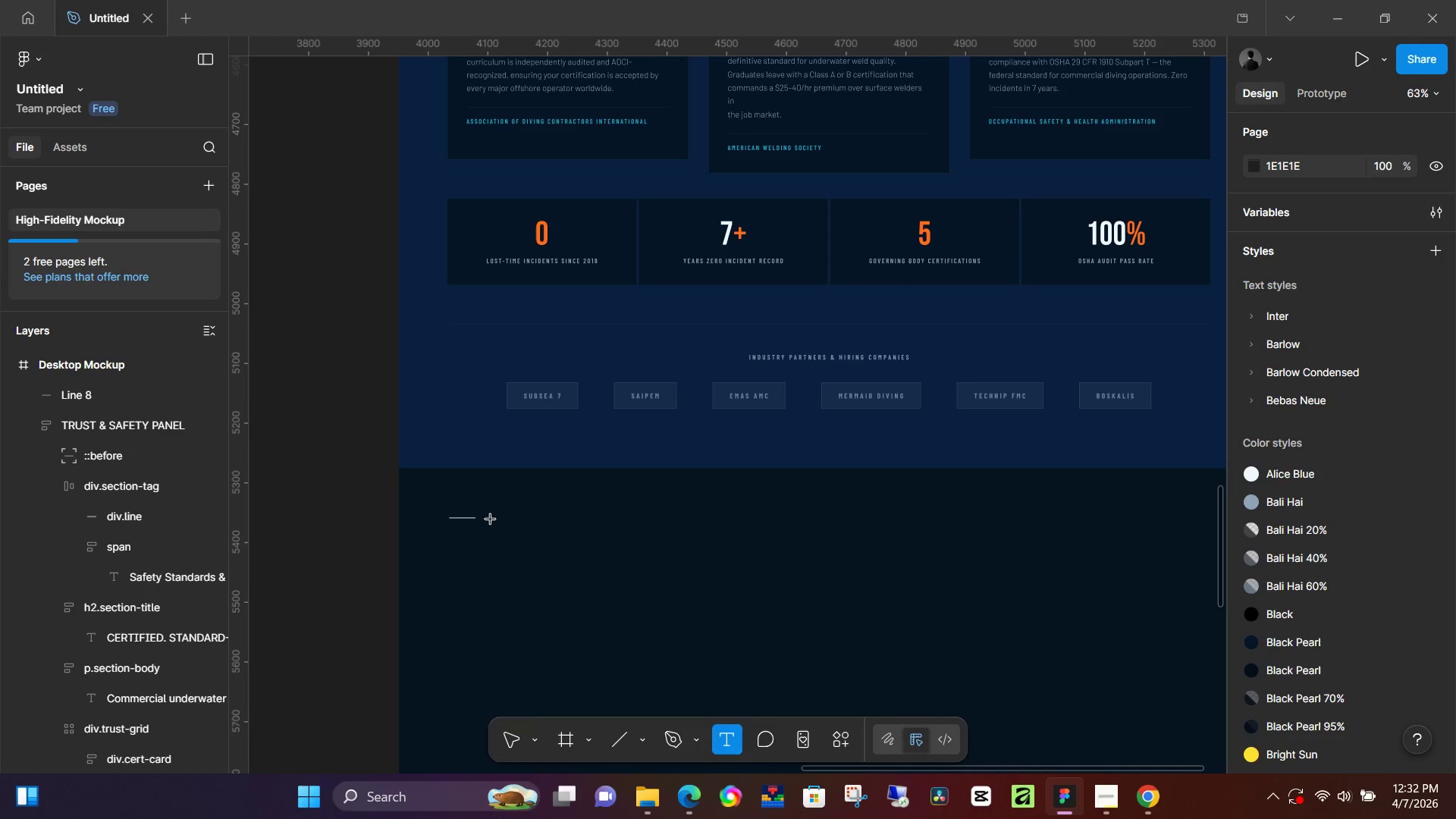 
left_click([491, 519])
 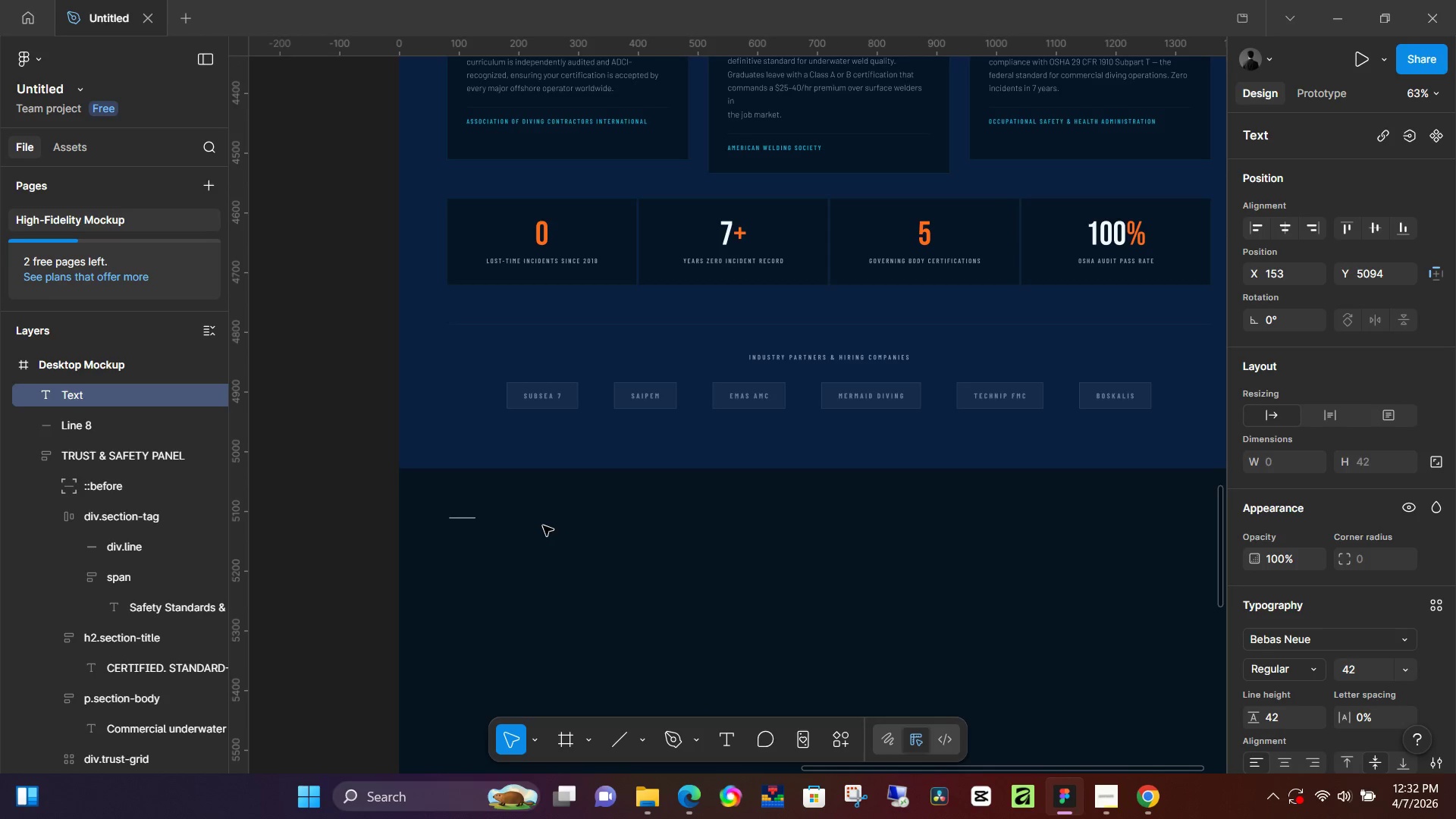 
key(G)
 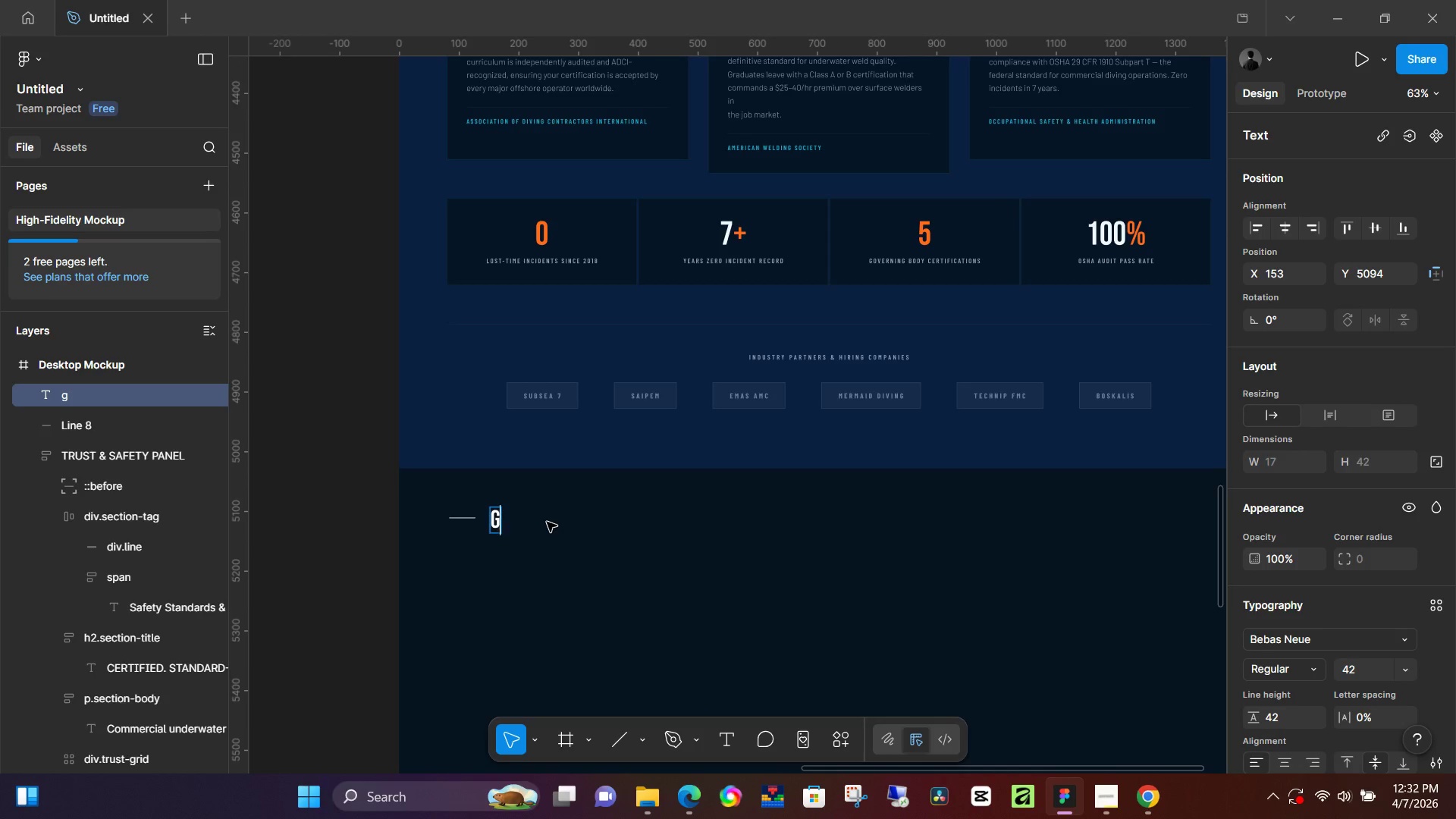 
key(Backspace)
 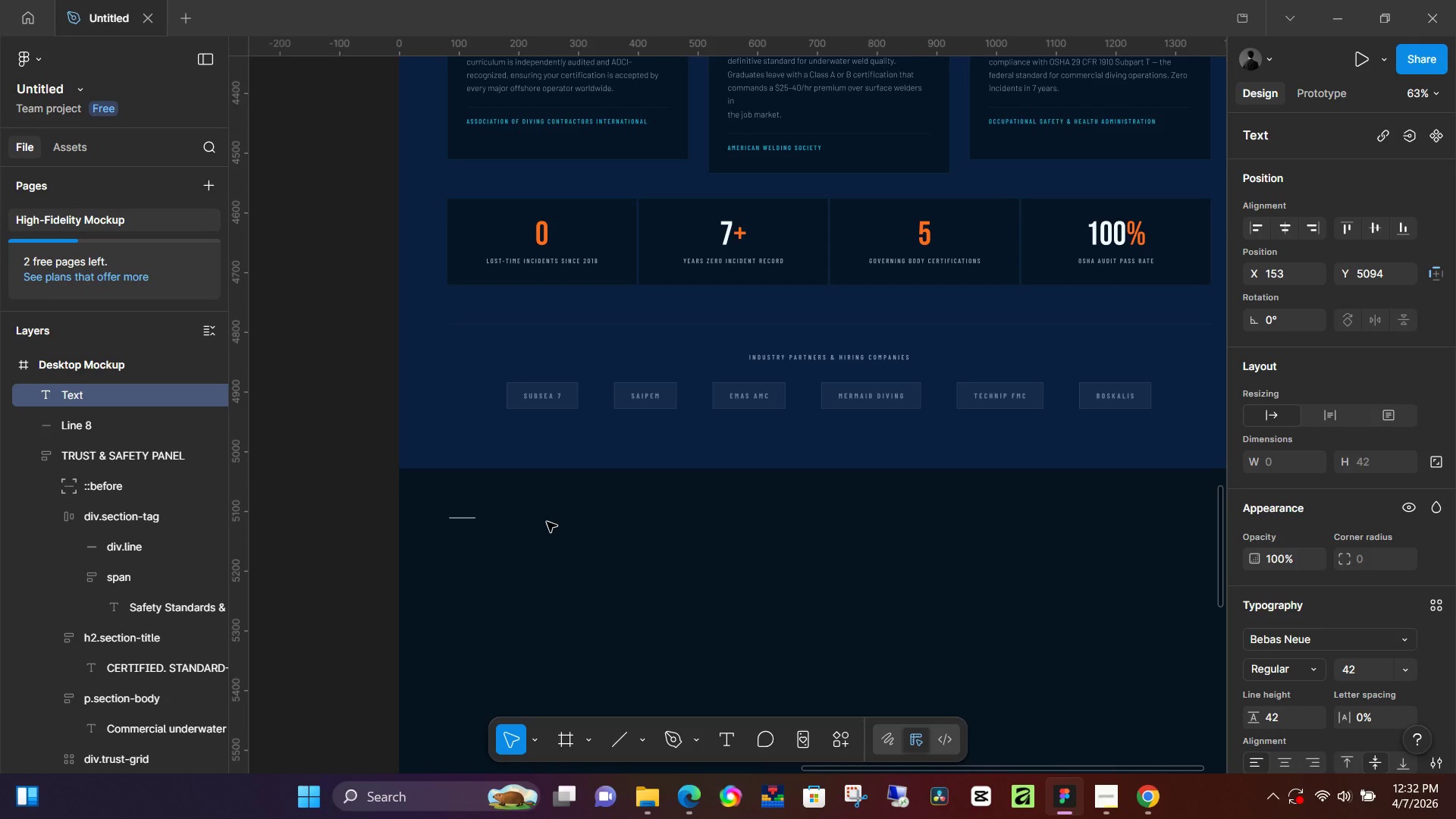 
key(Control+Z)
 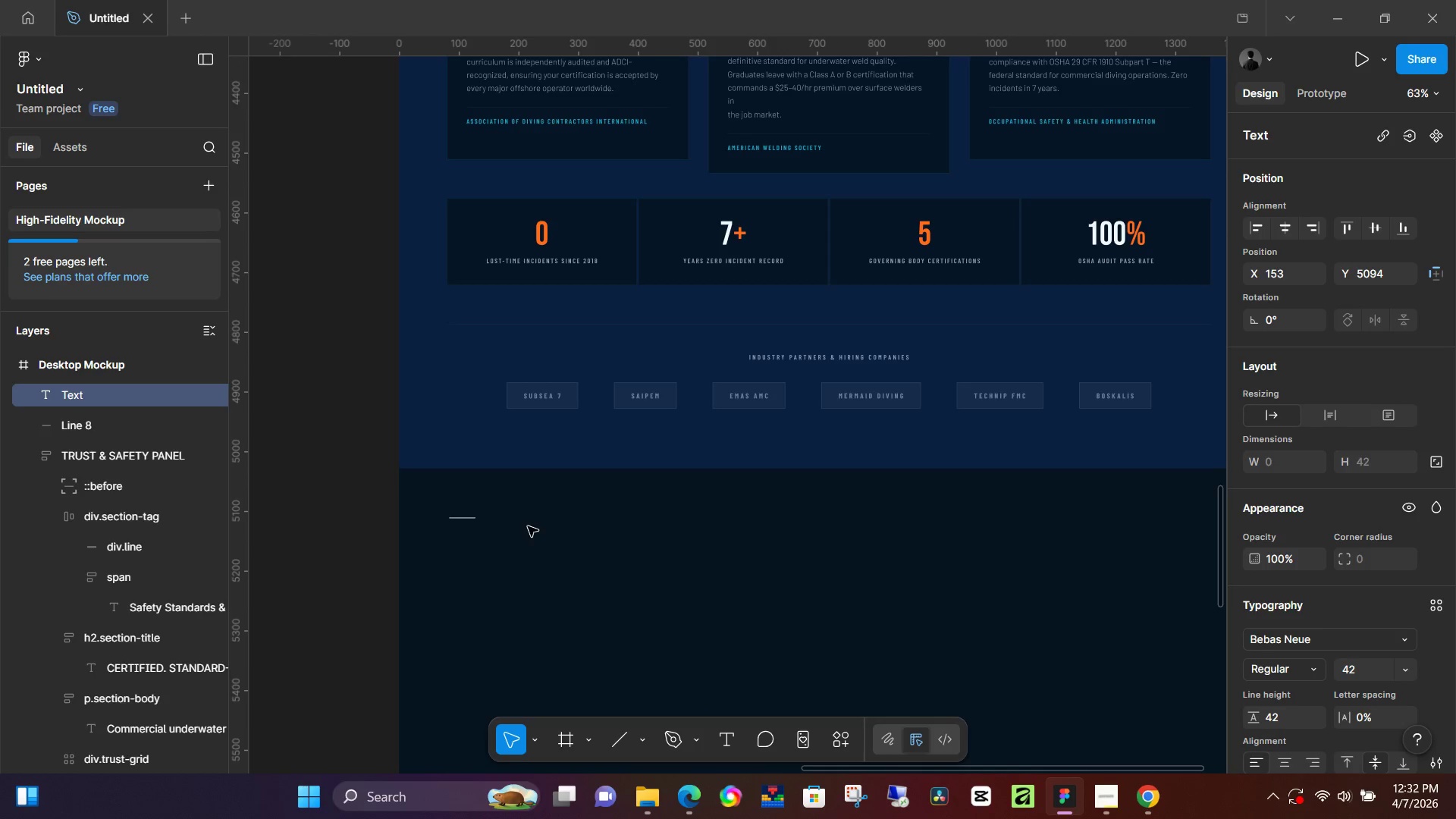 
key(Control+ControlLeft)
 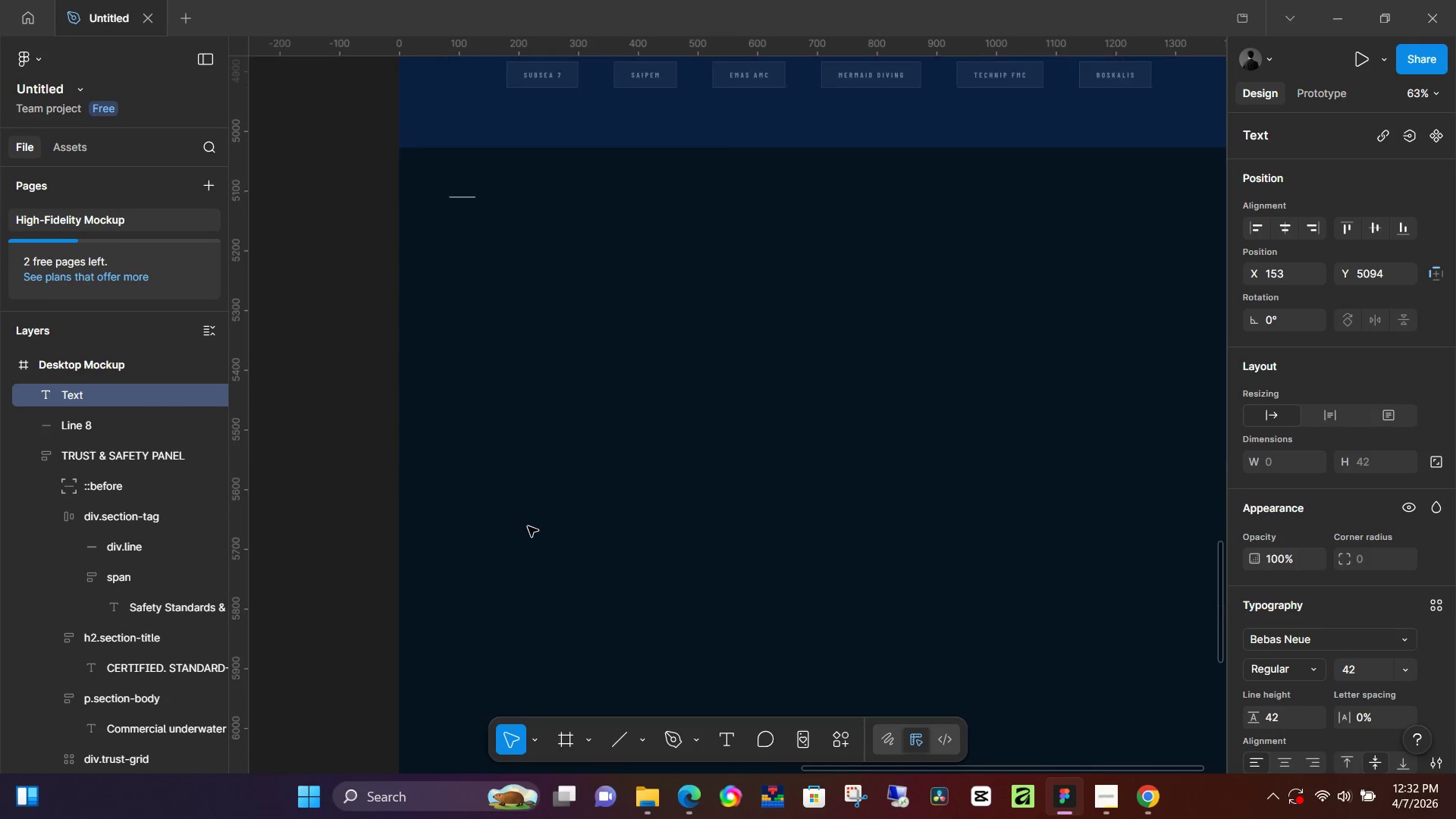 
key(Control+Z)
 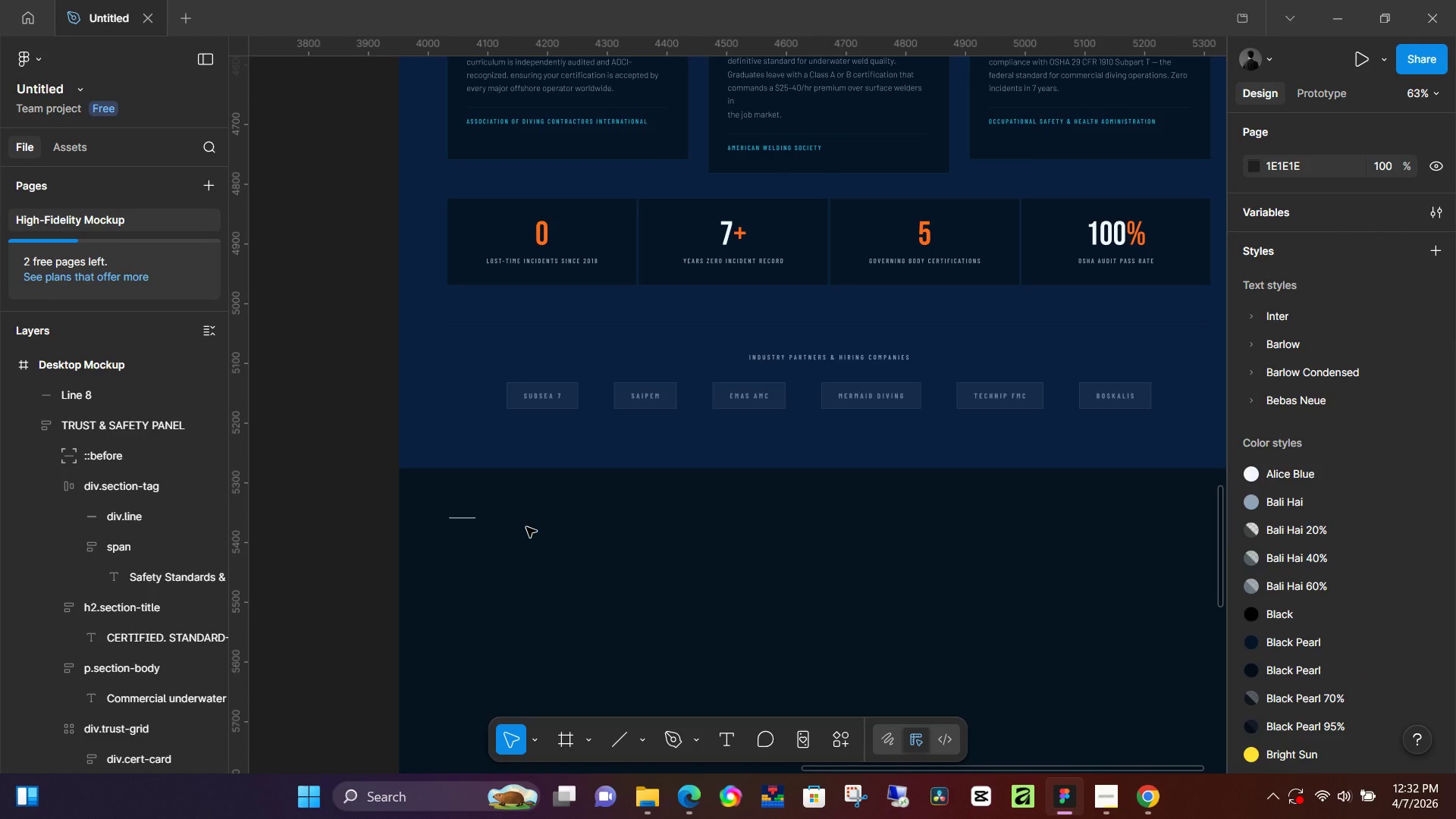 
scroll: coordinate [526, 527], scroll_direction: up, amount: 1.0
 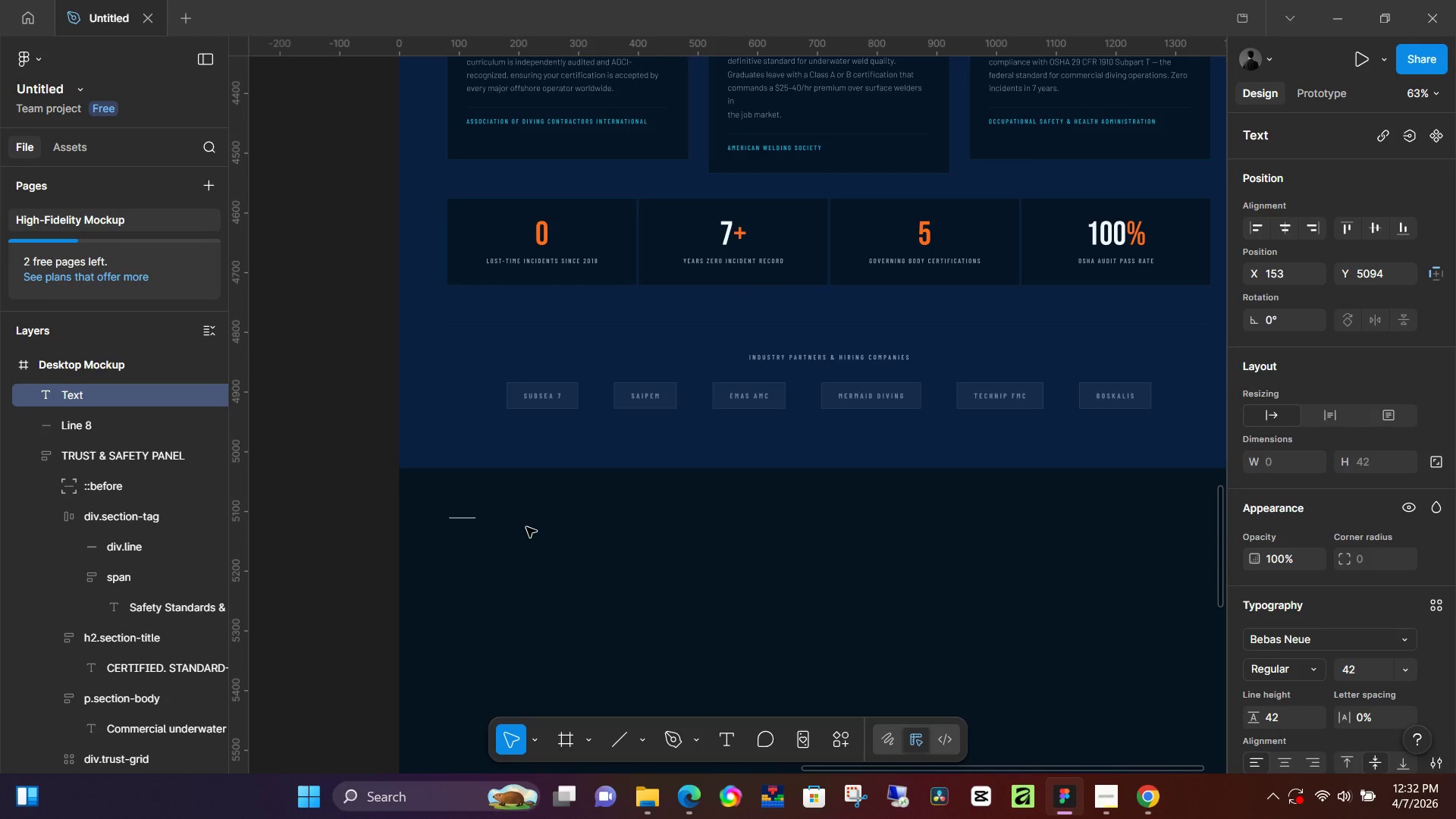 
key(Control+Z)
 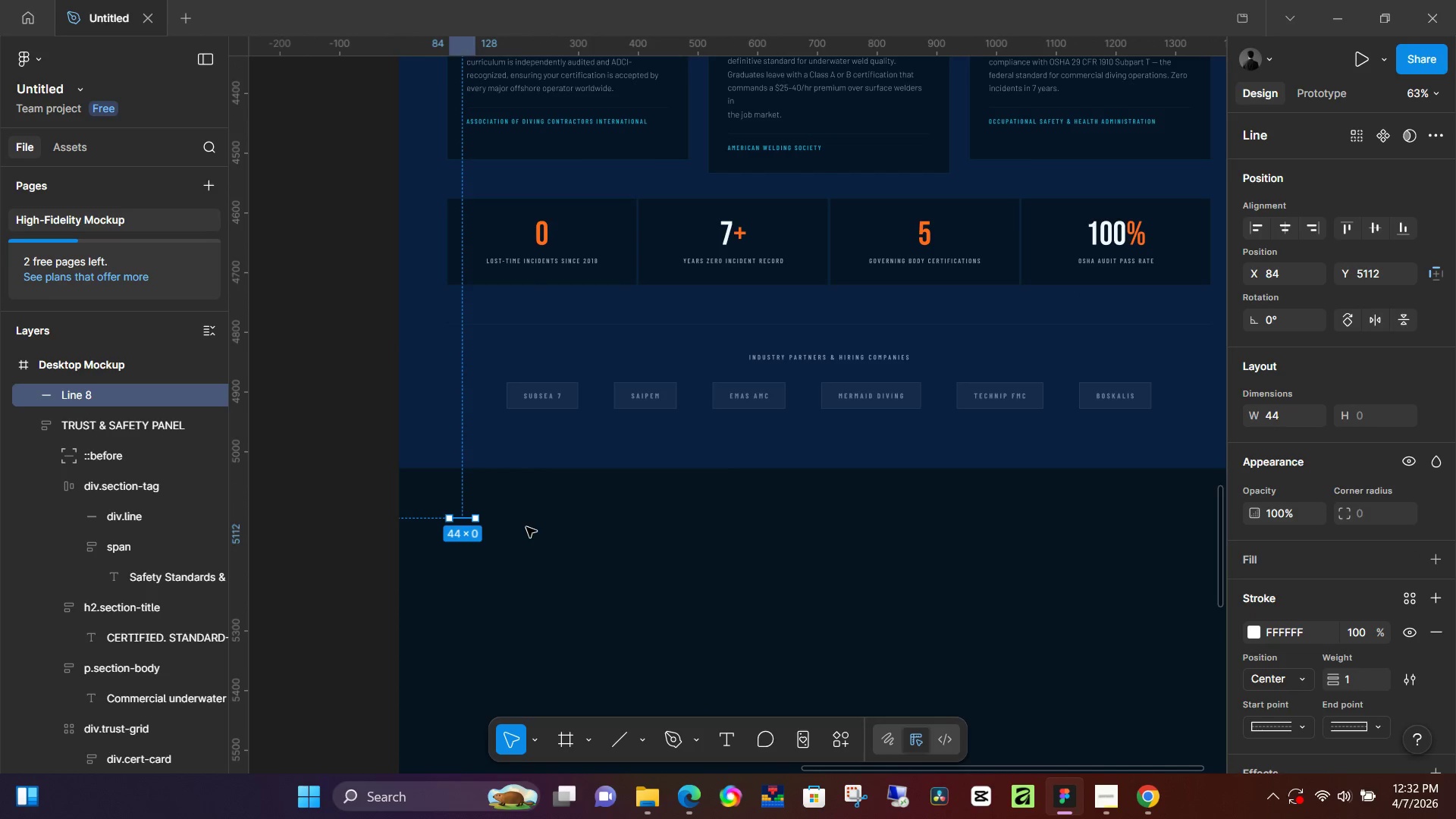 
key(Control+Z)
 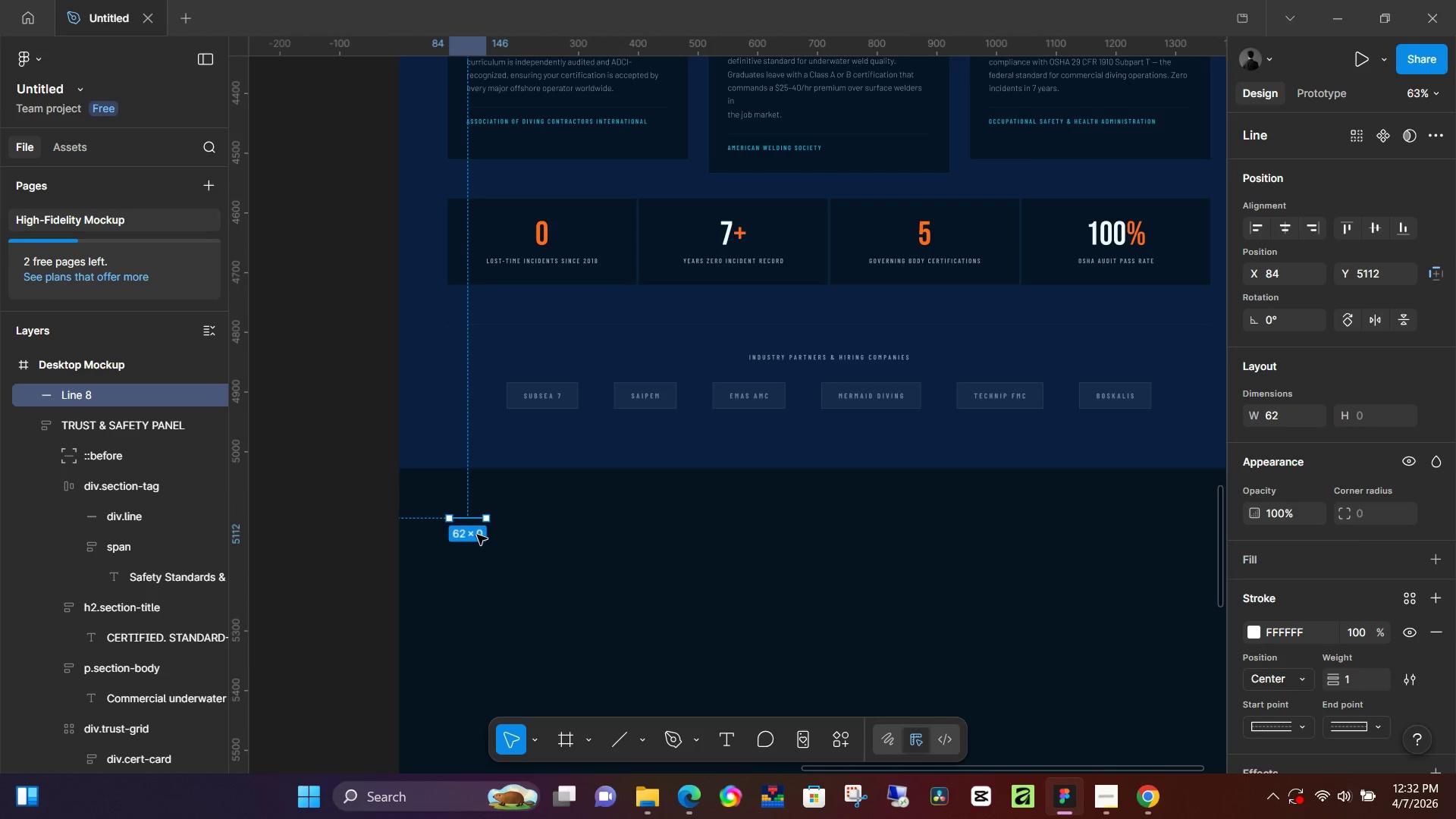 
key(Control+Z)
 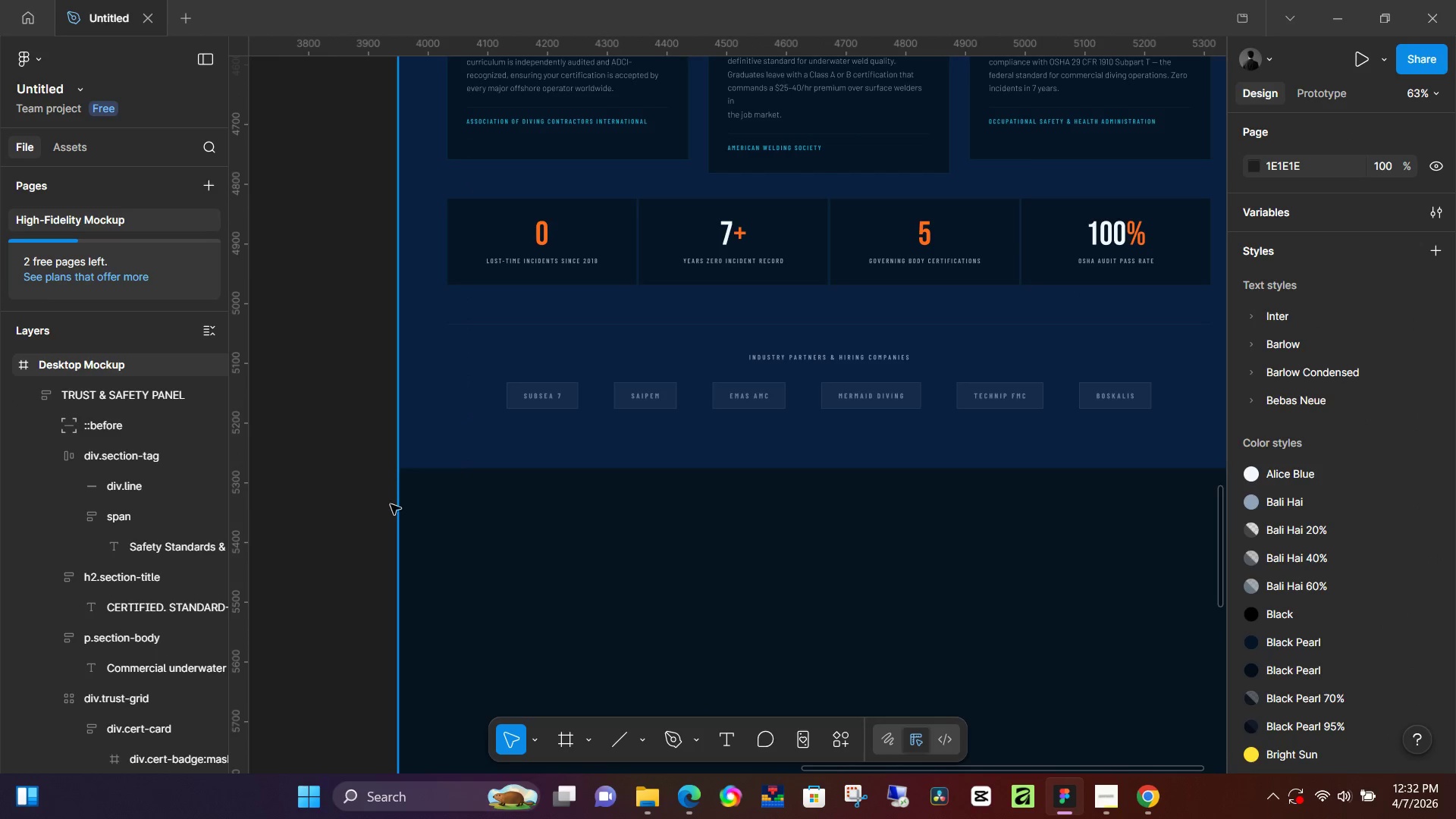 
hold_key(key=ControlLeft, duration=0.33)
scroll: coordinate [491, 481], scroll_direction: up, amount: 6.0
 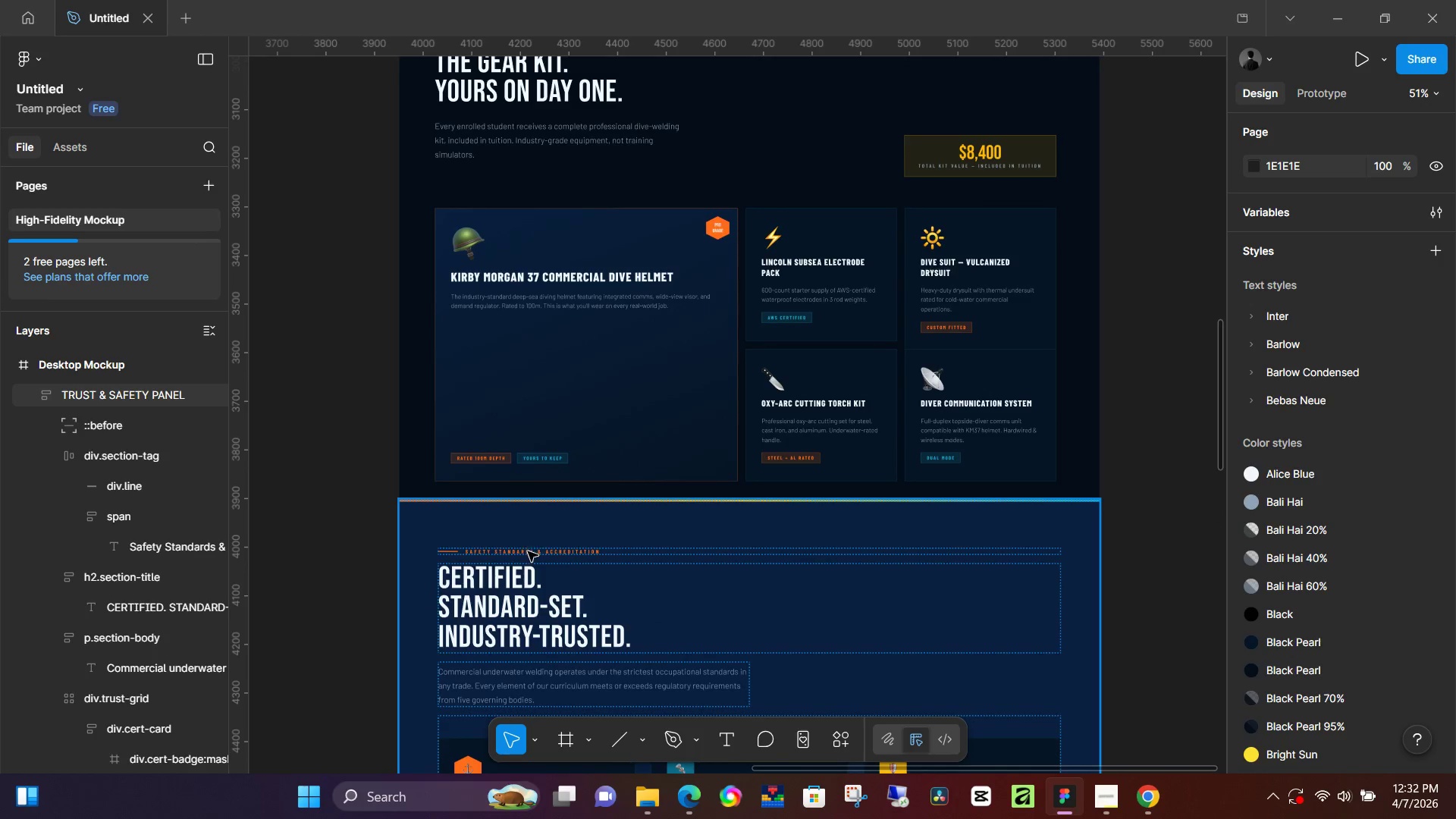 
double_click([528, 551])
 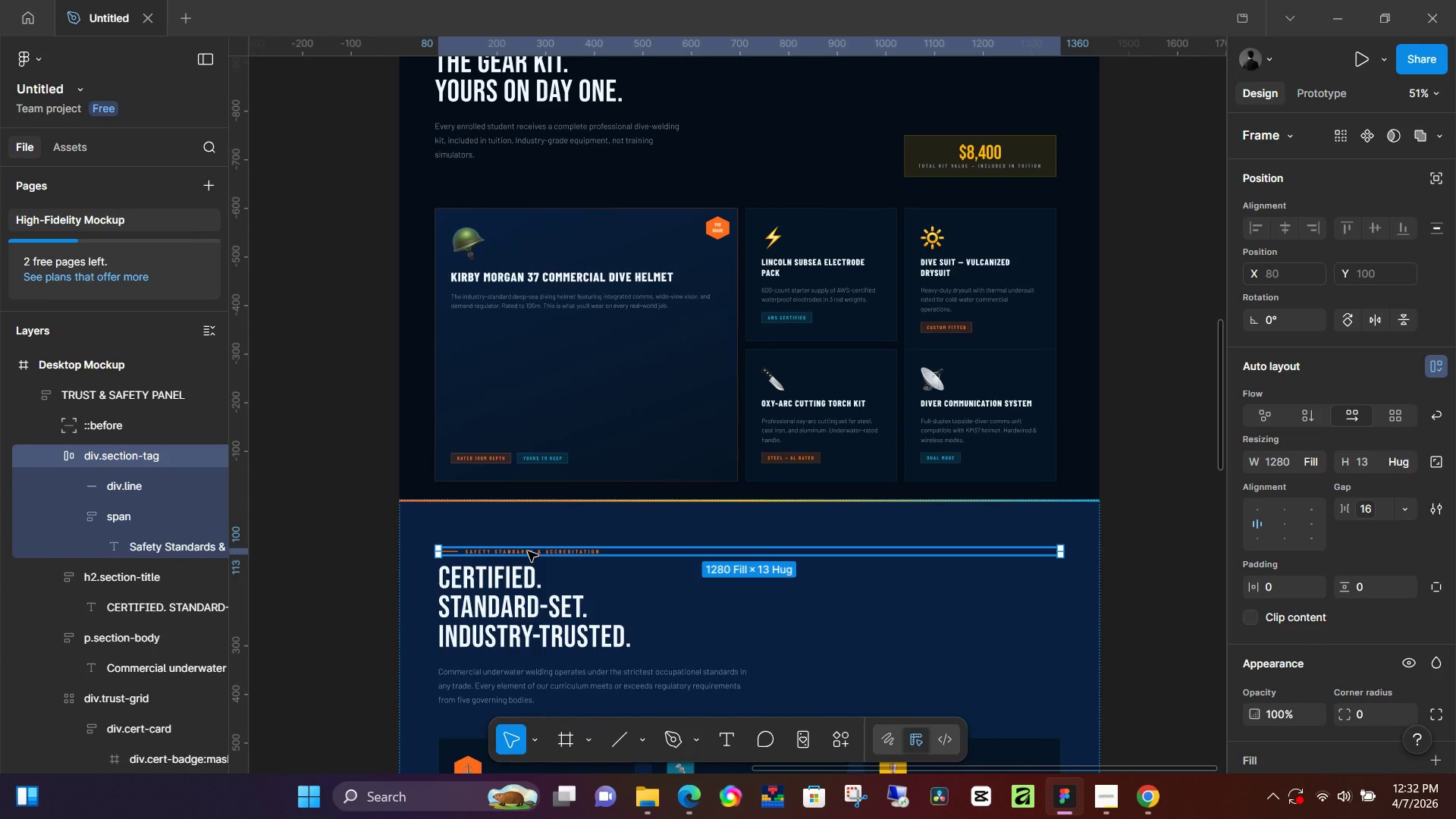 
key(Control+C)
 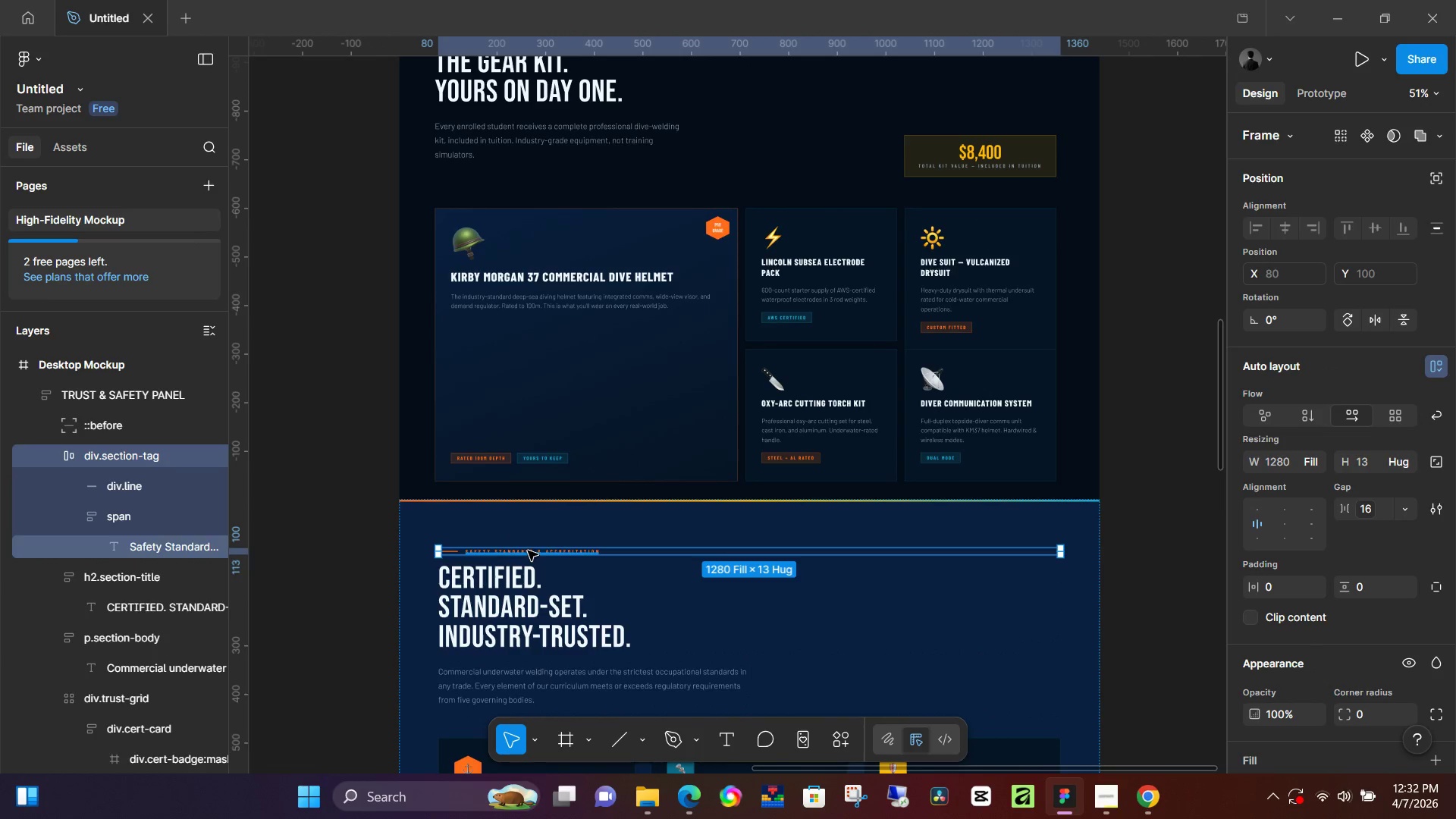 
key(Control+C)
 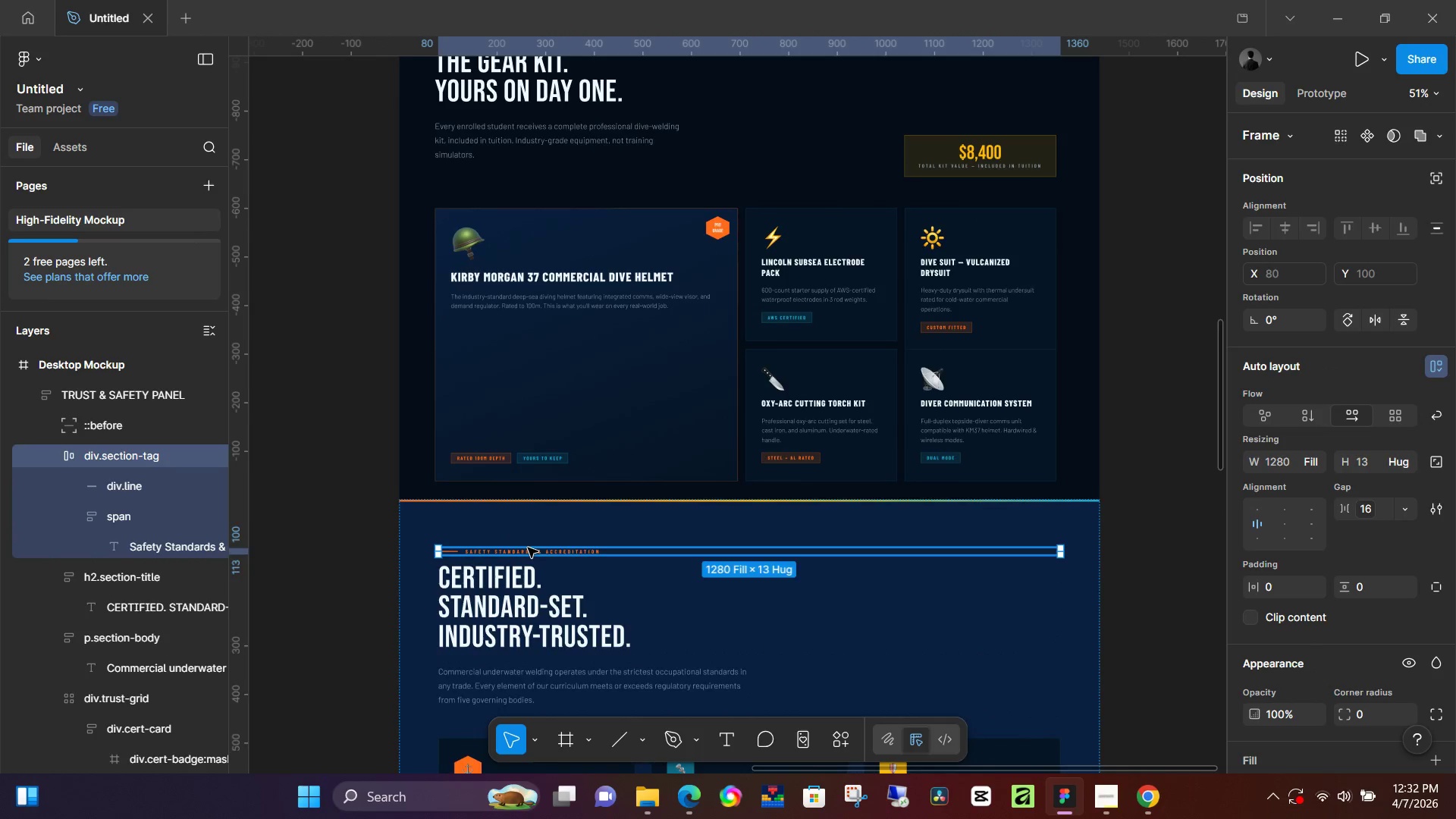 
scroll: coordinate [524, 535], scroll_direction: down, amount: 13.0
 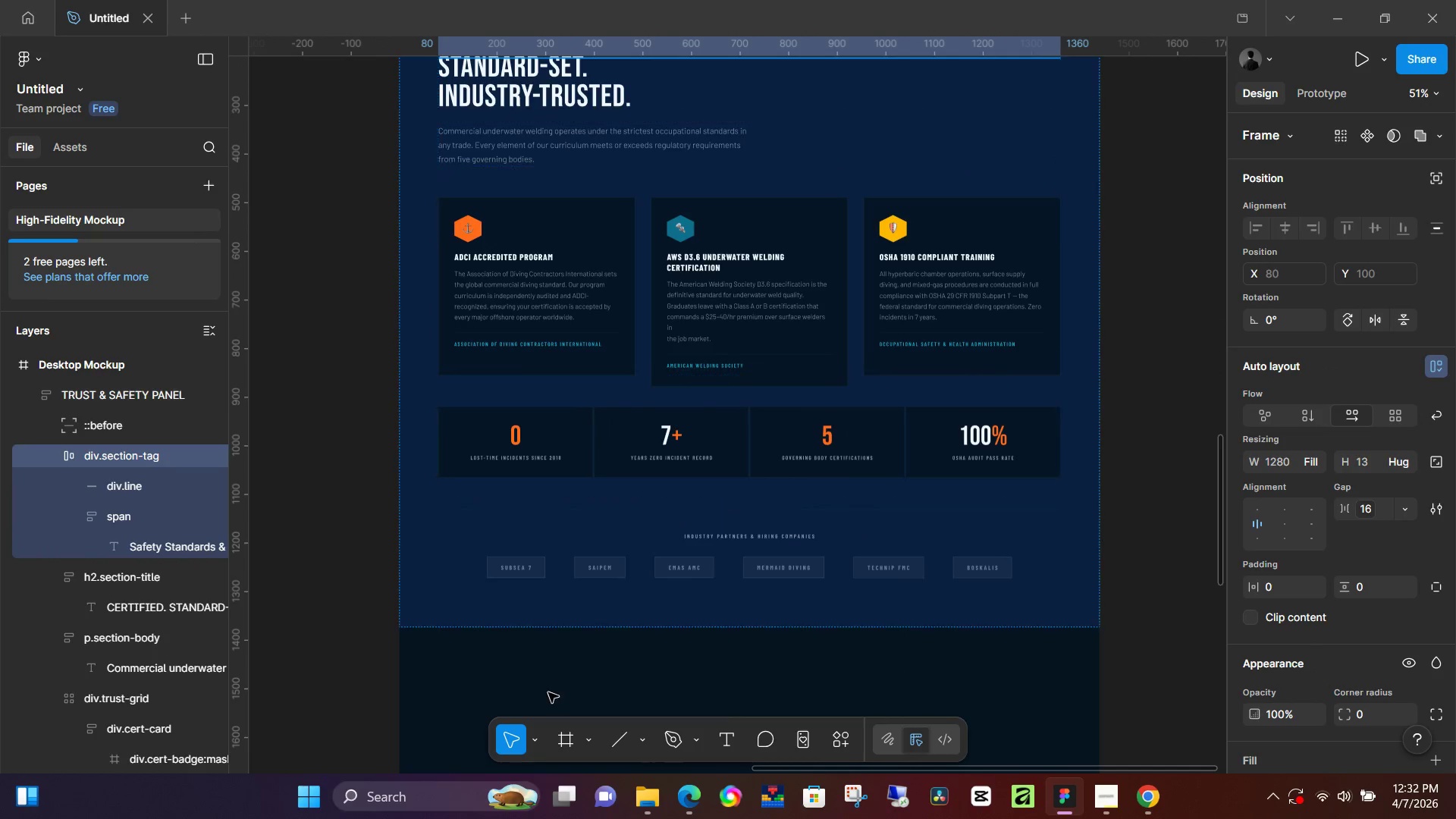 
left_click([548, 692])
 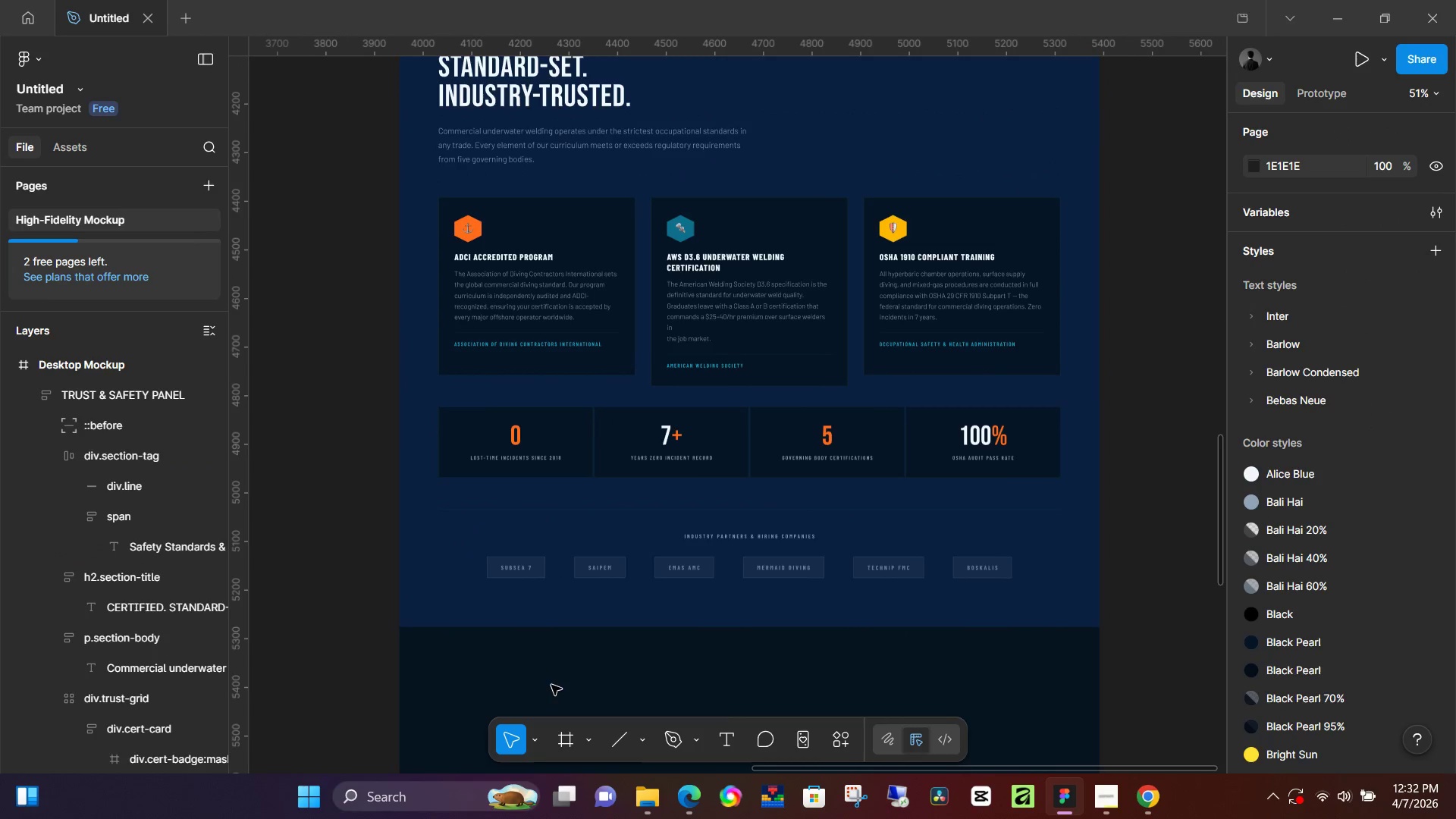 
key(Control+V)
 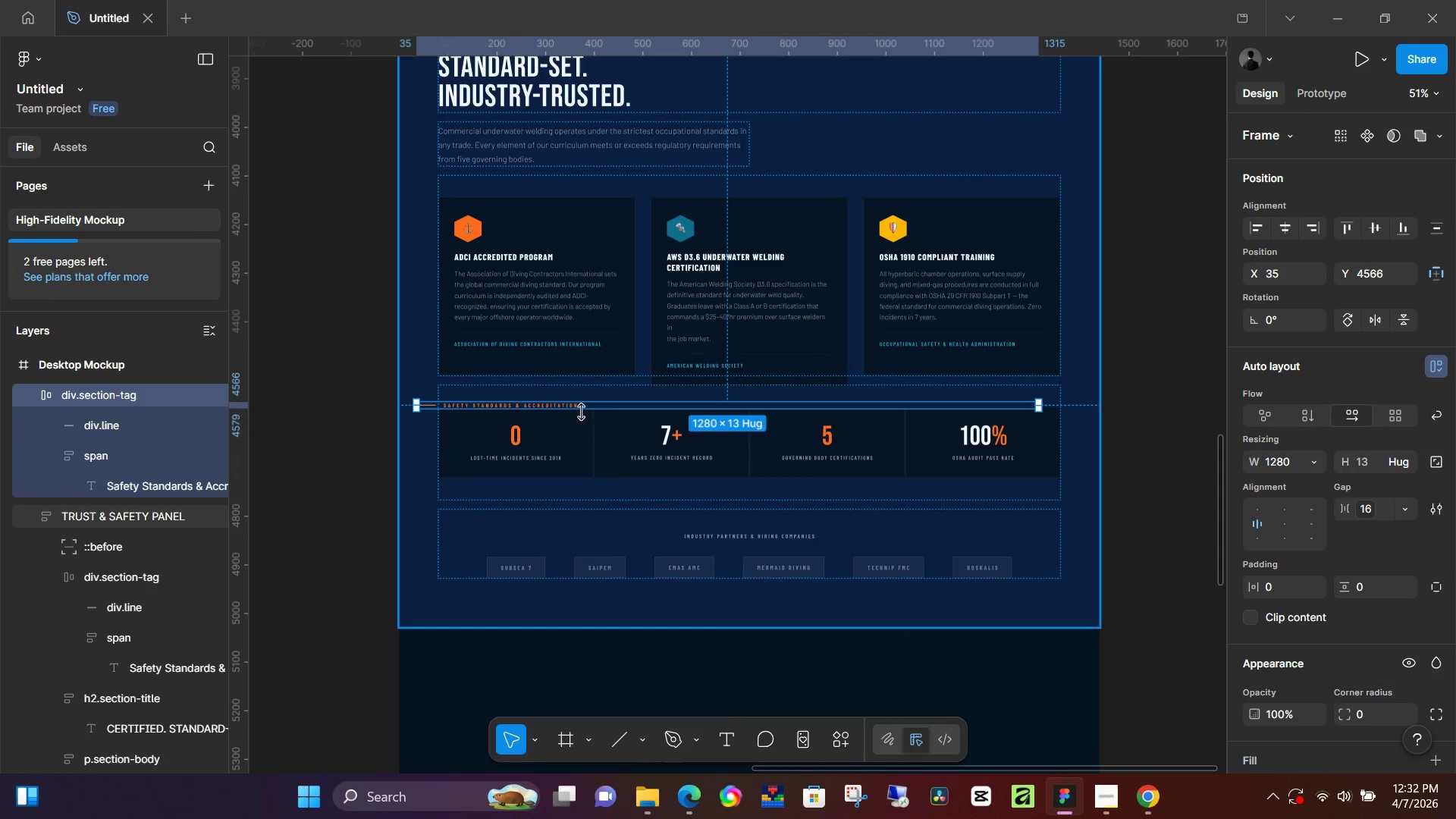 
left_click_drag(start_coordinate=[585, 405], to_coordinate=[607, 649])
 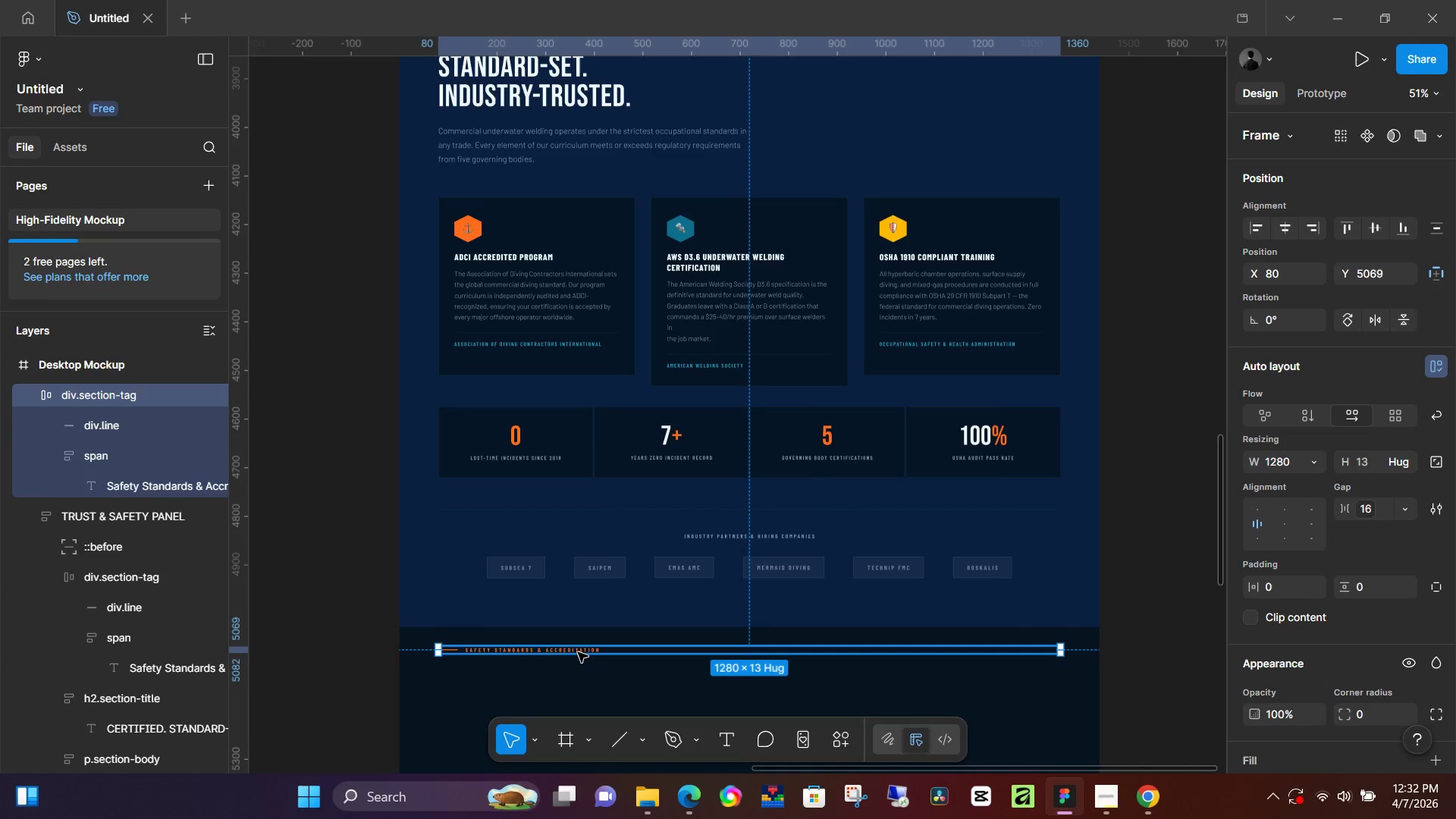 
double_click([578, 652])
 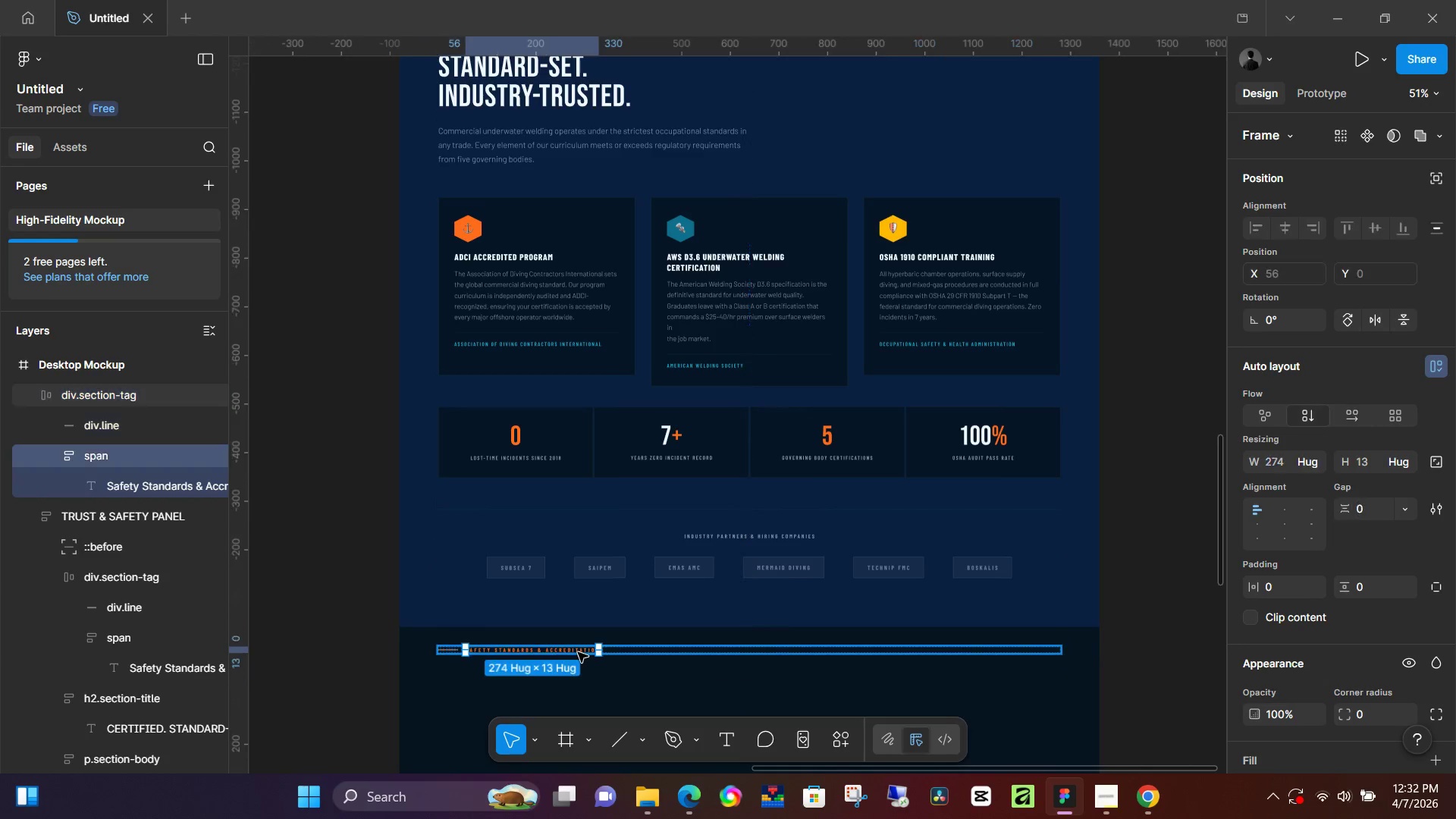 
triple_click([578, 652])
 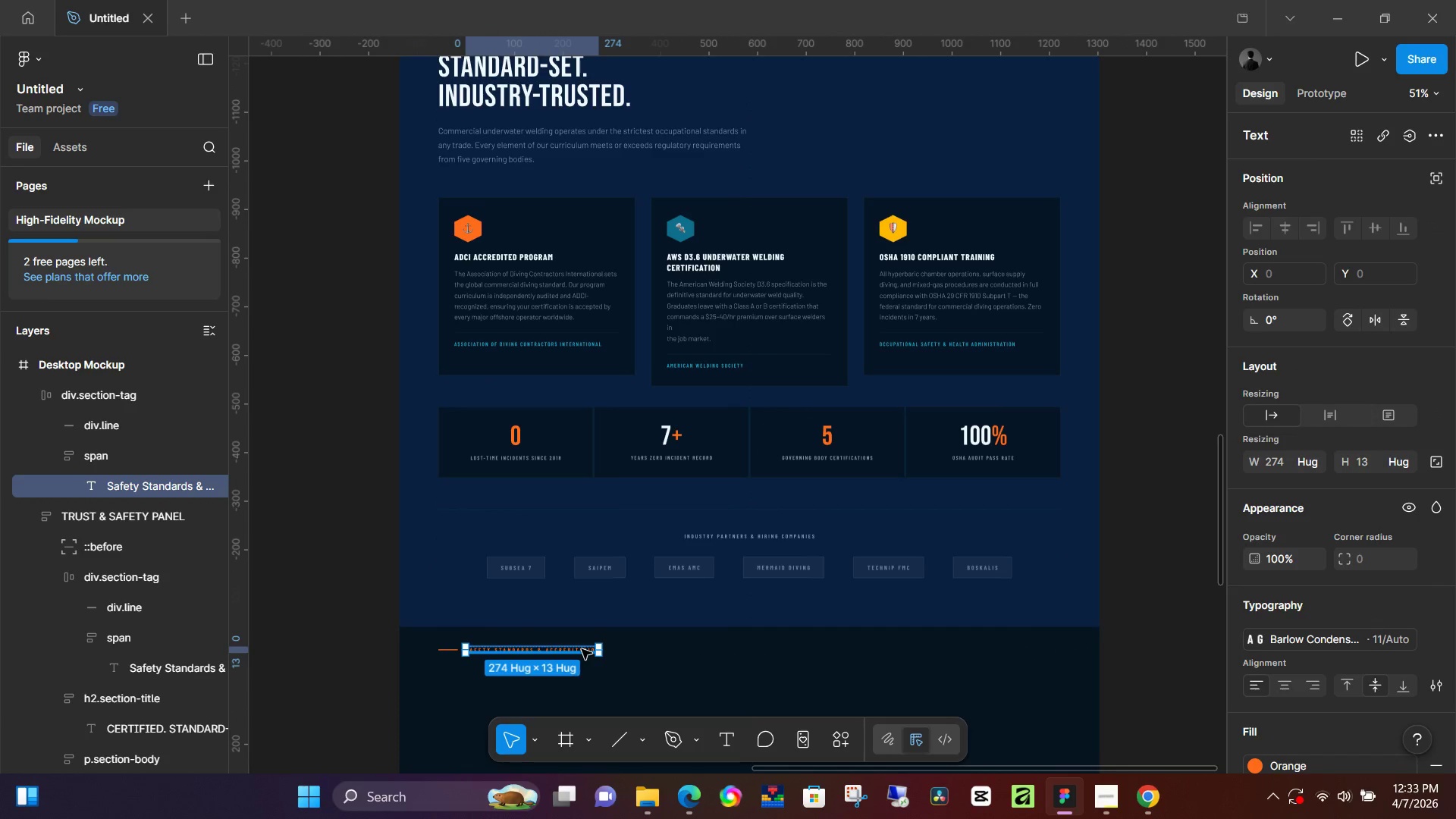 
double_click([582, 649])
 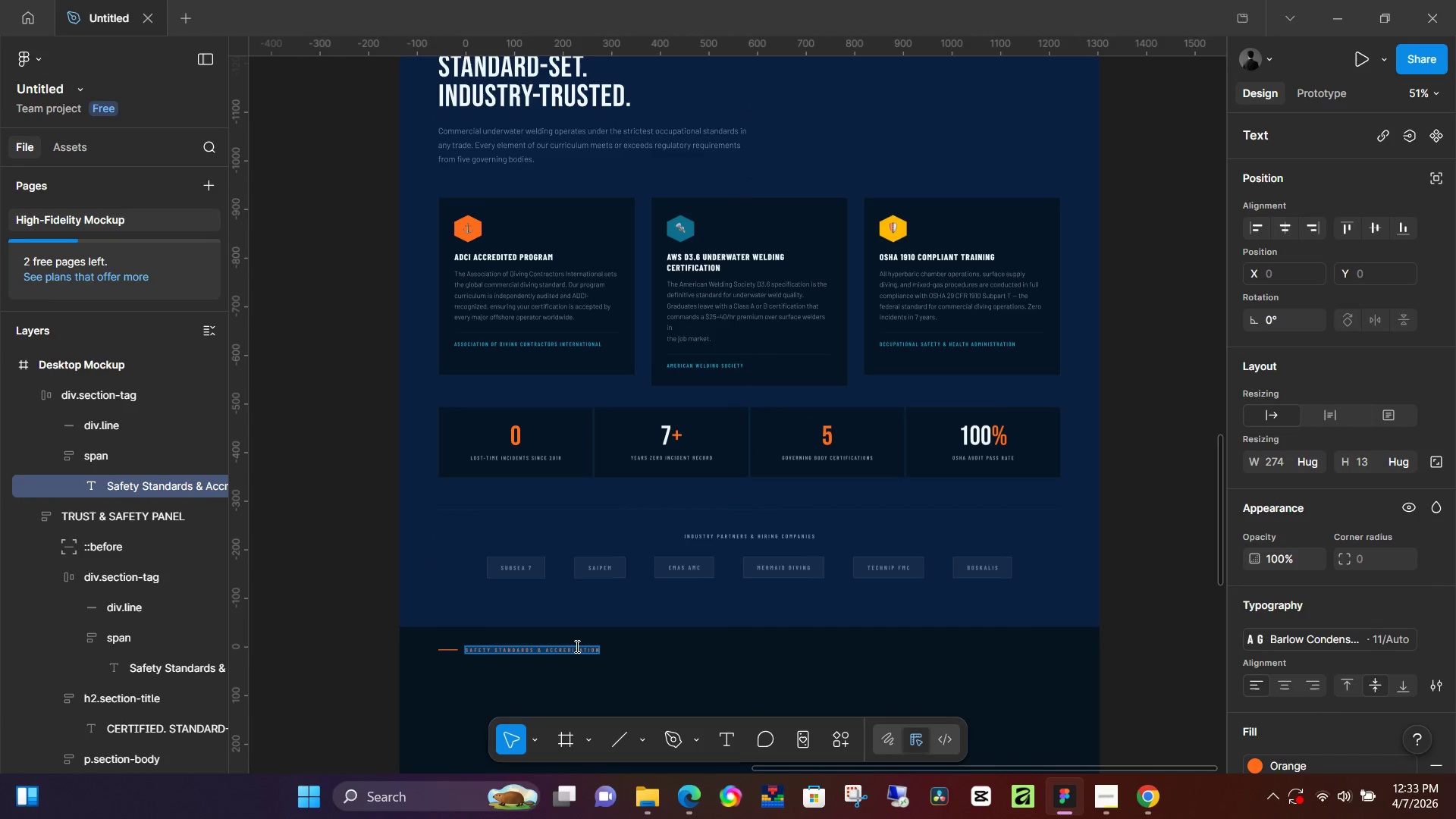 
type(from)
key(Backspace)
type(m our graduates)
 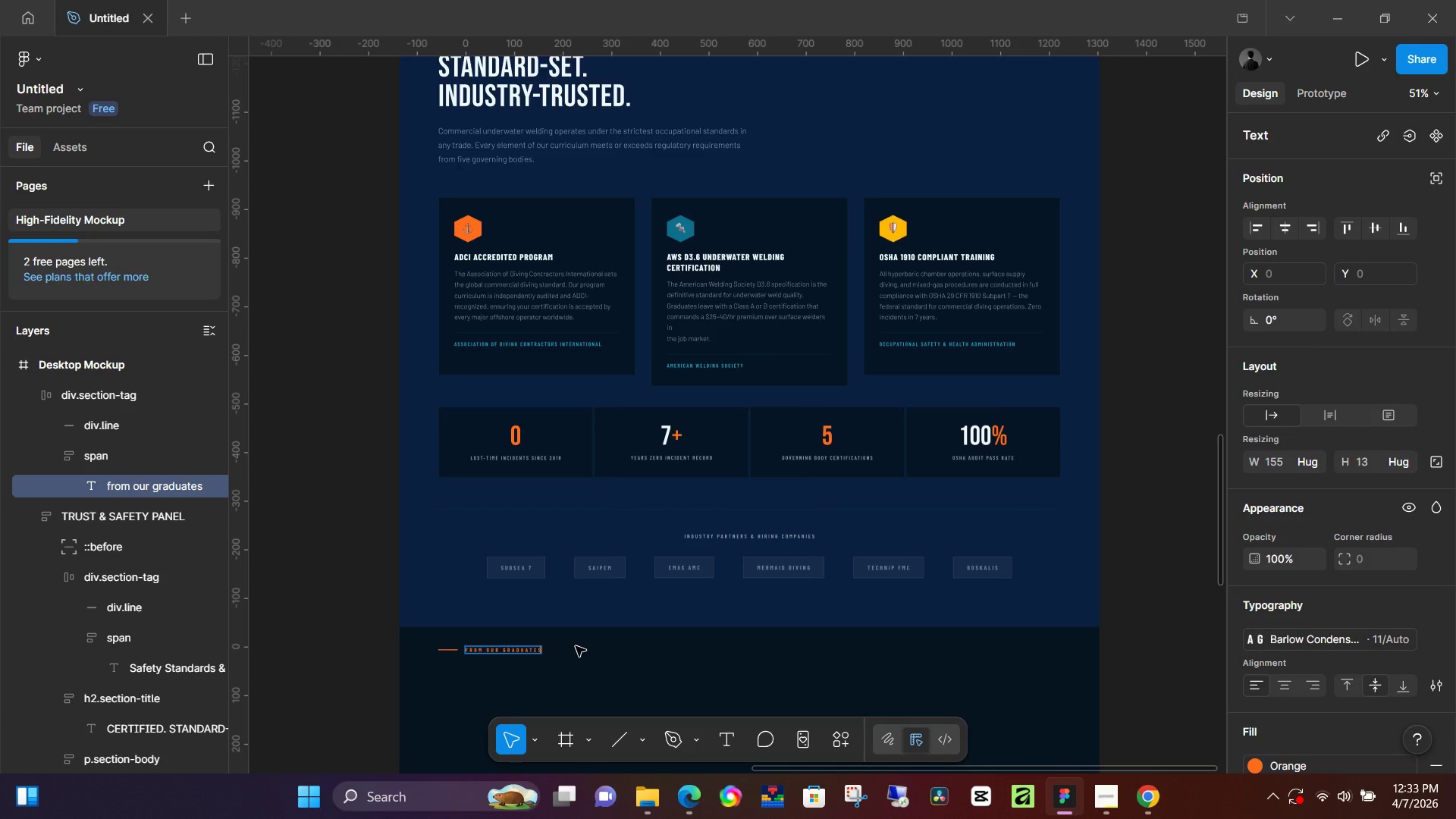 
wait(7.06)
 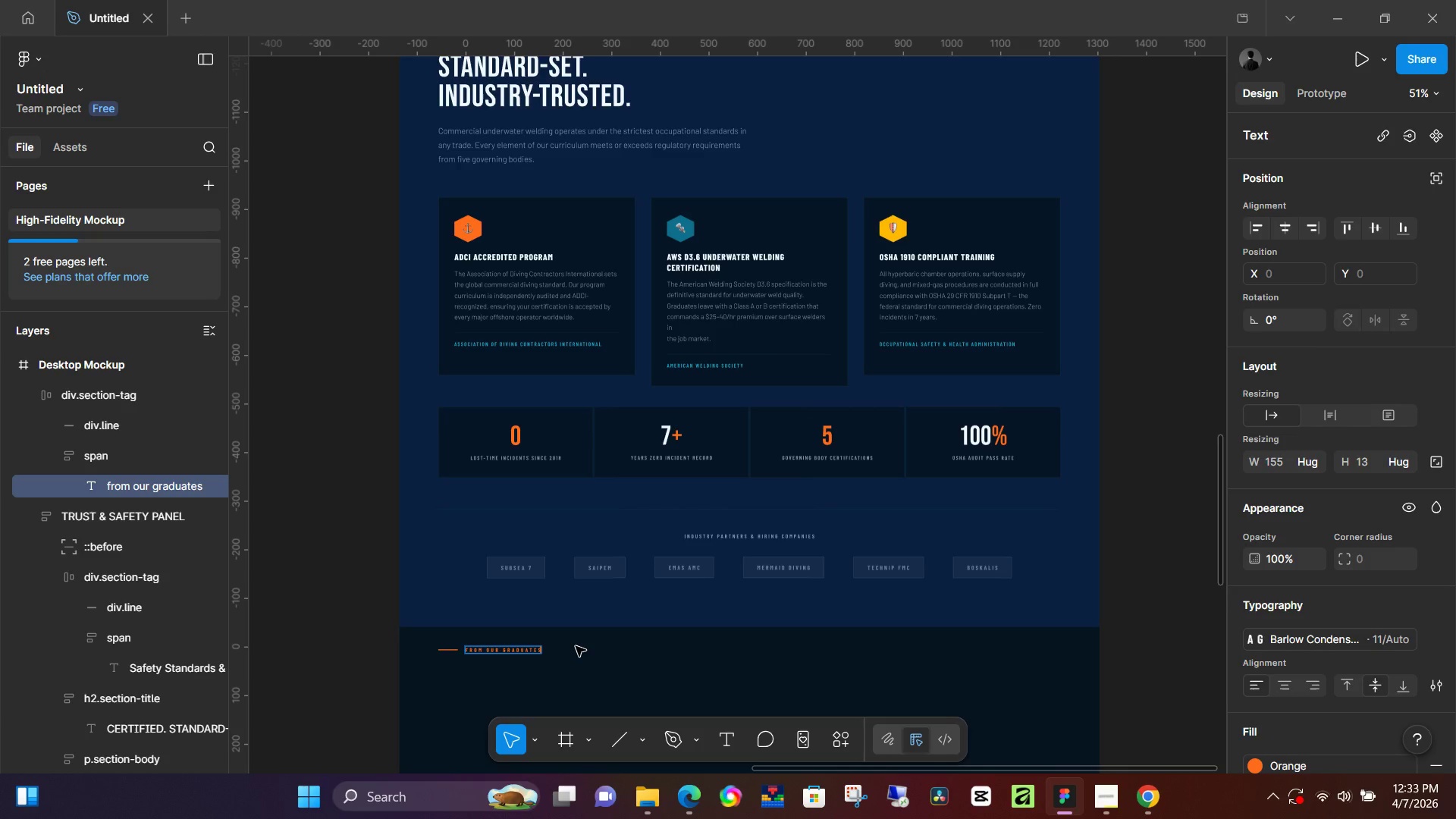 
left_click([315, 516])
 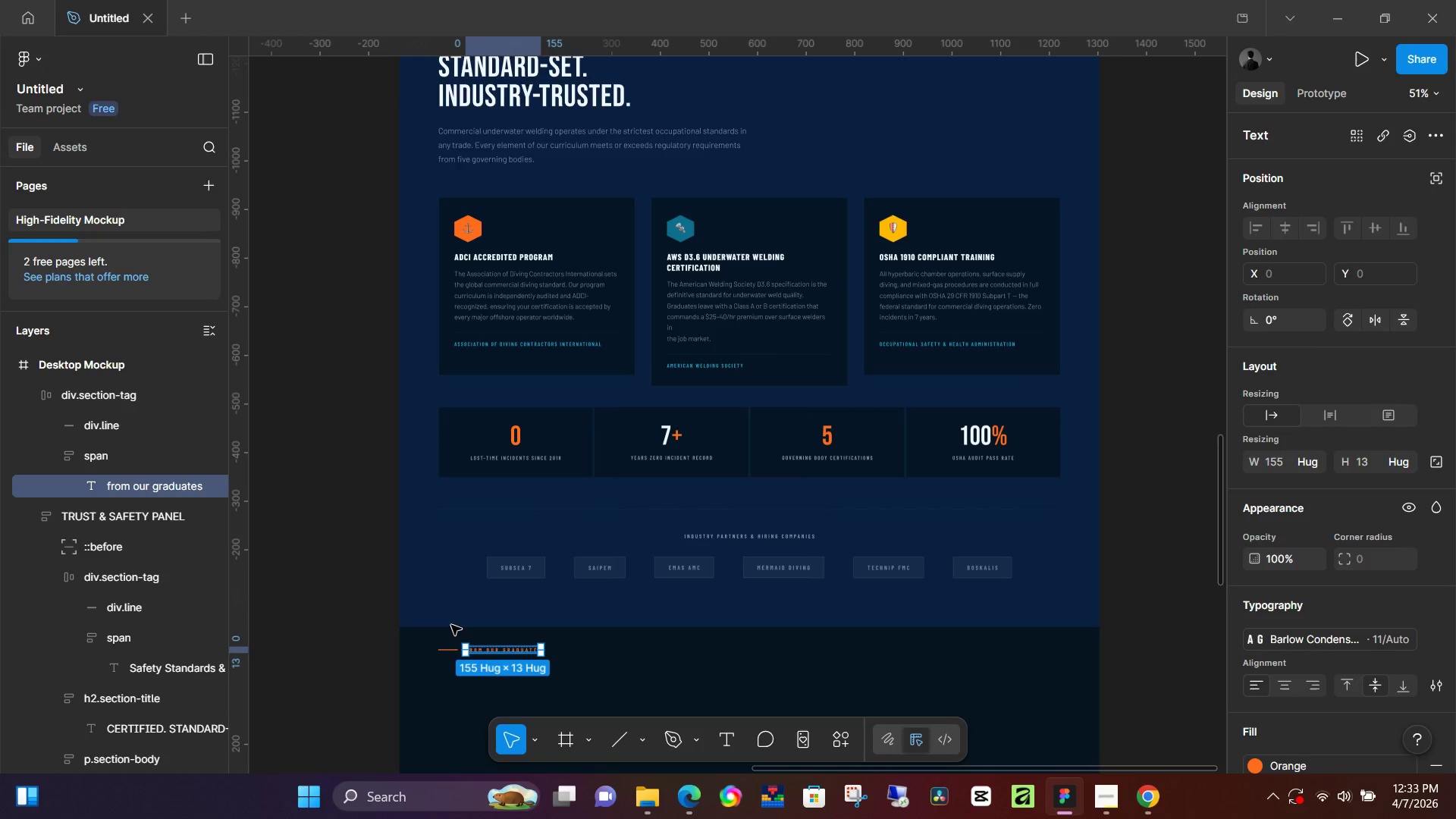 
hold_key(key=ControlLeft, duration=1.51)
scroll: coordinate [489, 676], scroll_direction: up, amount: 12.0
 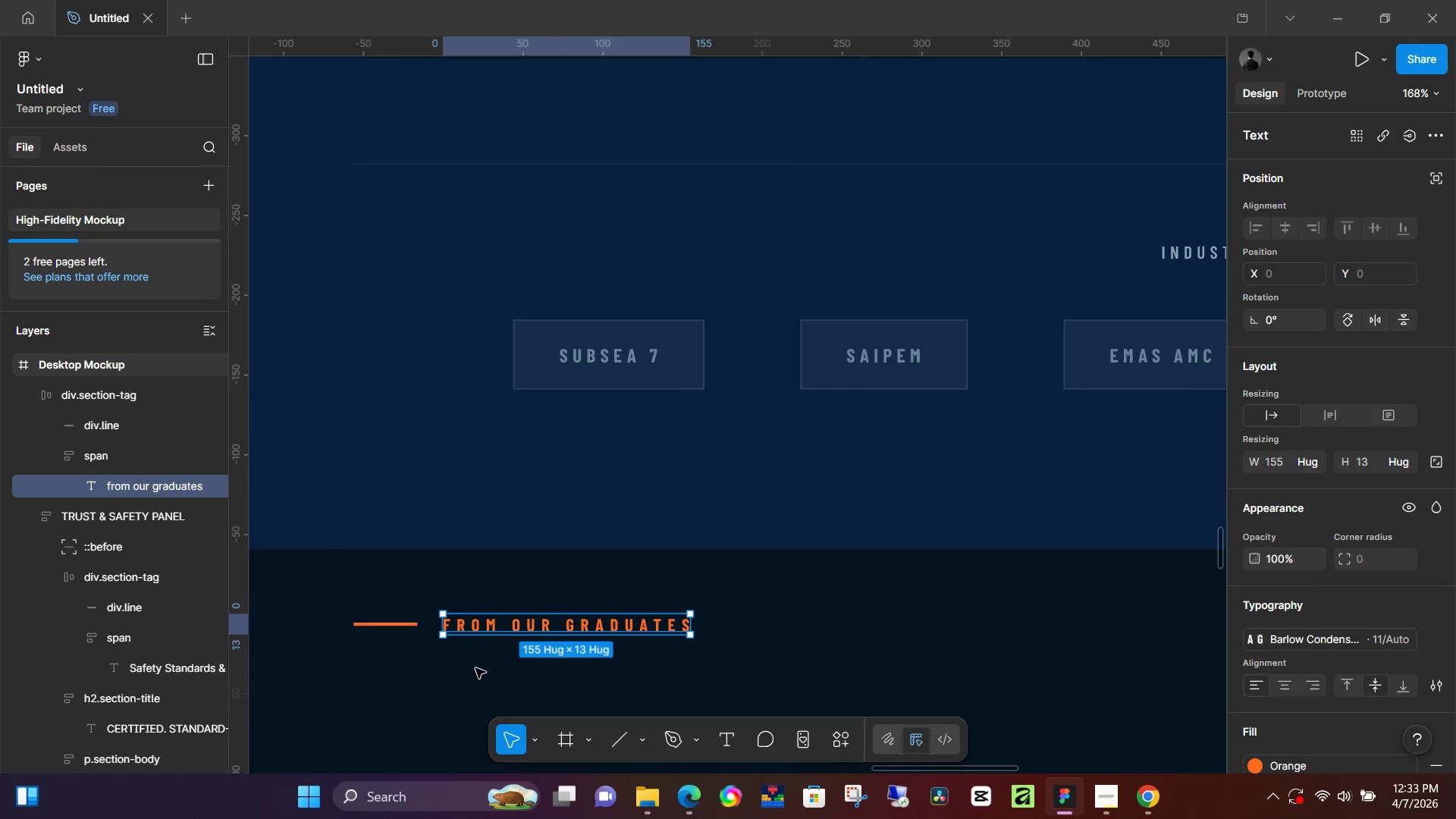 
key(Control+ControlLeft)
 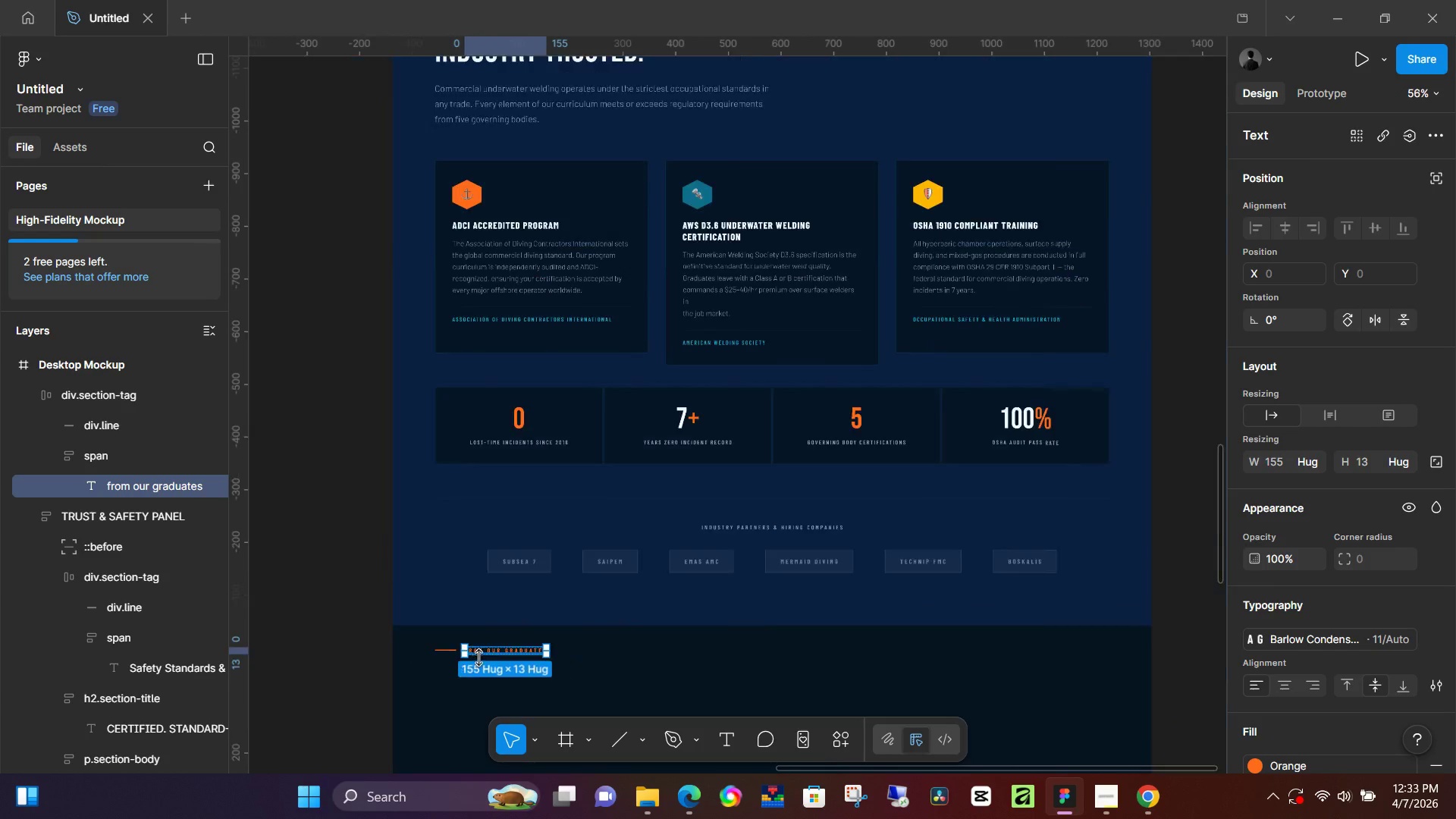 
key(Control+ControlLeft)
 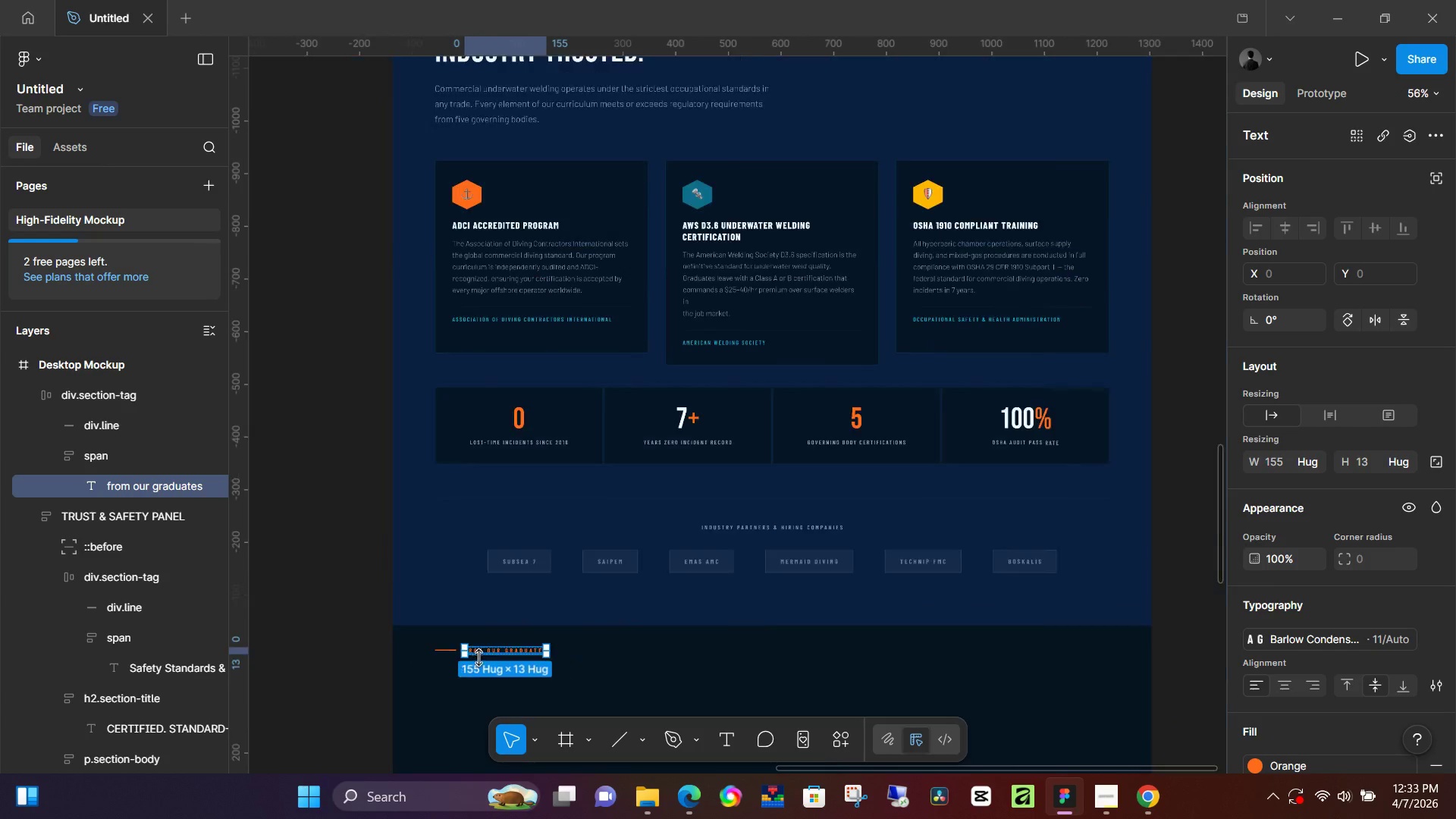 
key(Control+ControlLeft)
 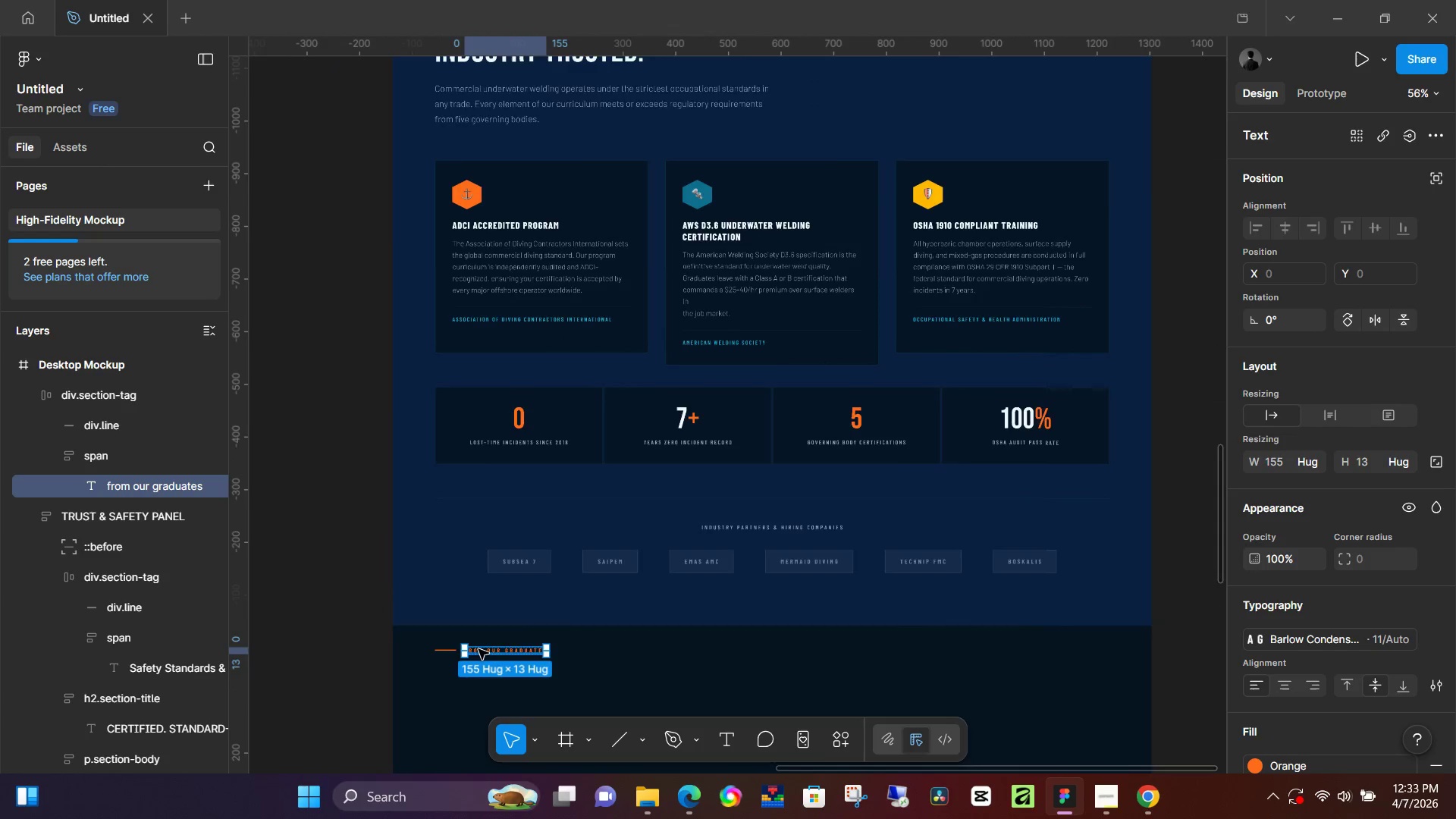 
key(Control+ControlLeft)
 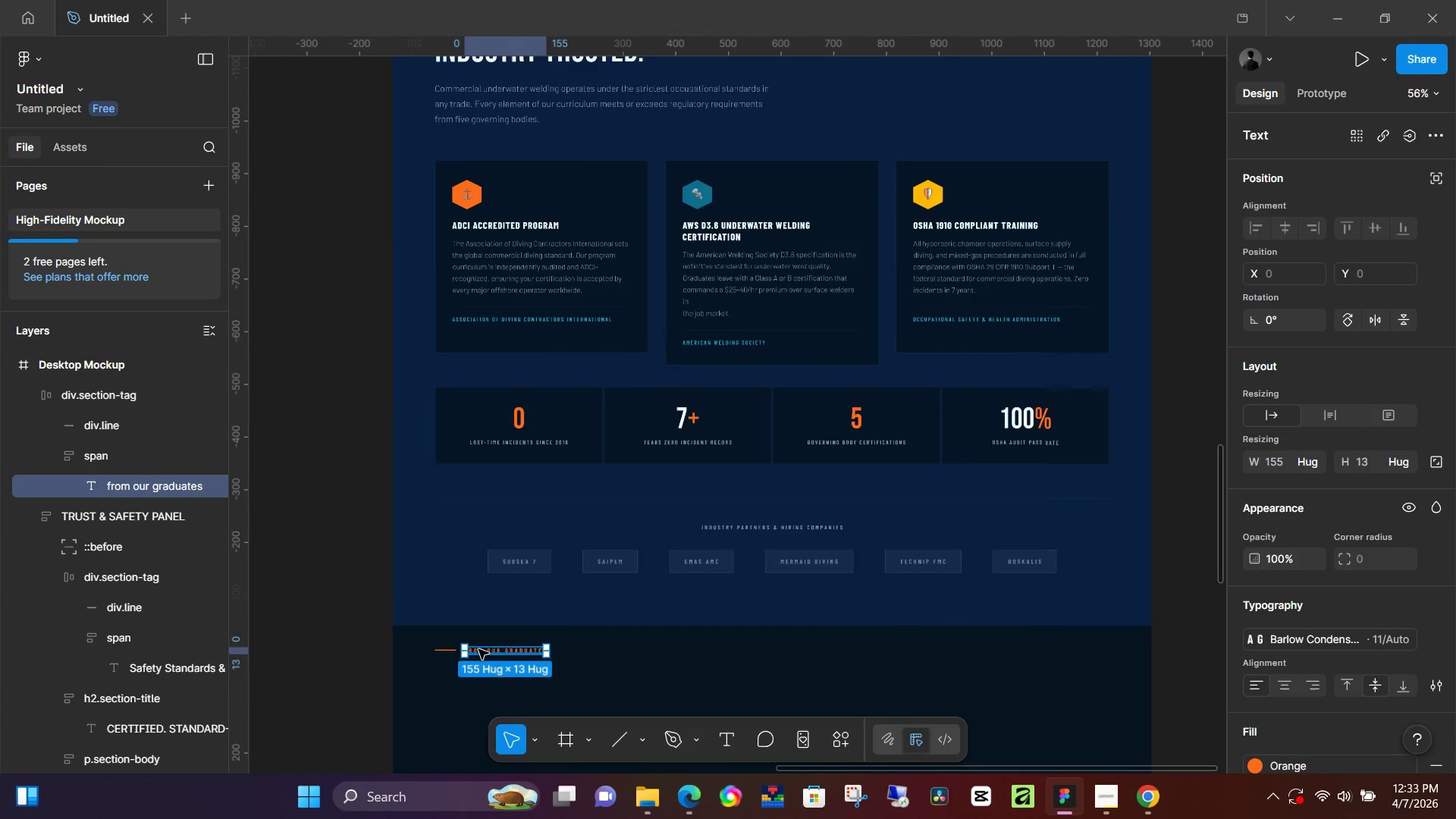 
key(Control+ControlLeft)
 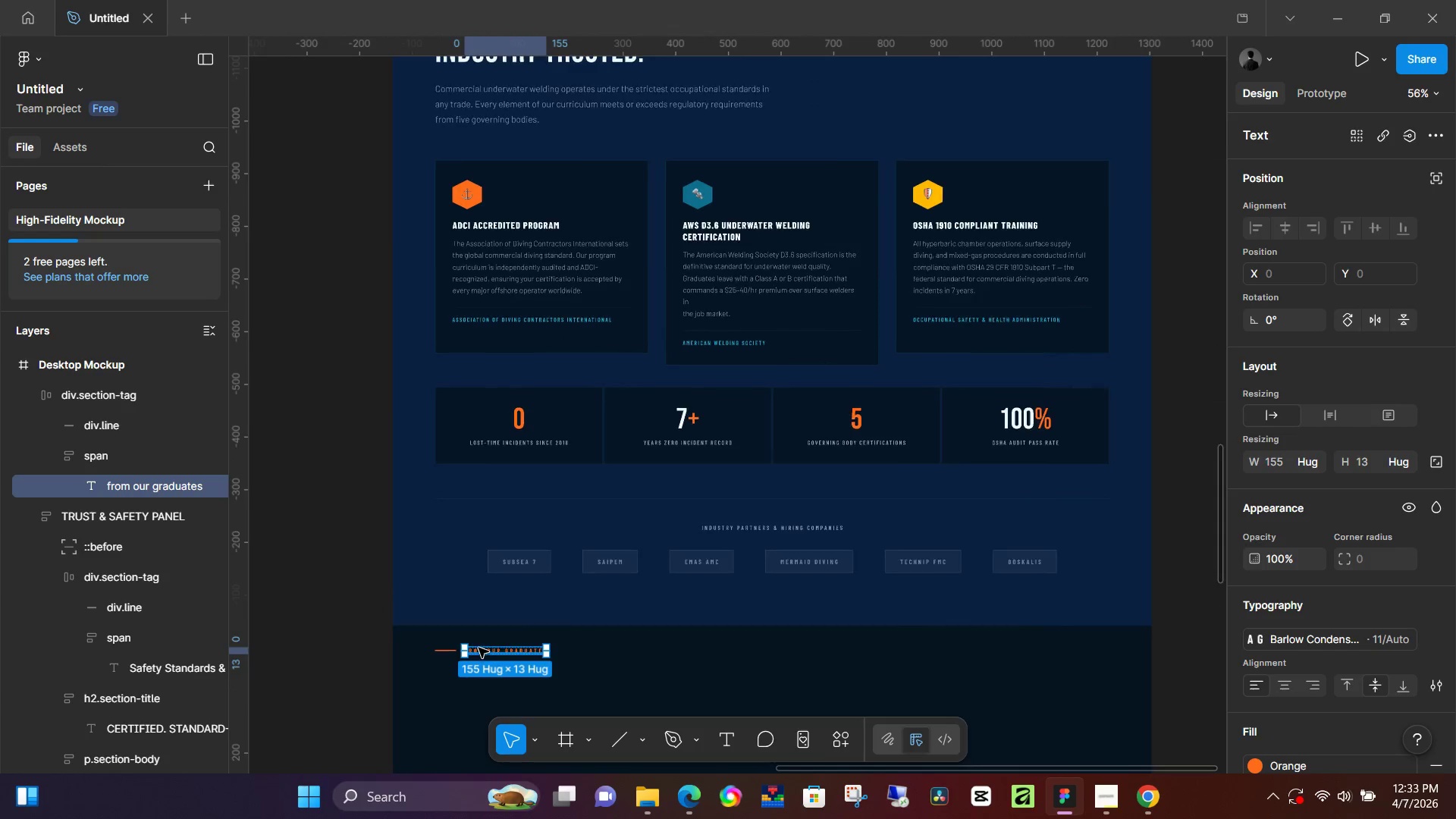 
key(Control+ControlLeft)
 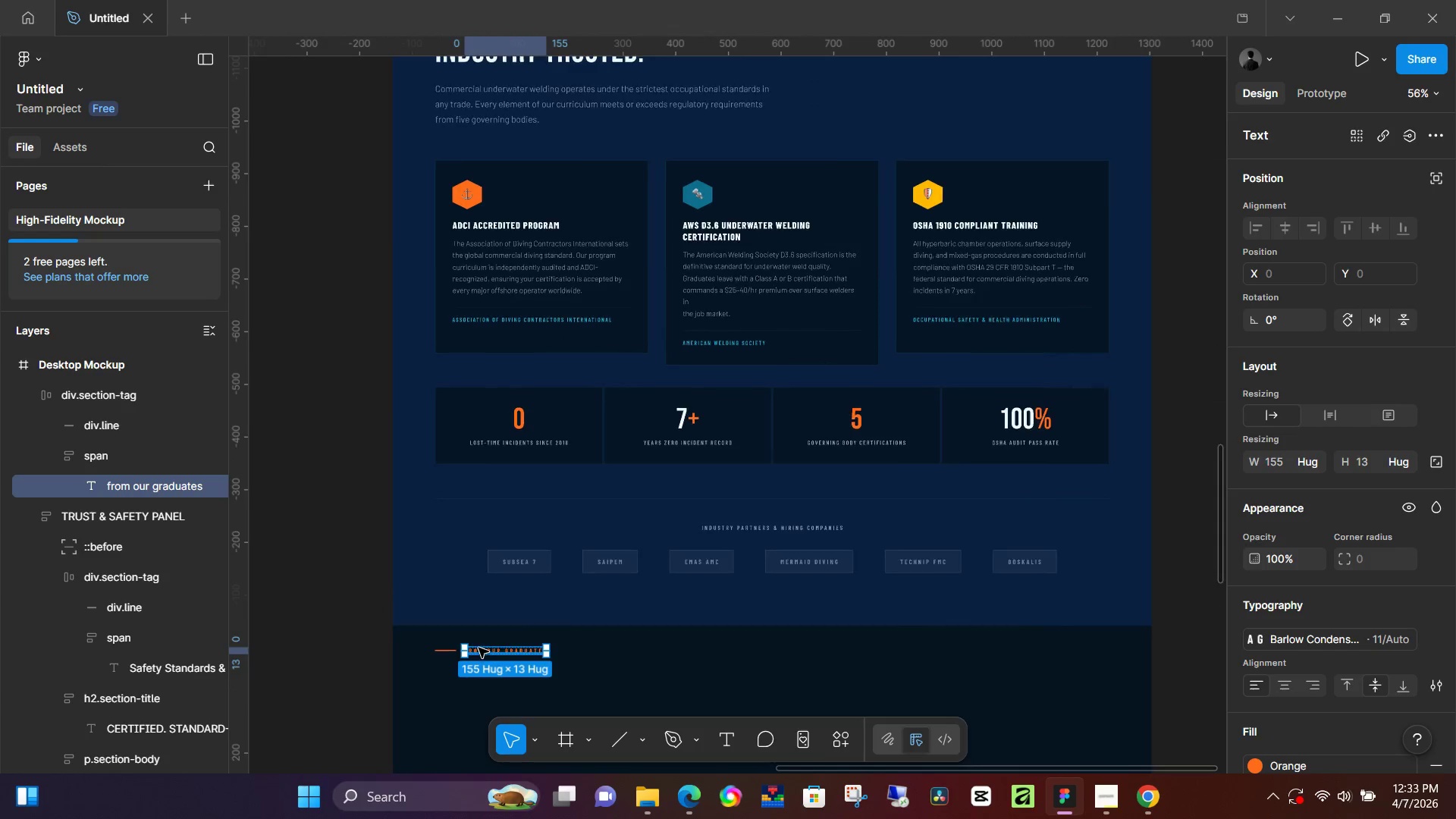 
key(Control+ControlLeft)
 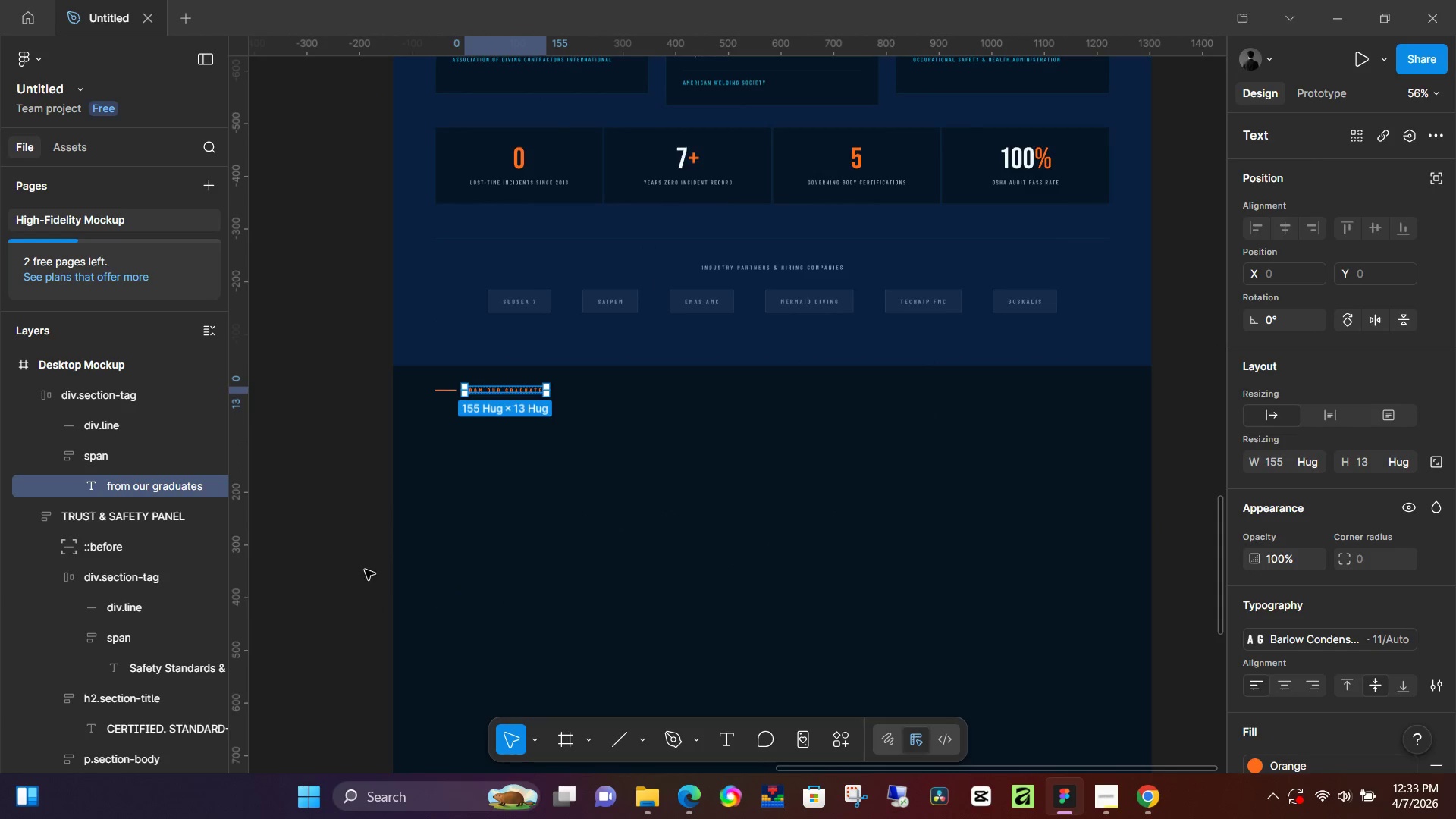 
scroll: coordinate [479, 645], scroll_direction: down, amount: 18.0
 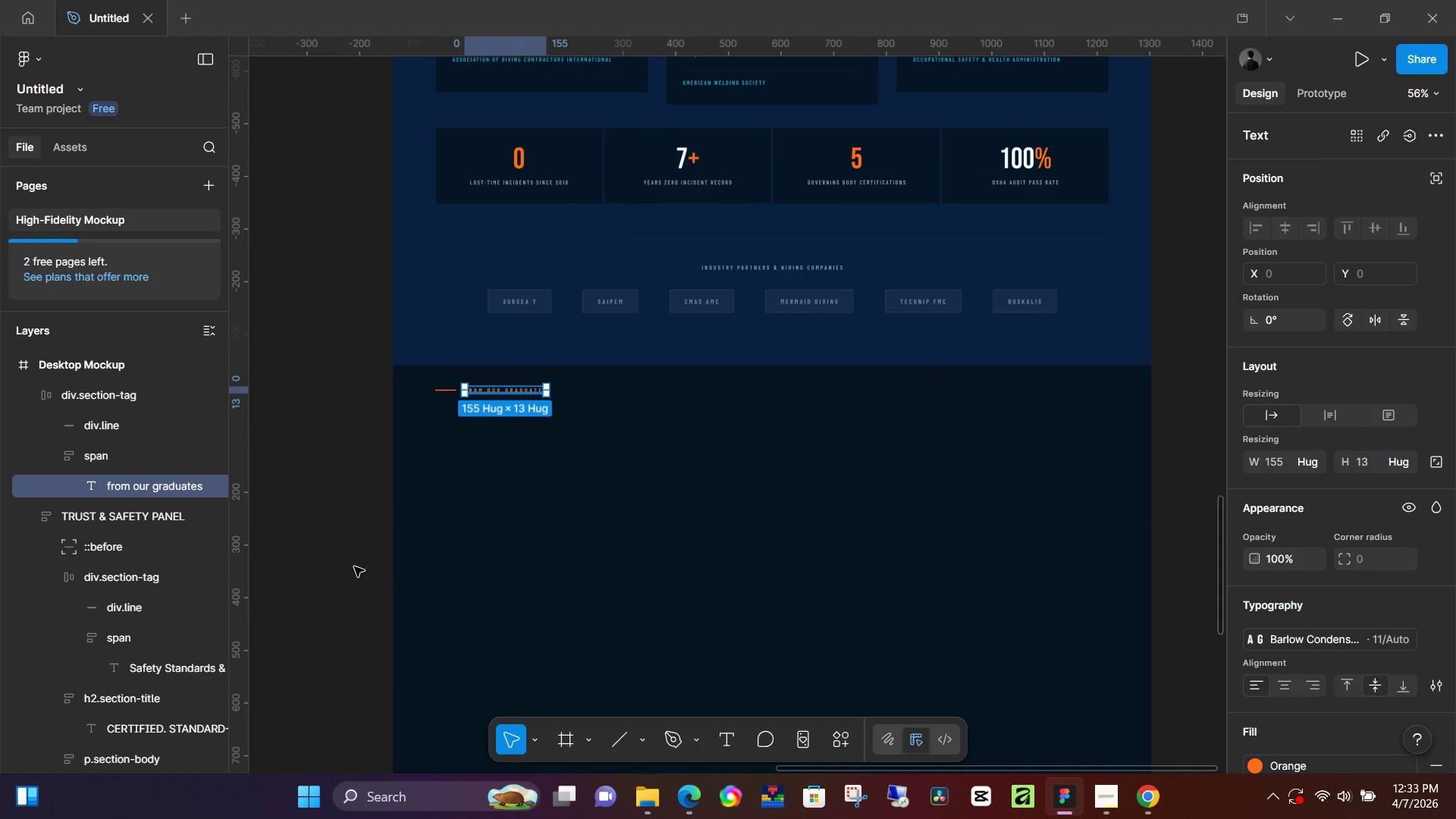 
left_click([354, 566])
 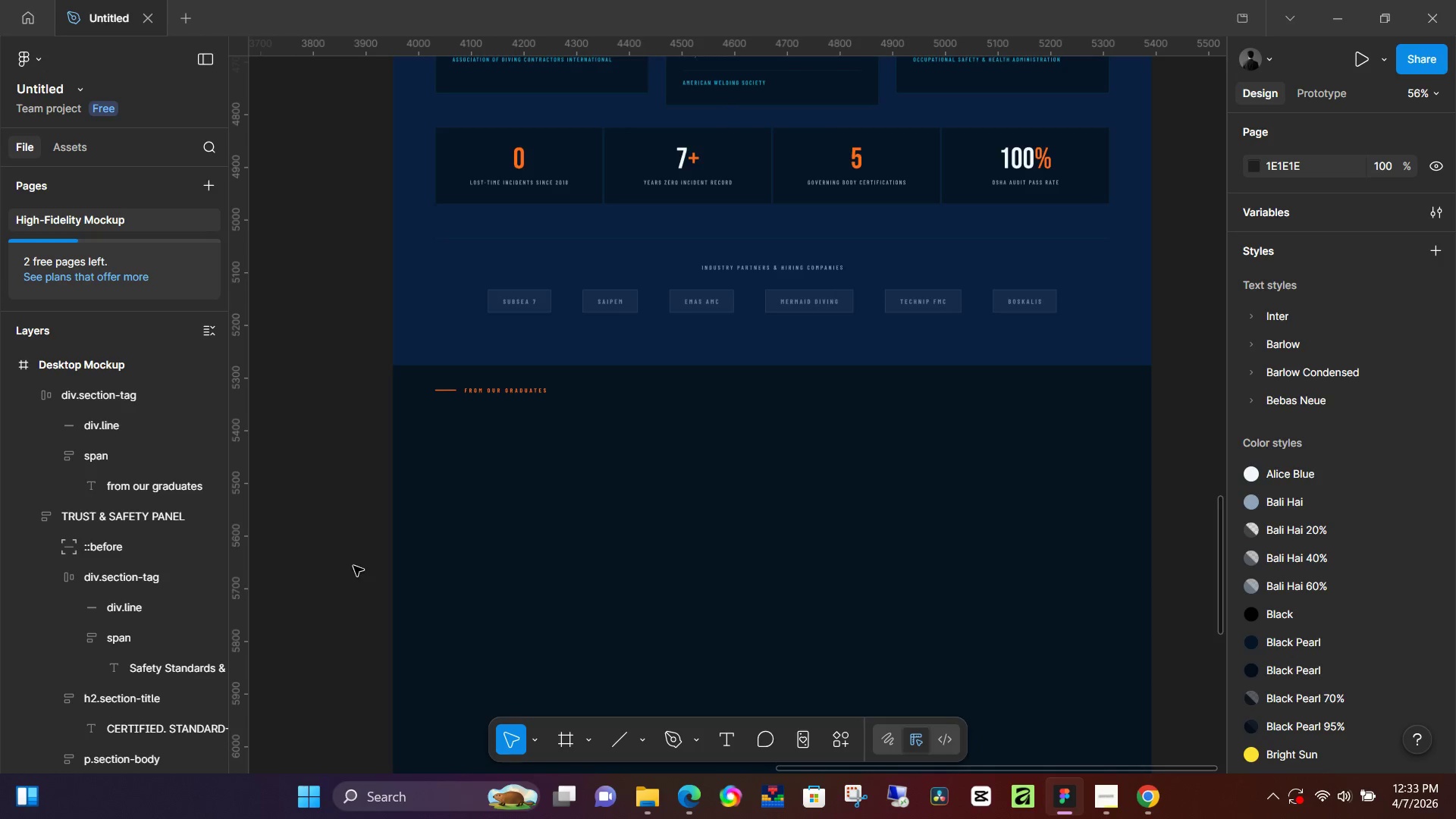 
hold_key(key=ControlLeft, duration=1.51)
scroll: coordinate [374, 541], scroll_direction: down, amount: 9.0
 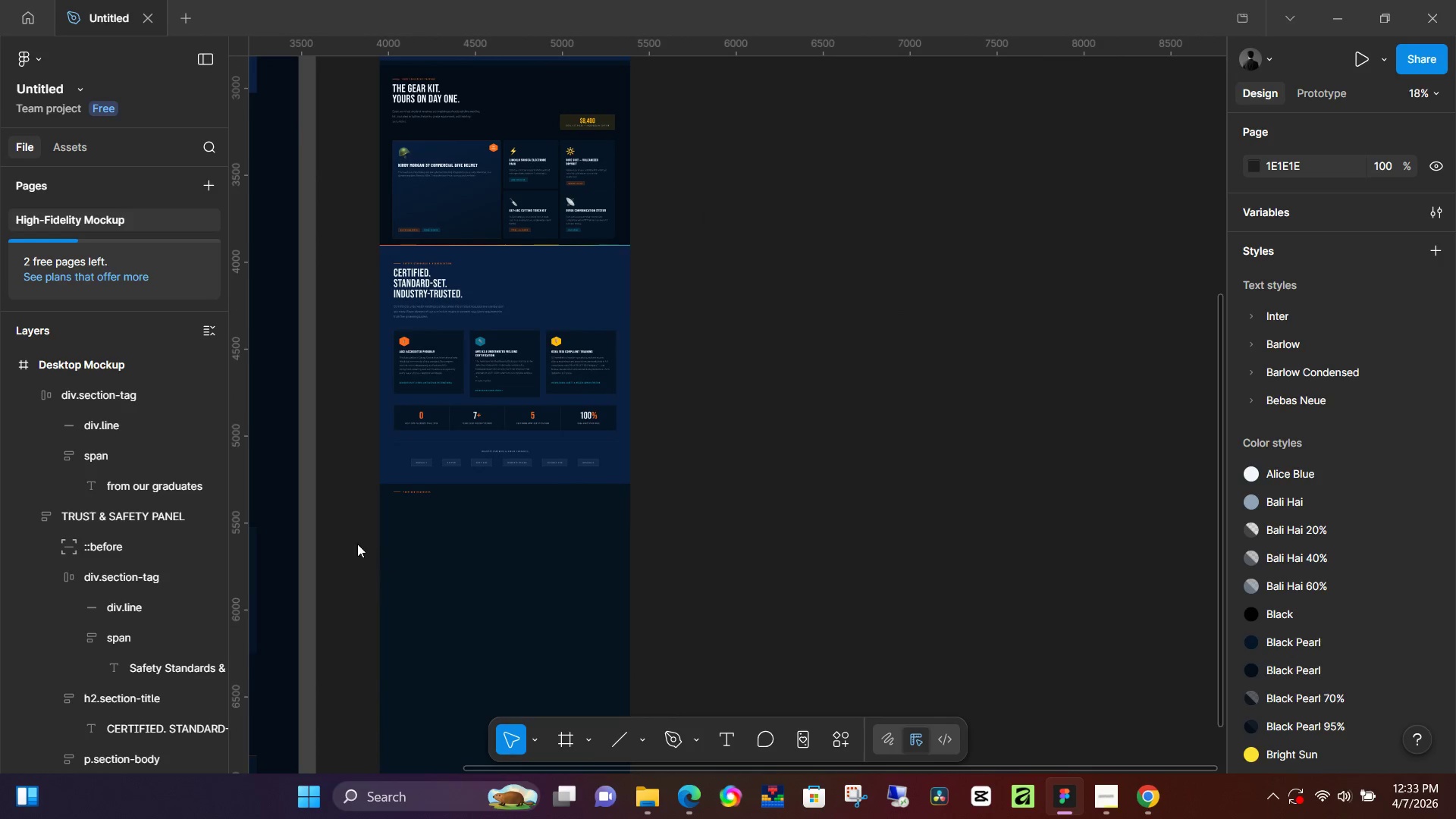 
hold_key(key=Space, duration=1.51)
 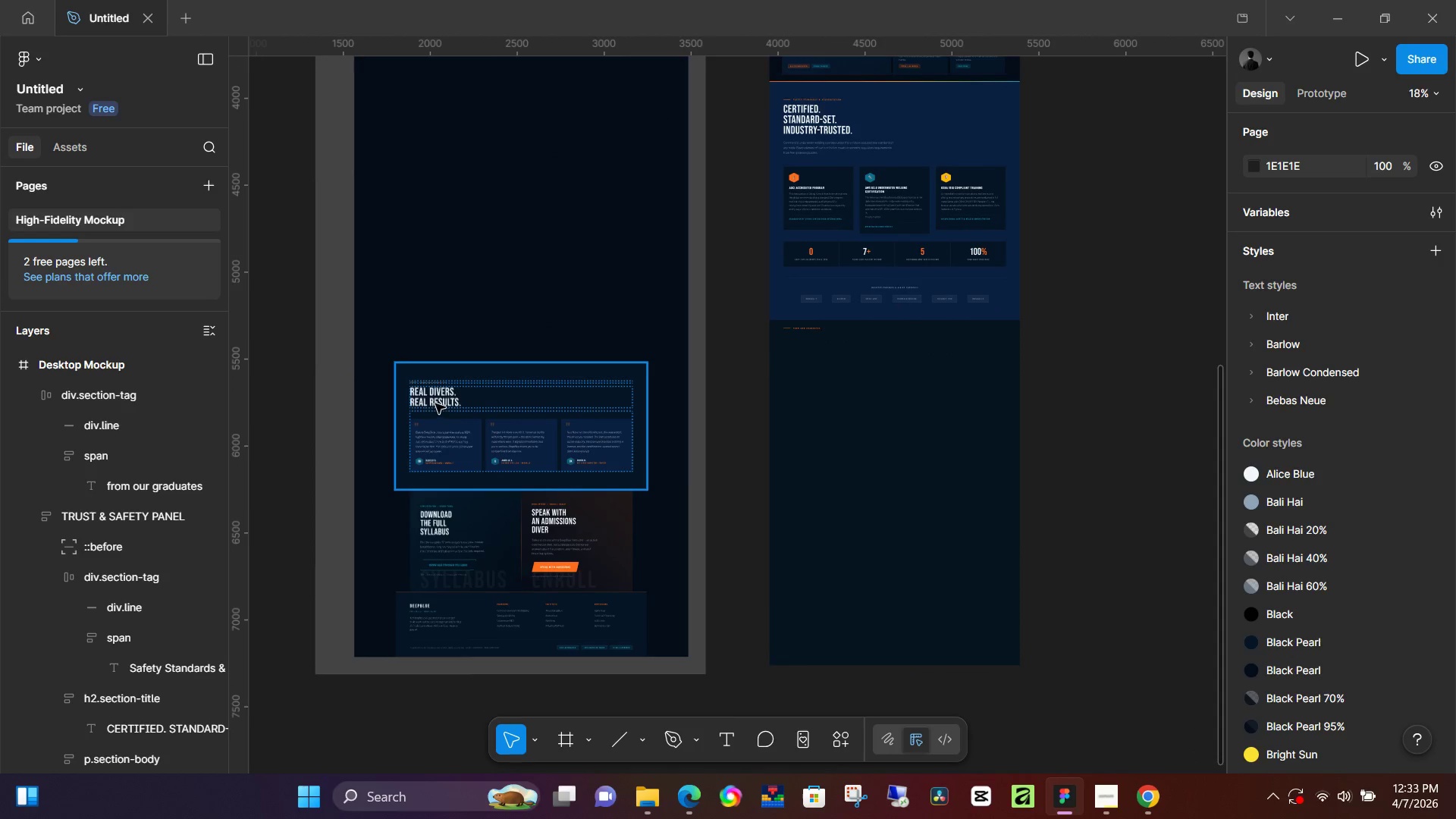 
left_click_drag(start_coordinate=[347, 542], to_coordinate=[910, 454])
 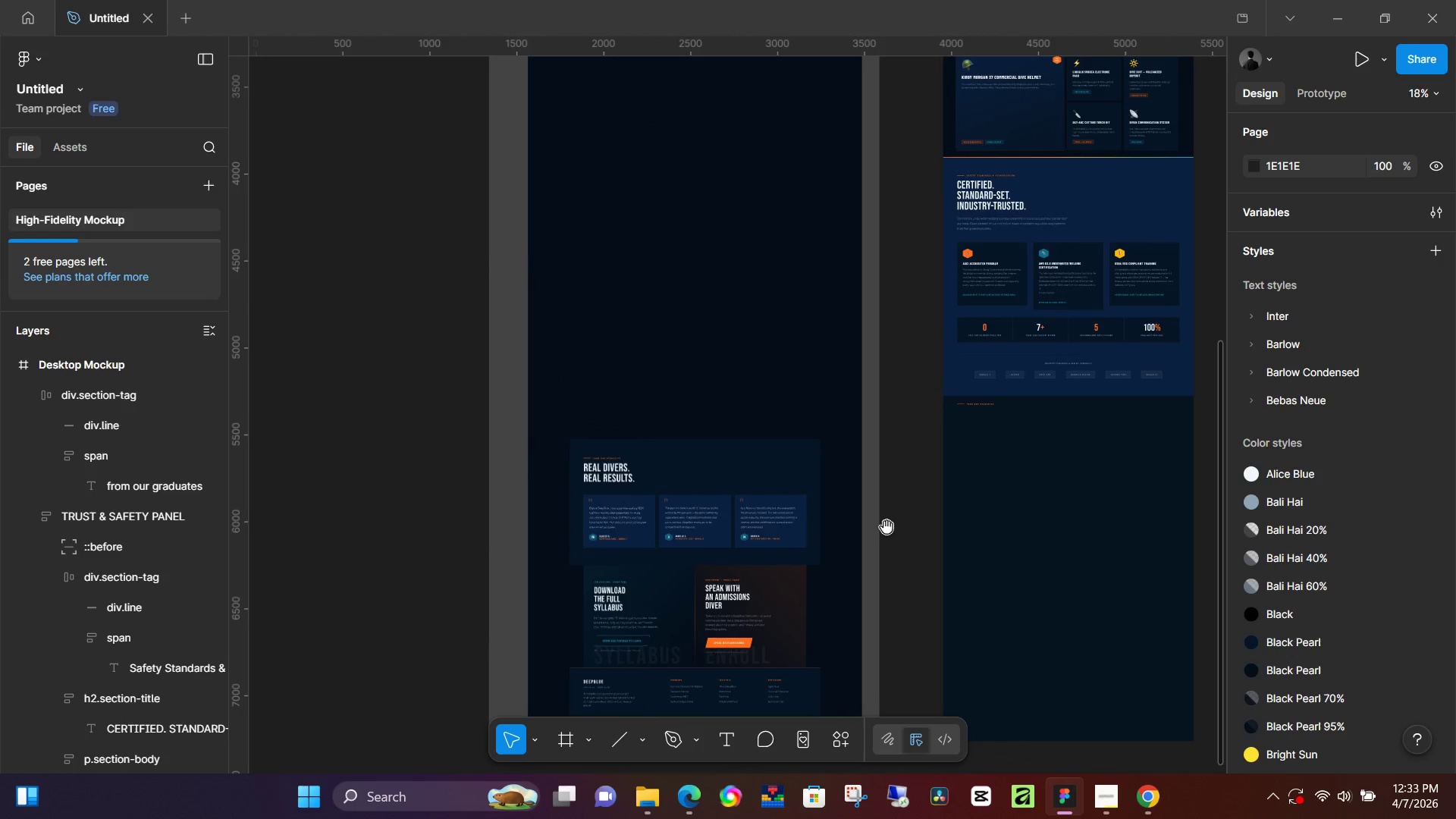 
left_click_drag(start_coordinate=[886, 532], to_coordinate=[713, 456])
 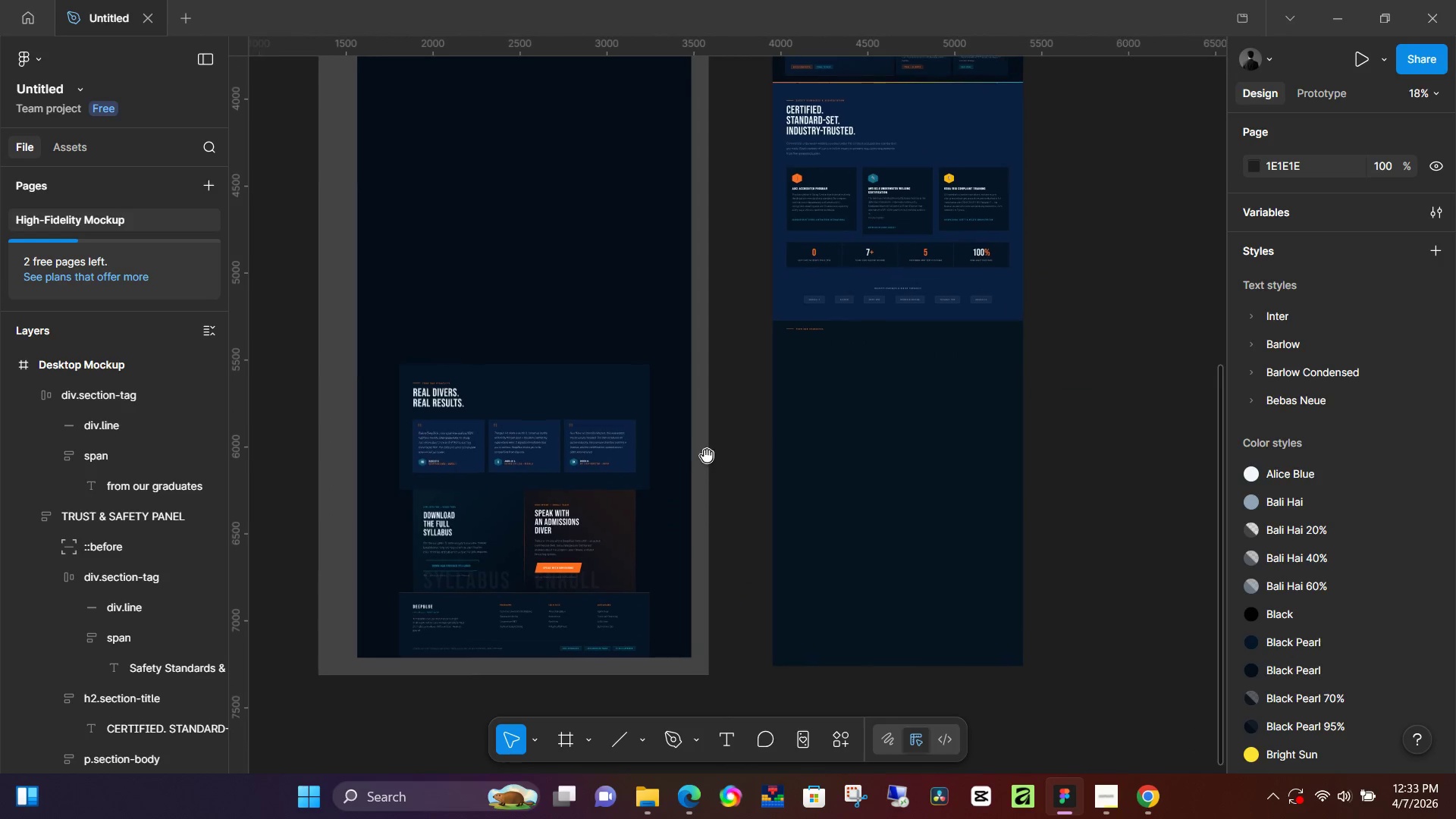 
key(Space)
 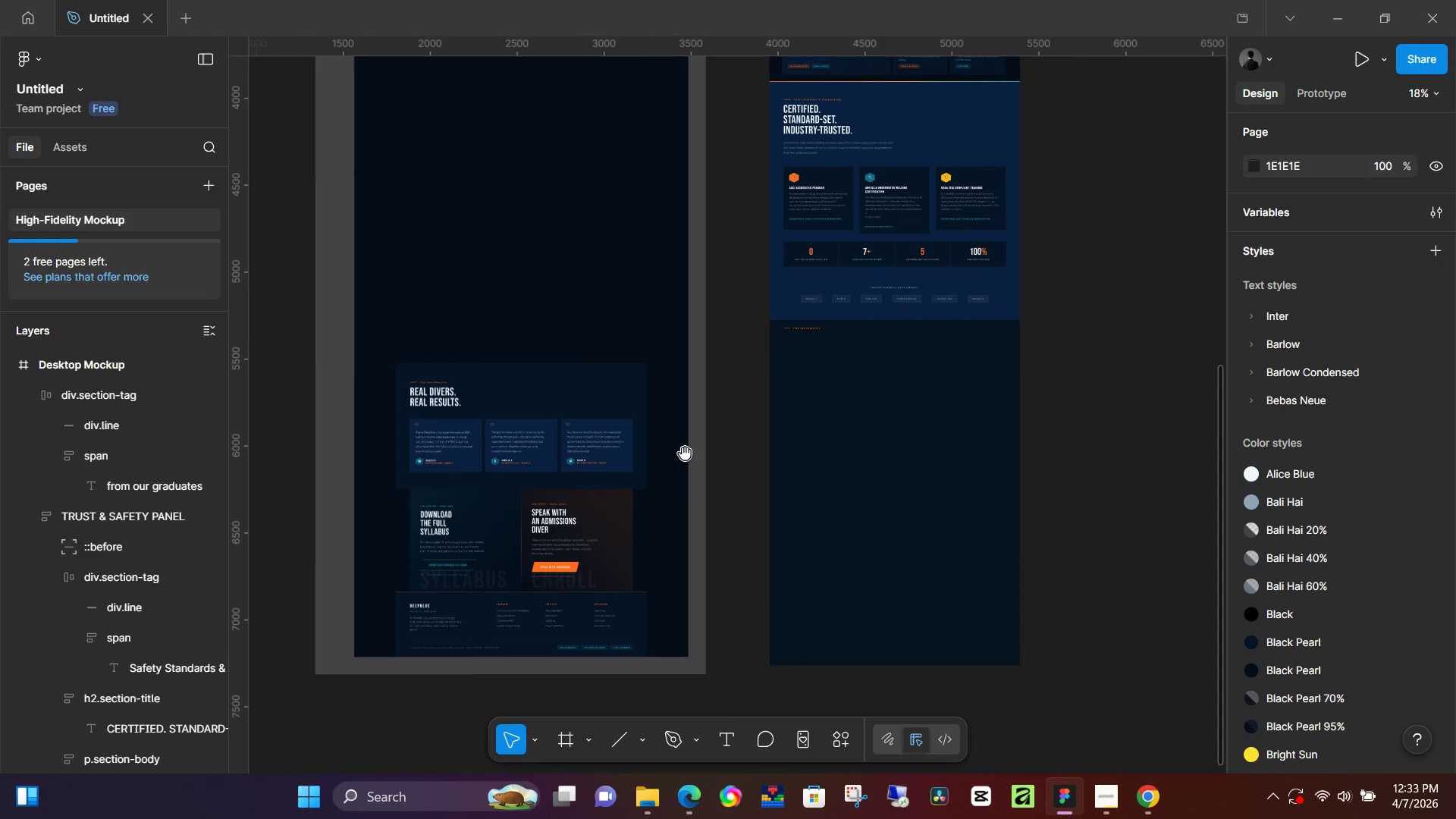 
key(Space)
 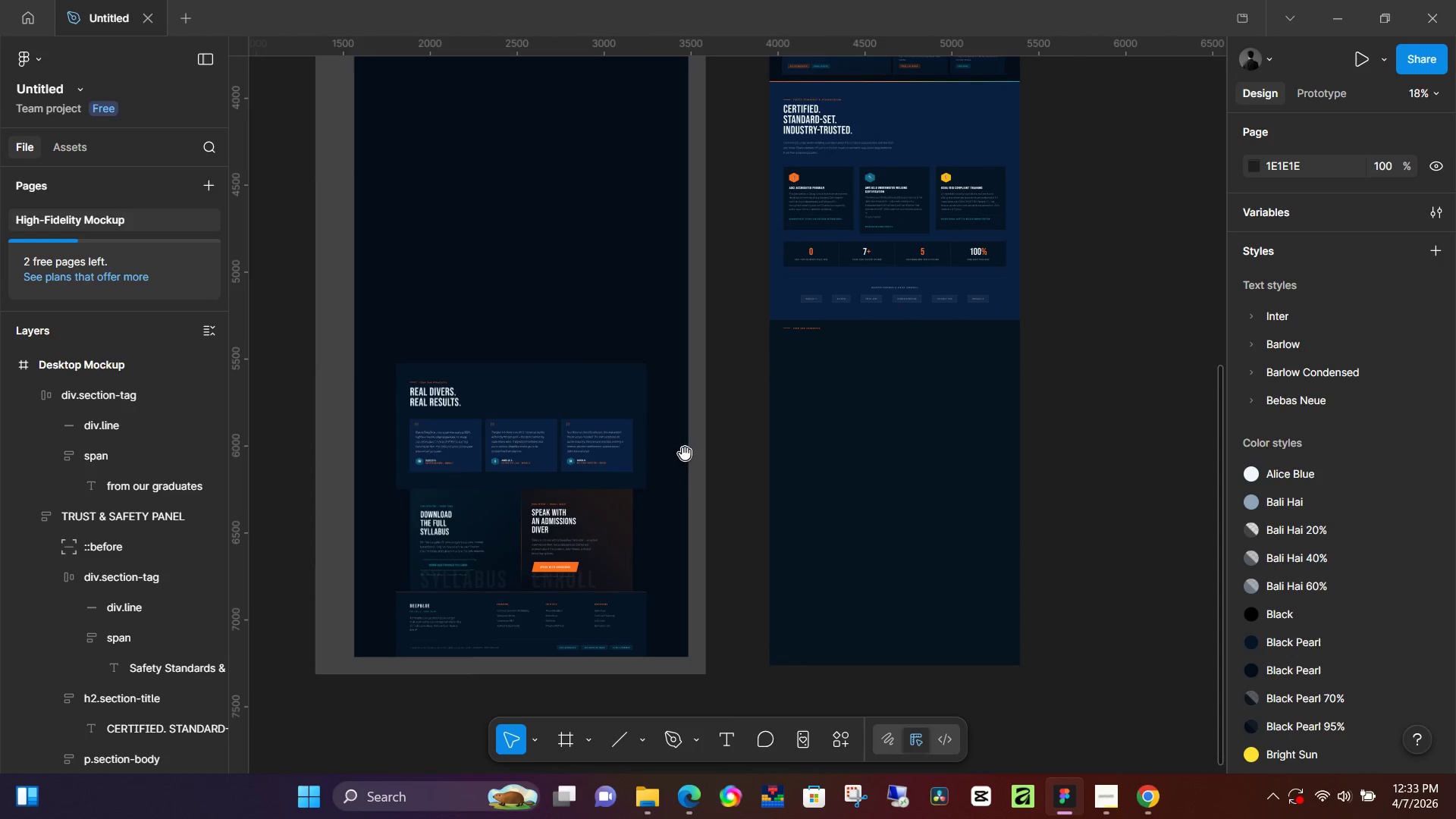 
key(Space)
 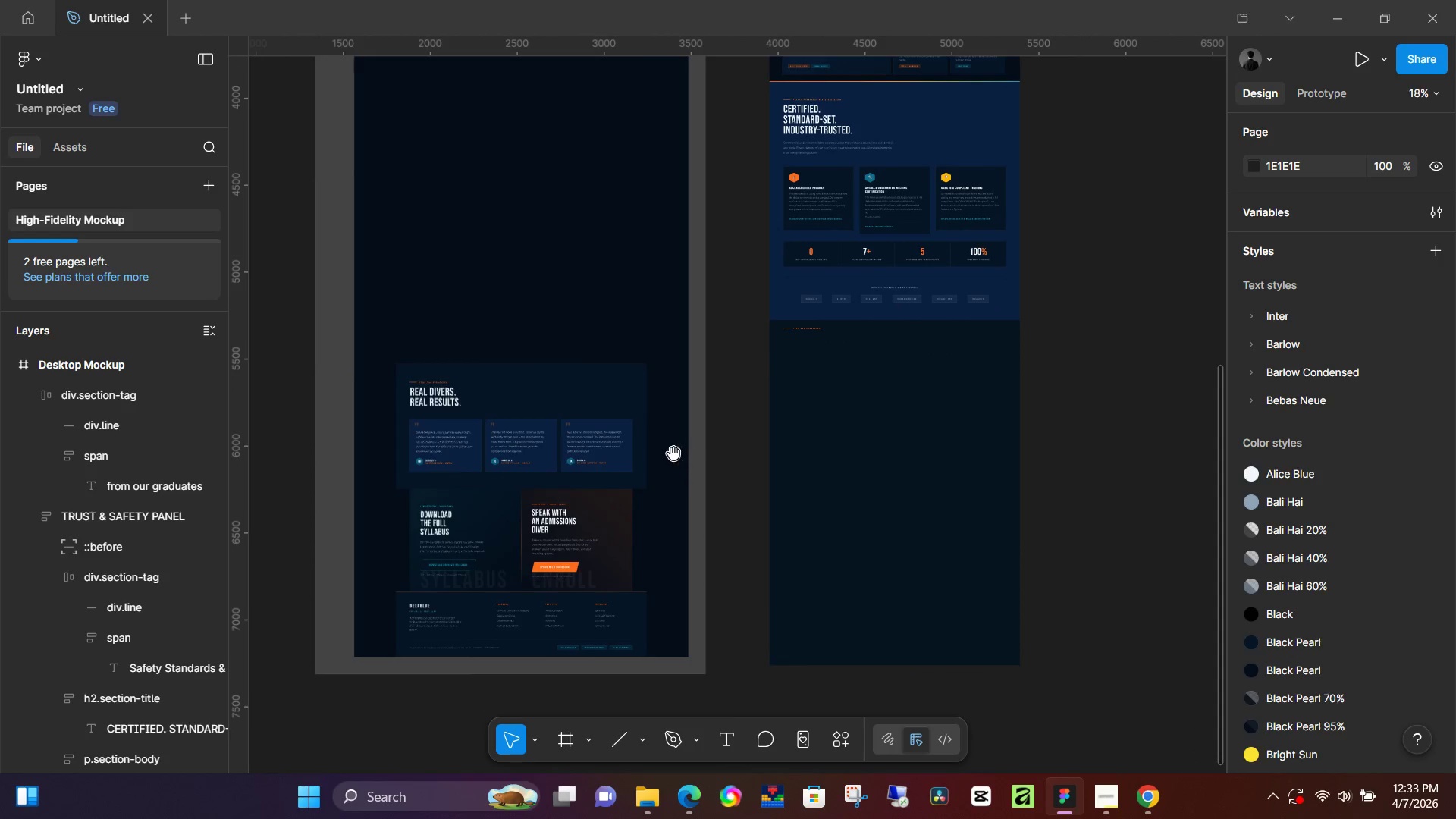 
key(Space)
 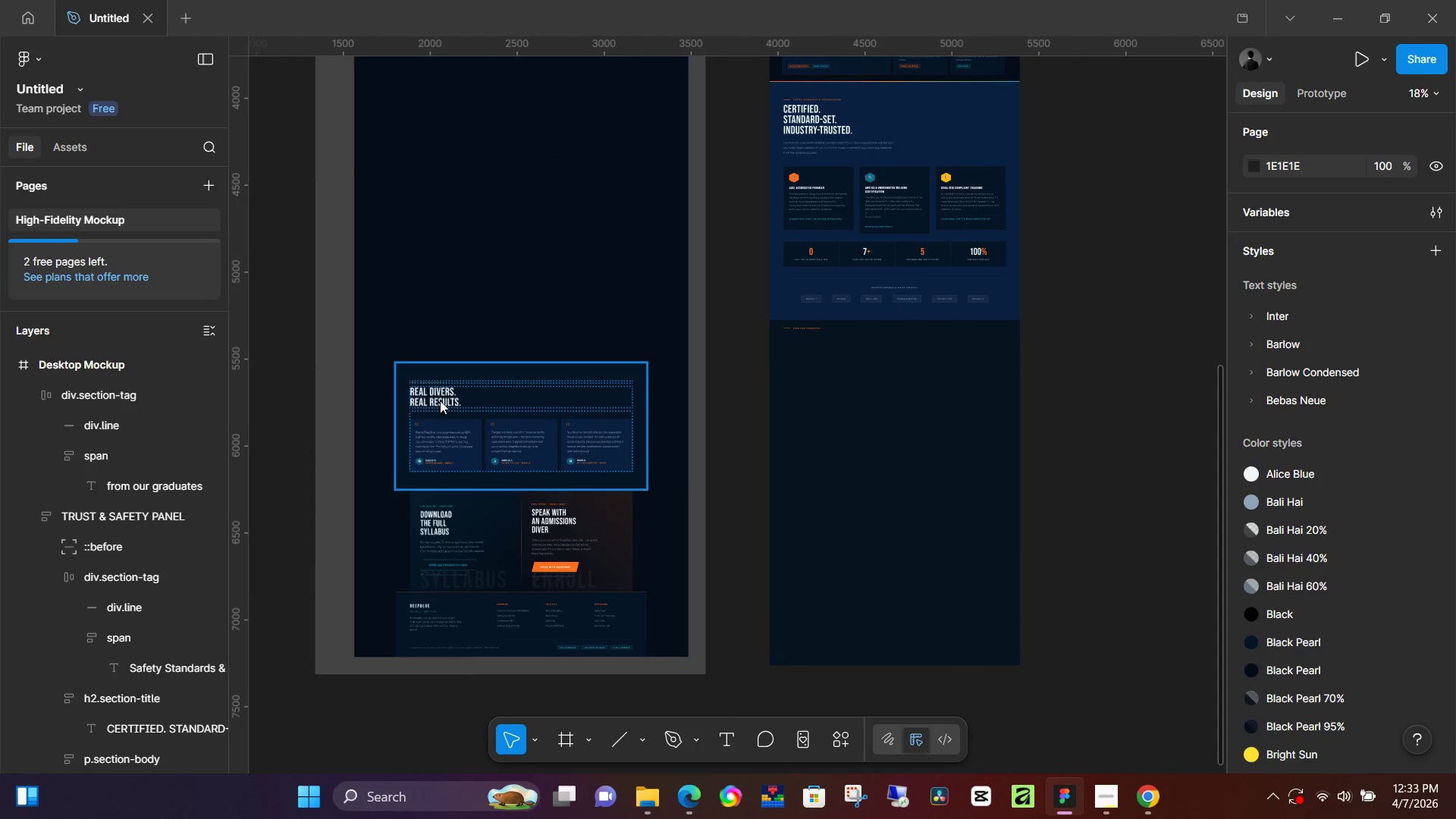 
double_click([440, 400])
 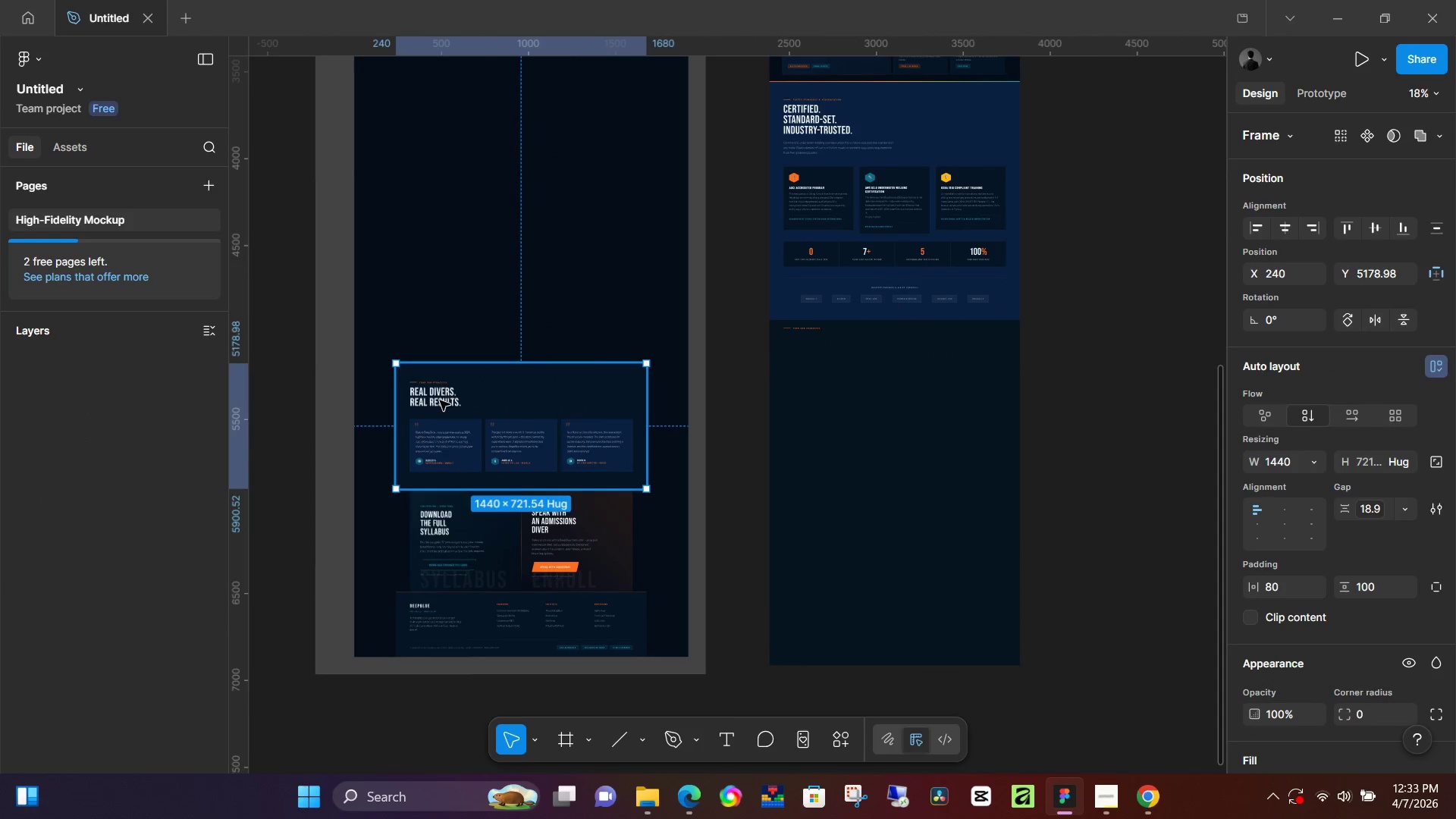 
triple_click([440, 400])
 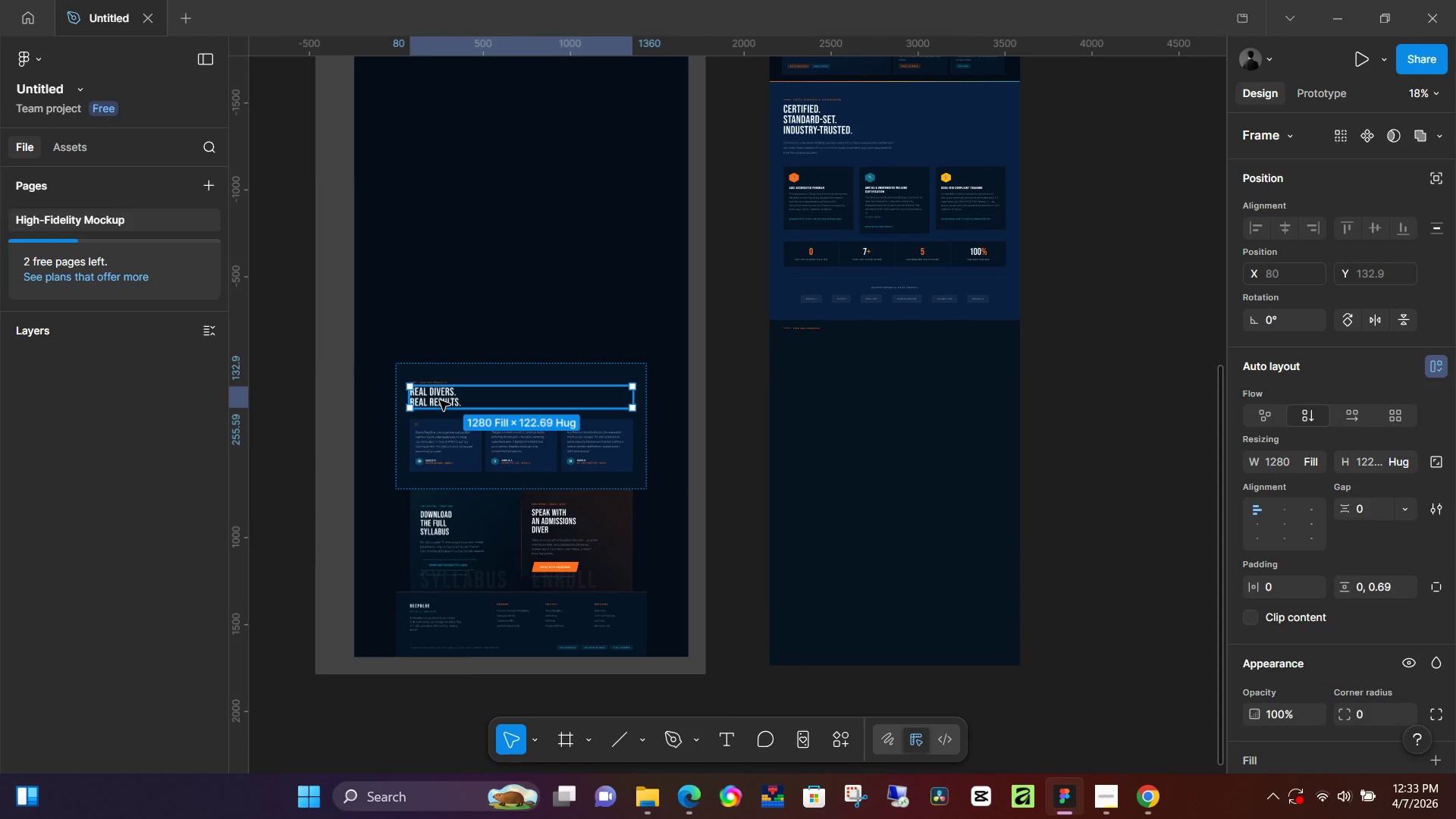 
triple_click([440, 400])
 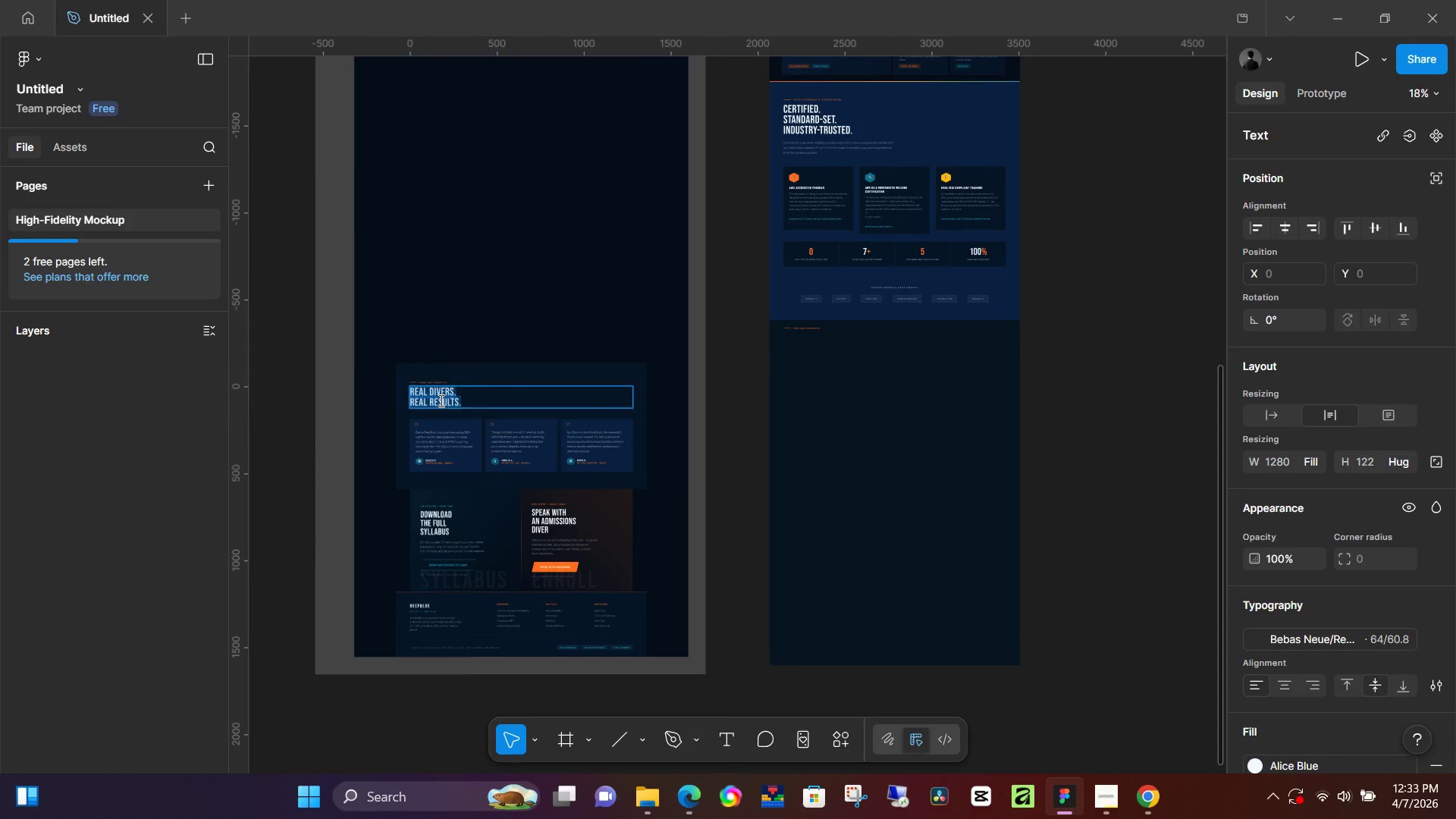 
triple_click([440, 400])
 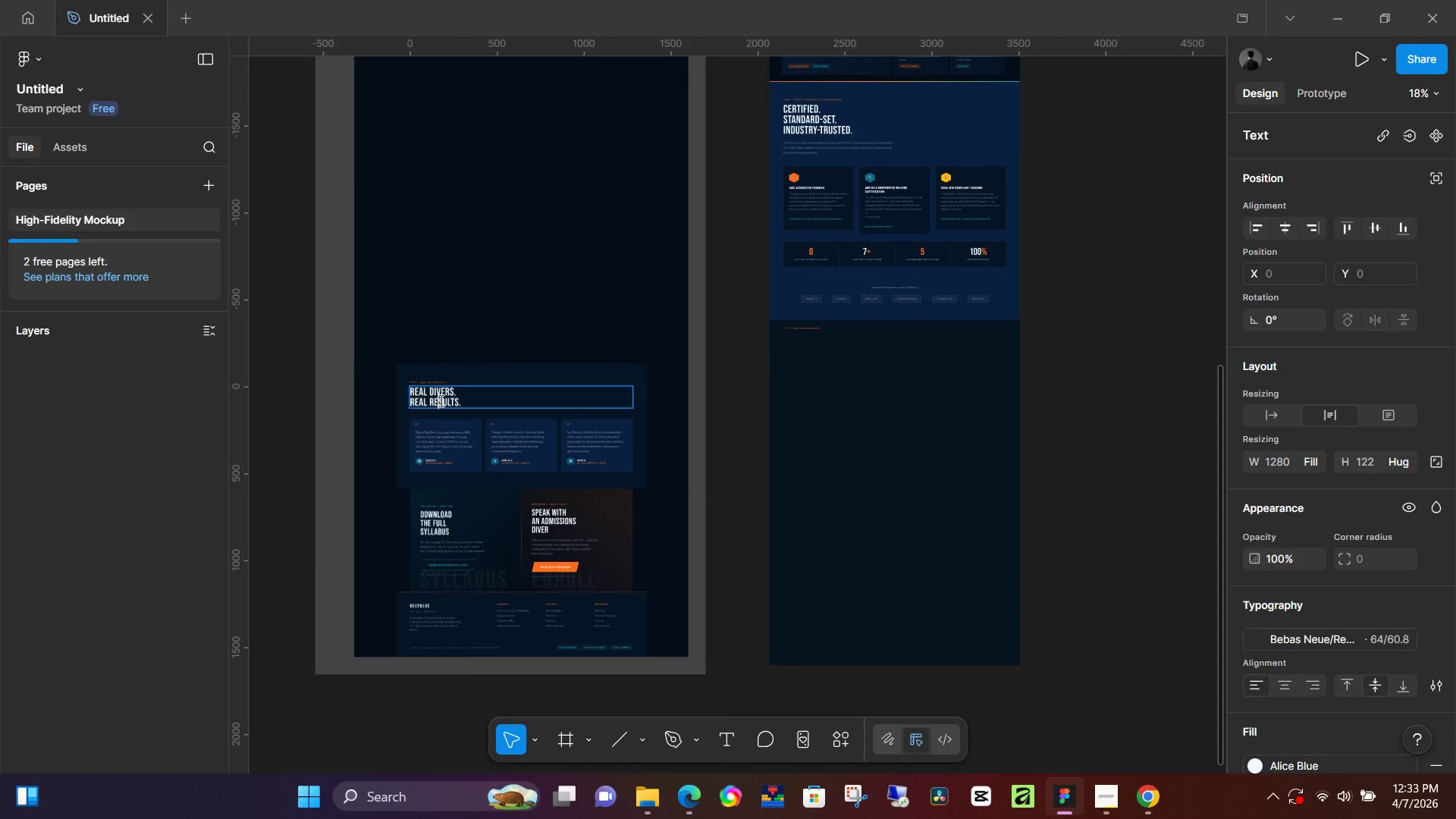 
triple_click([440, 400])
 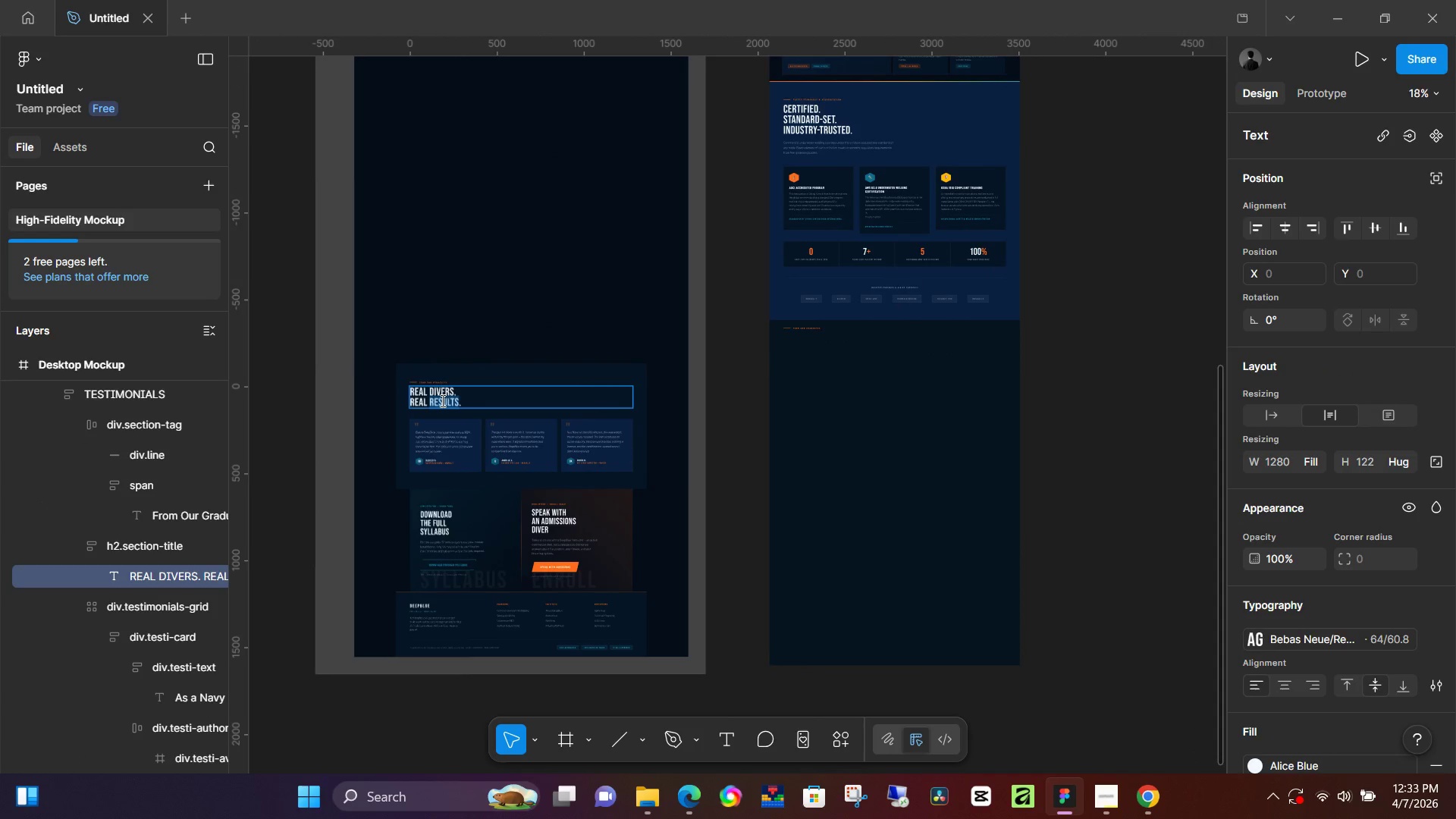 
key(Control+A)
 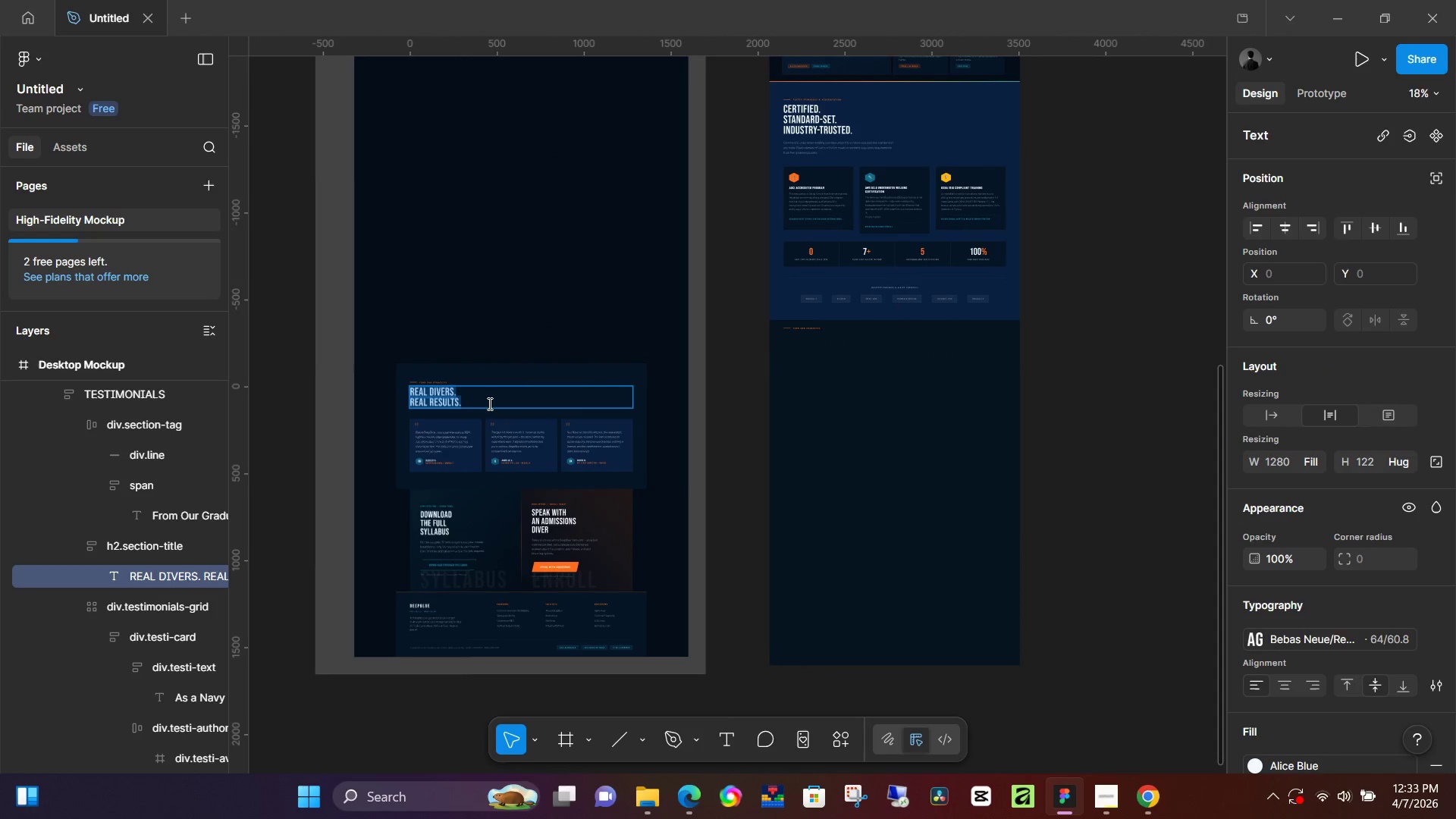 
key(Control+C)
 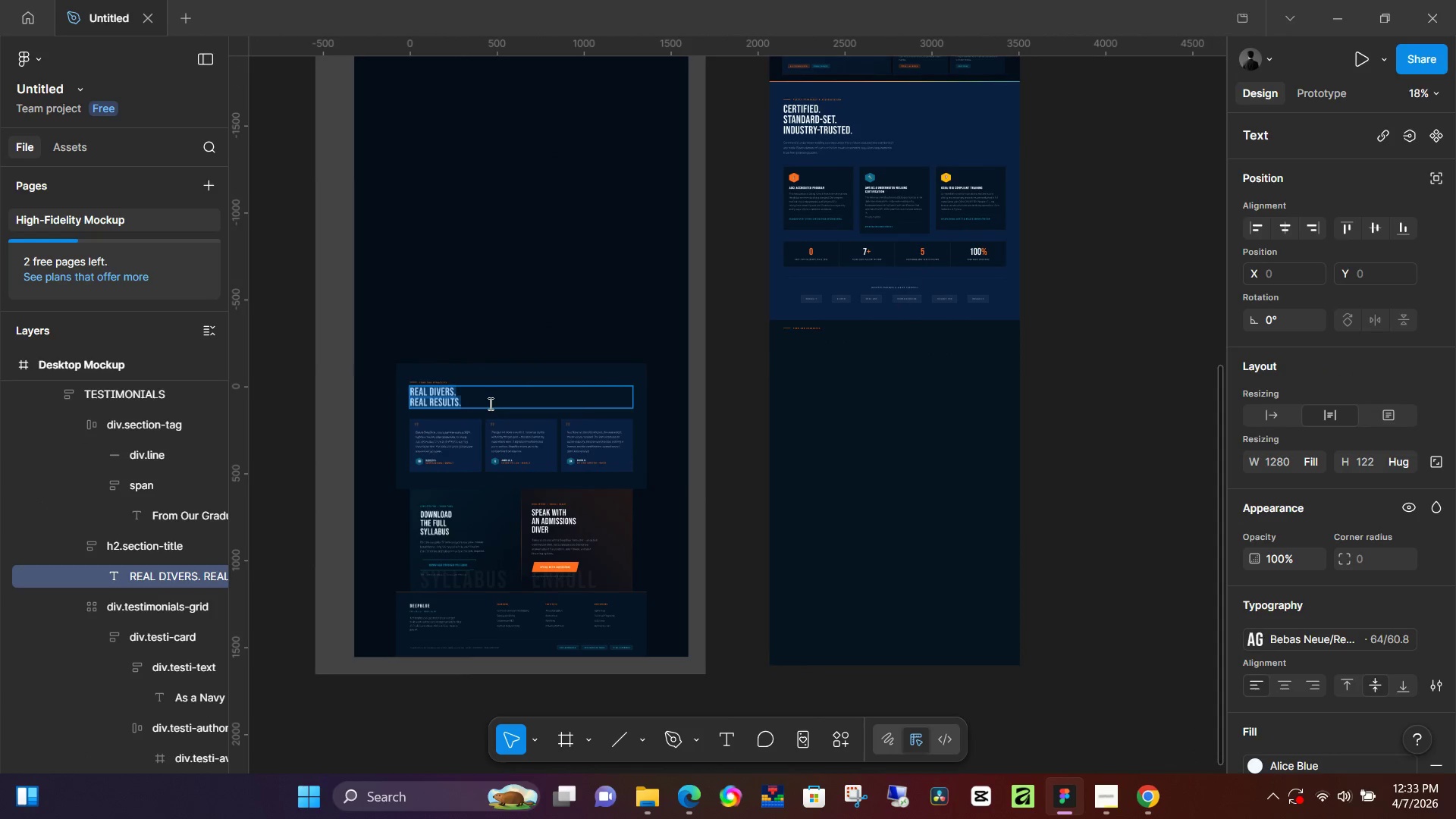 
key(Control+C)
 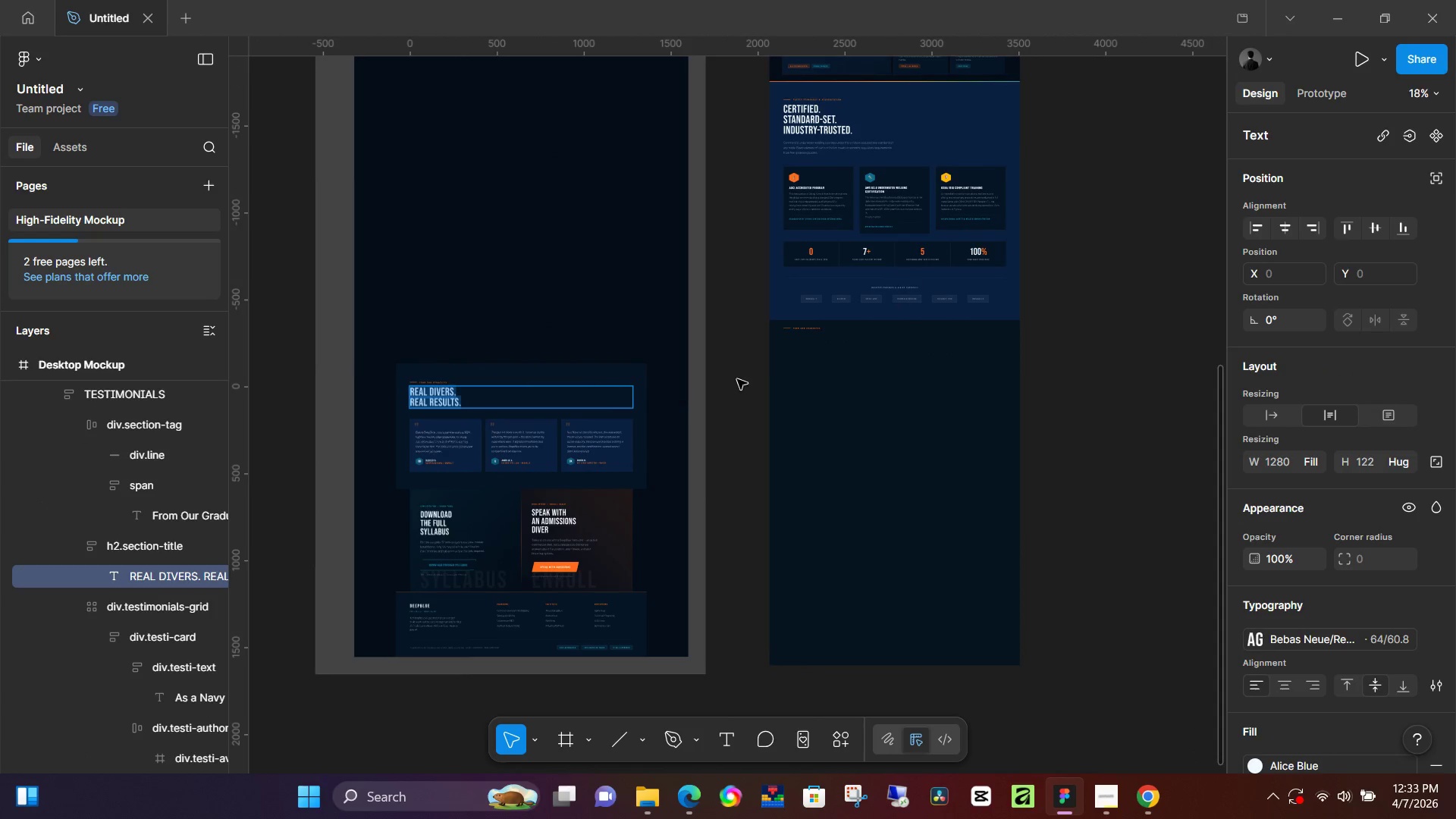 
left_click([737, 379])
 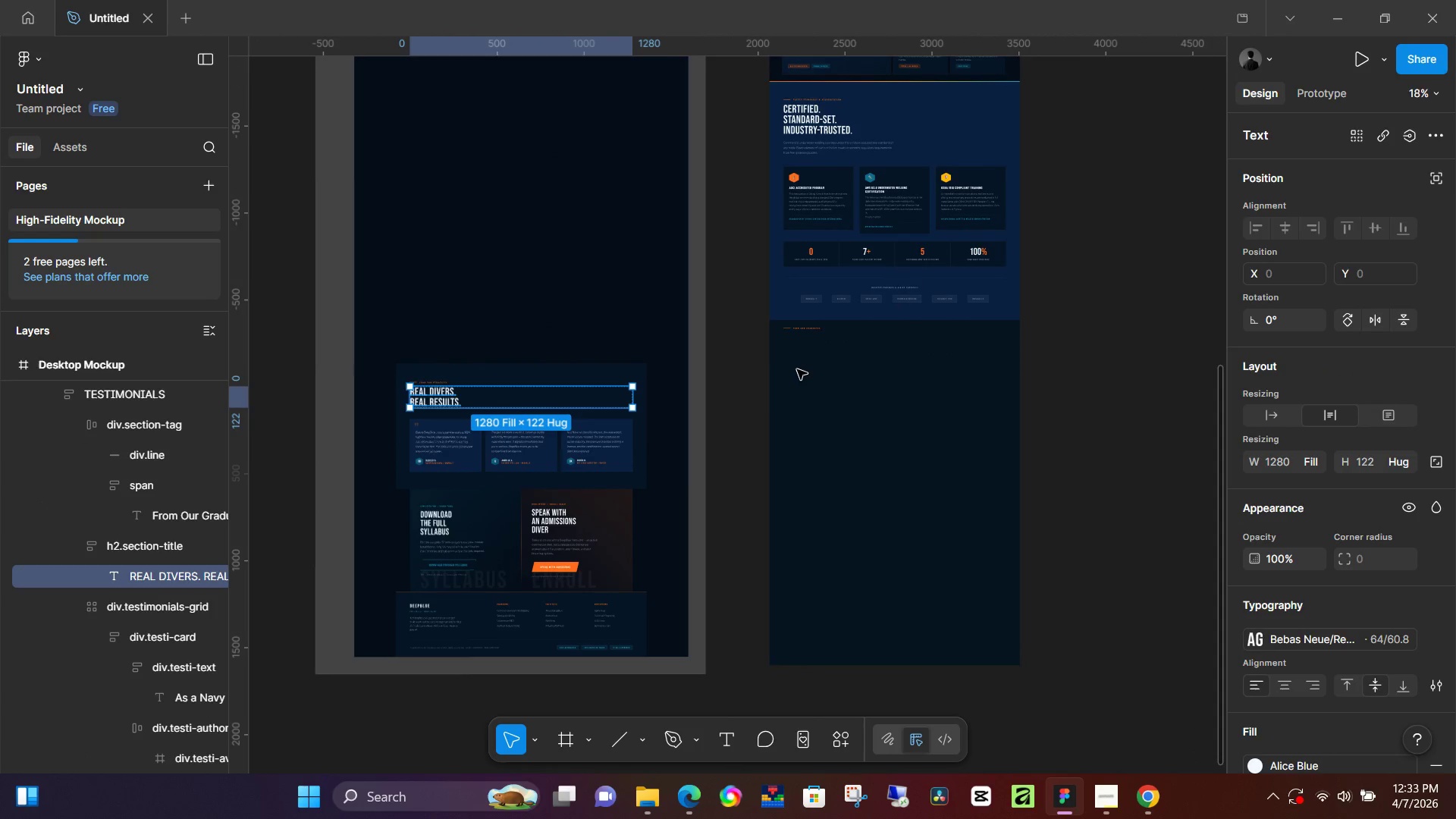 
hold_key(key=ControlLeft, duration=0.5)
left_click_drag(start_coordinate=[802, 376], to_coordinate=[802, 350])
 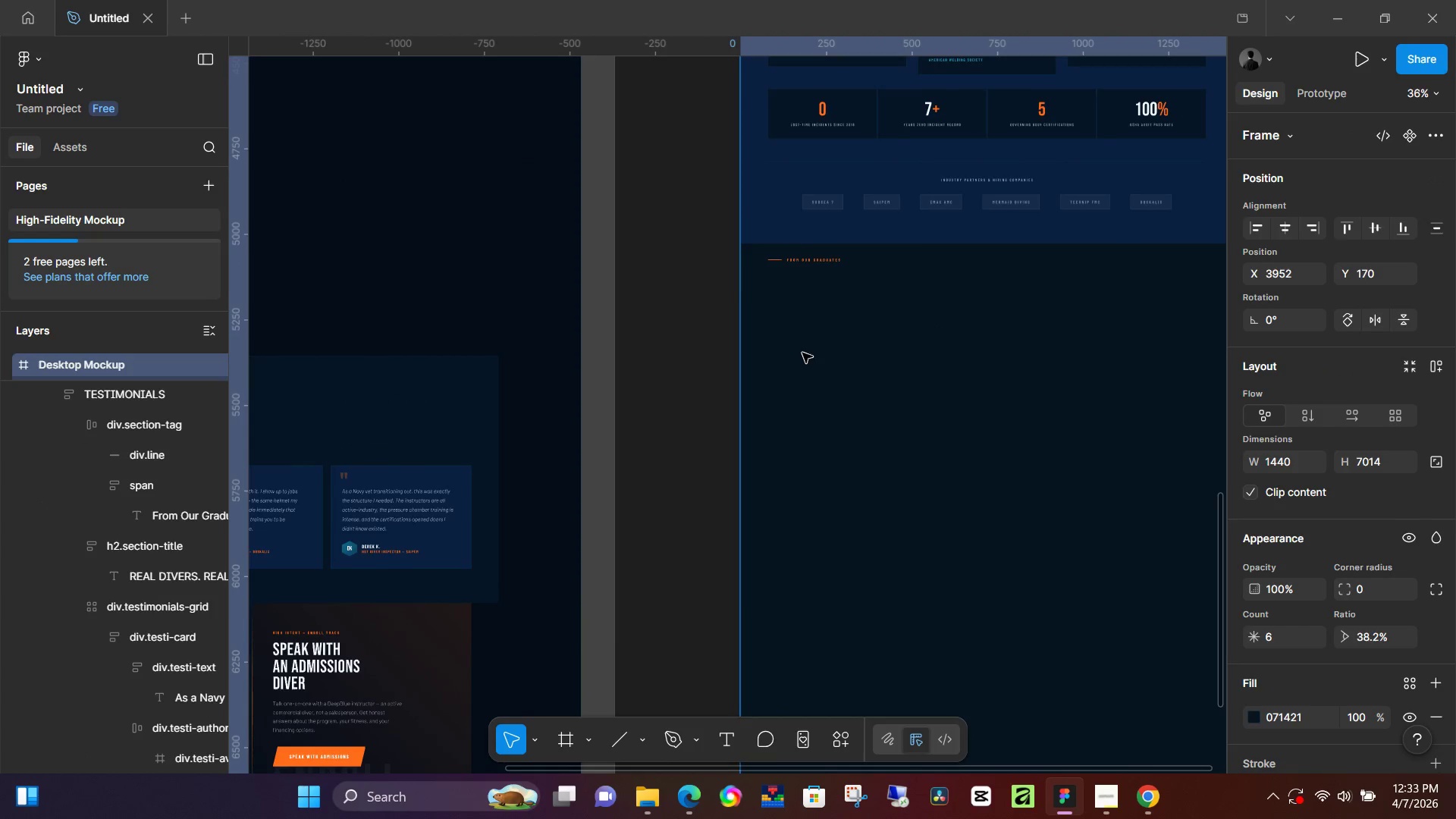 
scroll: coordinate [803, 374], scroll_direction: up, amount: 7.0
 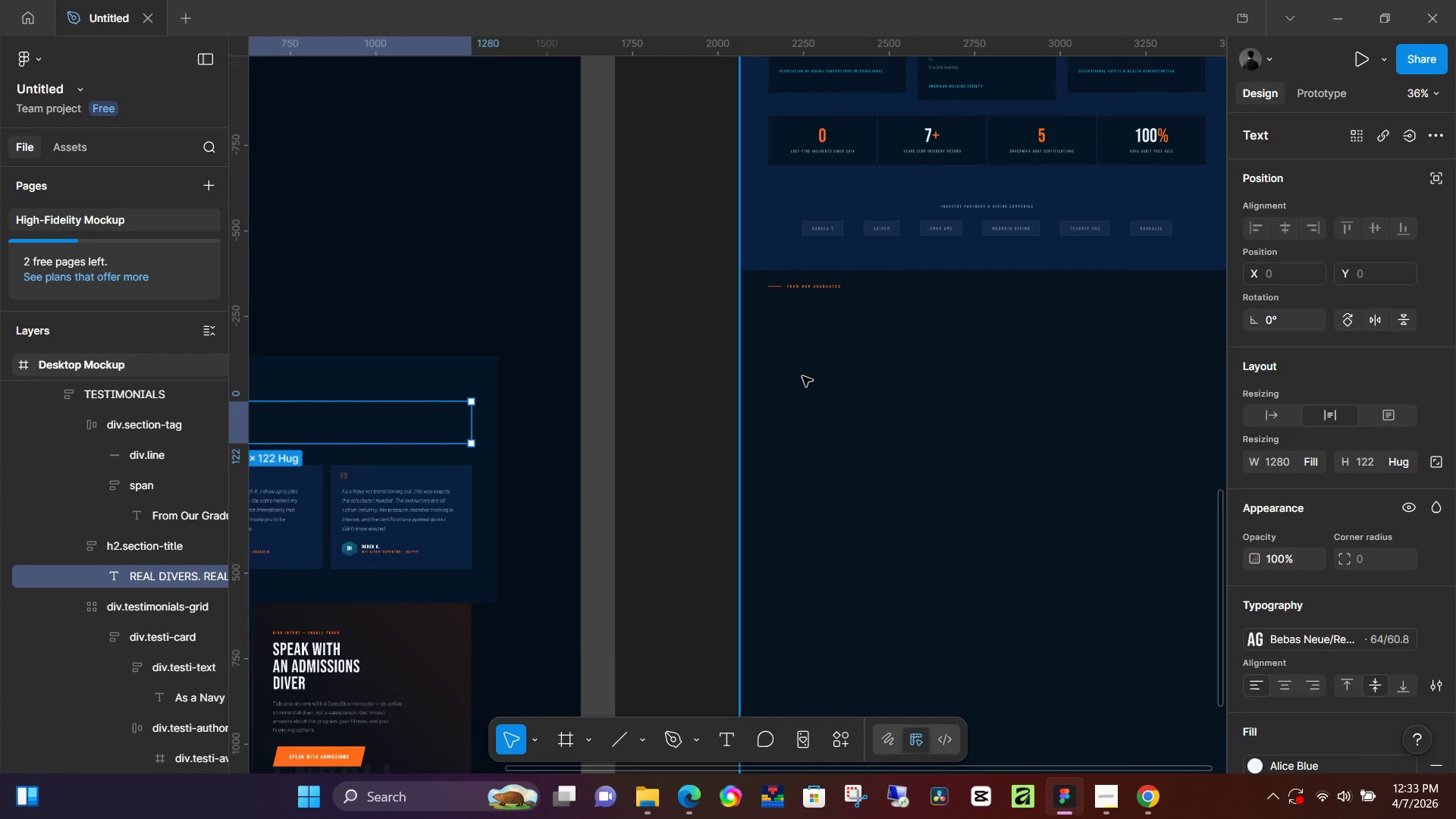 
key(T)
 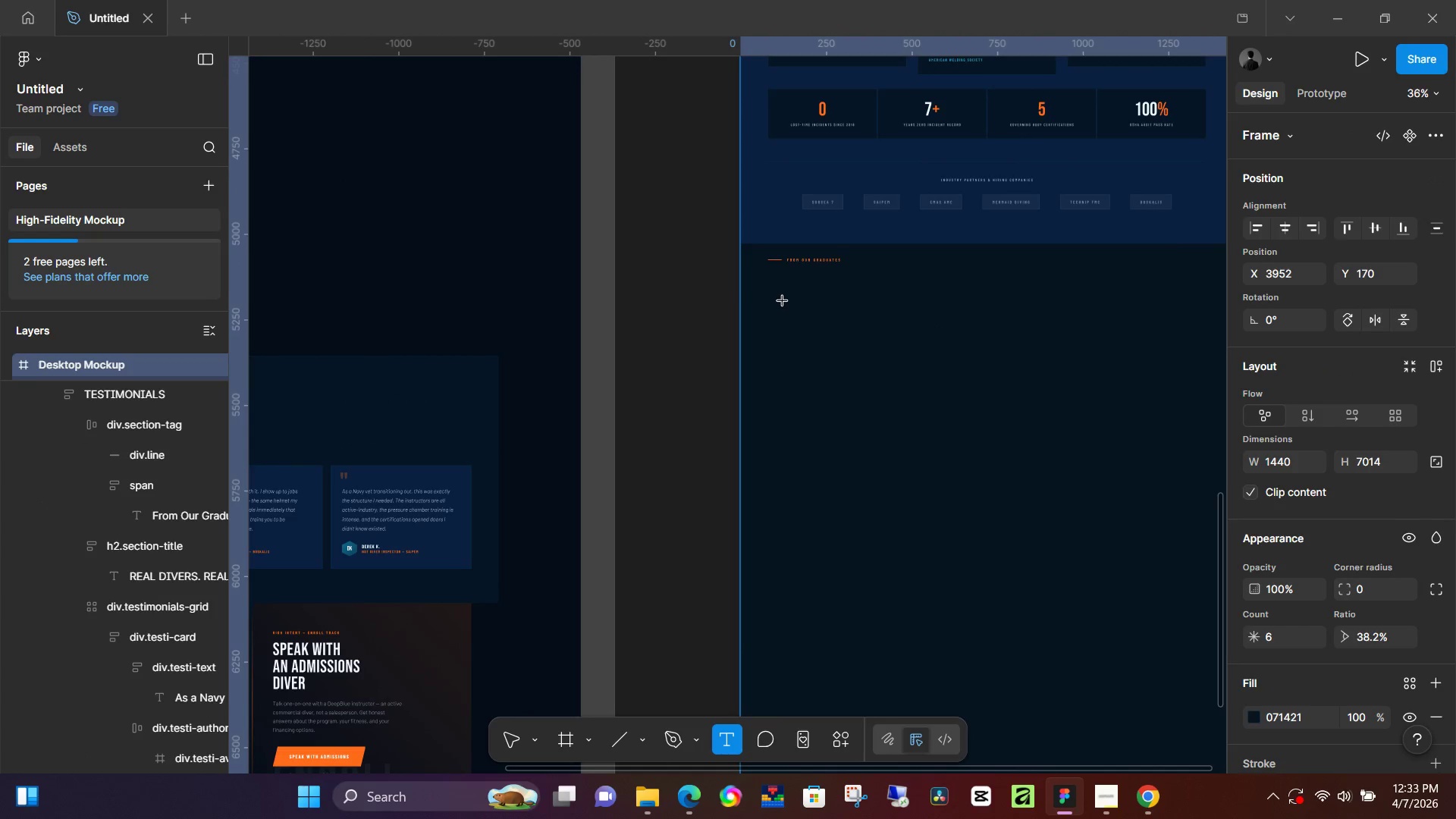 
left_click([783, 301])
 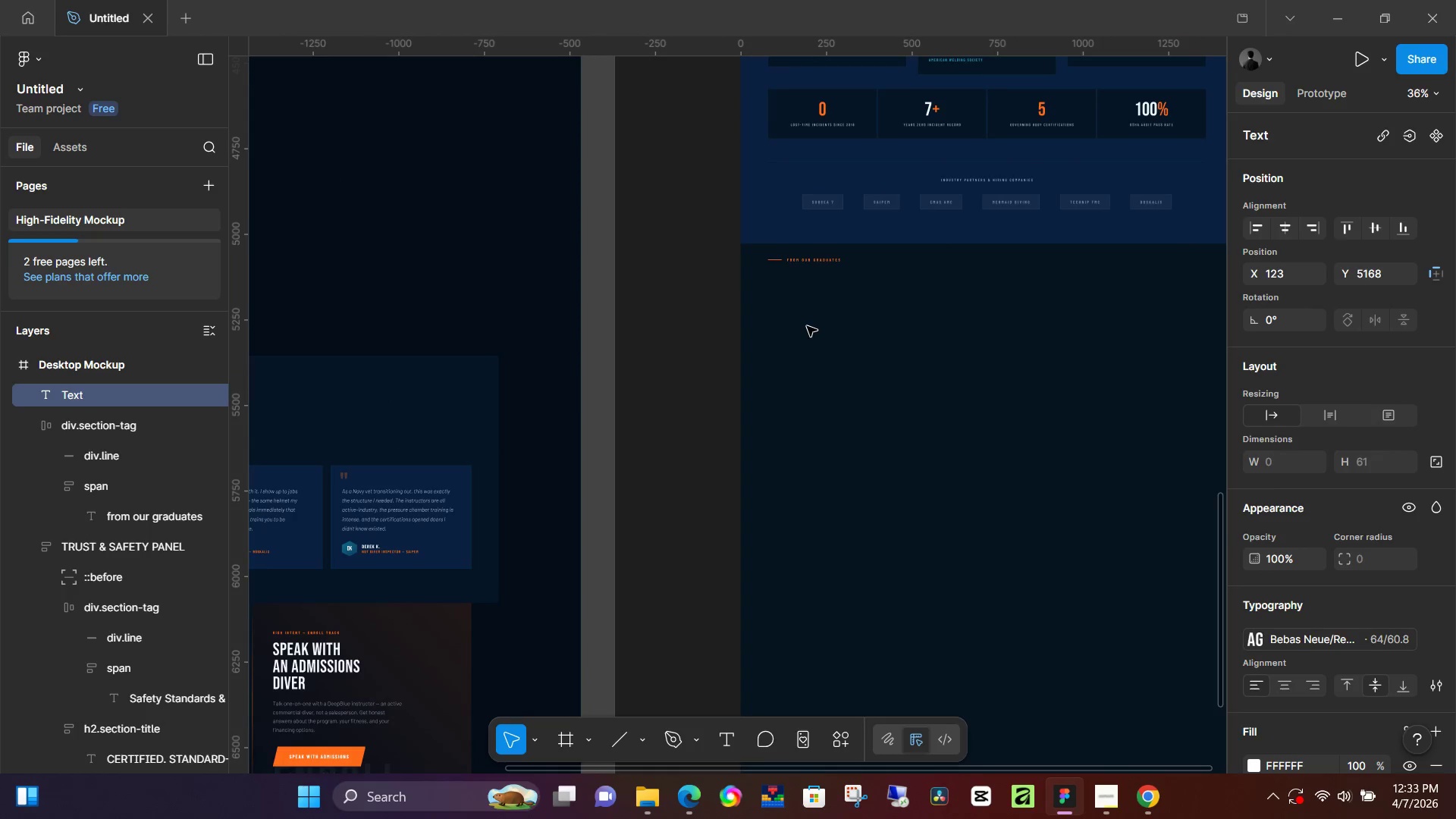 
type(real divers.)
 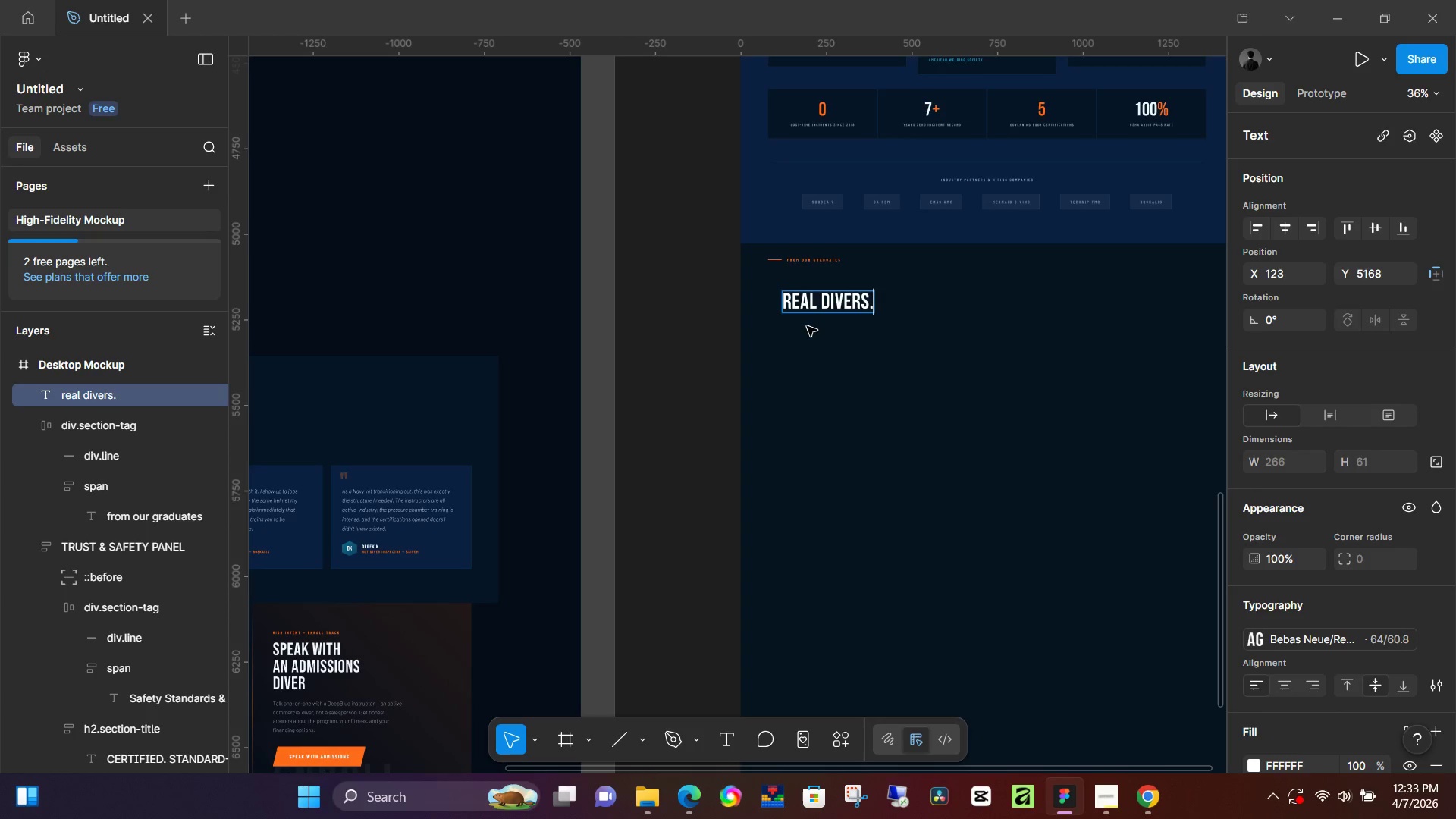 
key(Enter)
 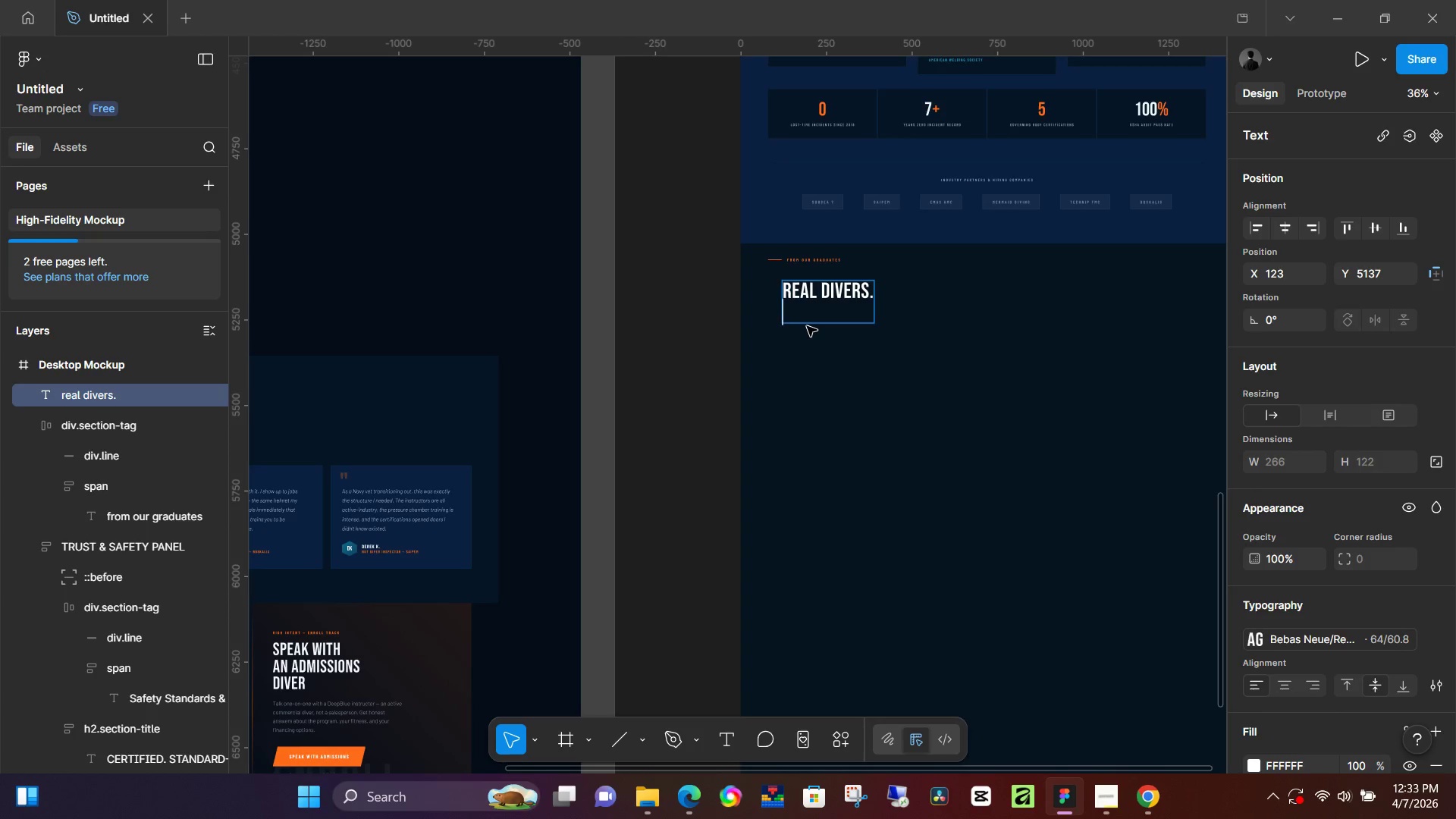 
type(real results.)
 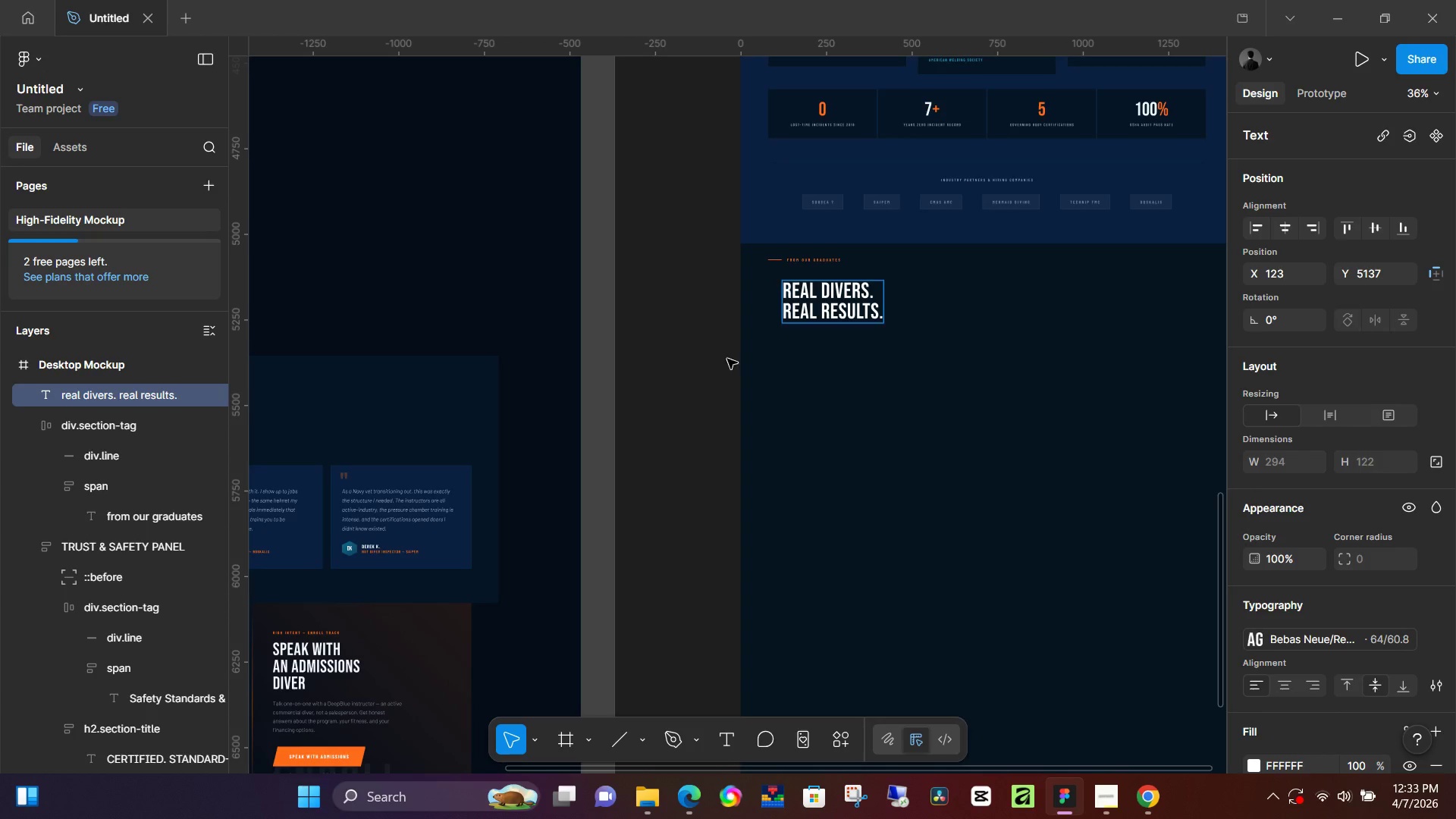 
left_click([668, 381])
 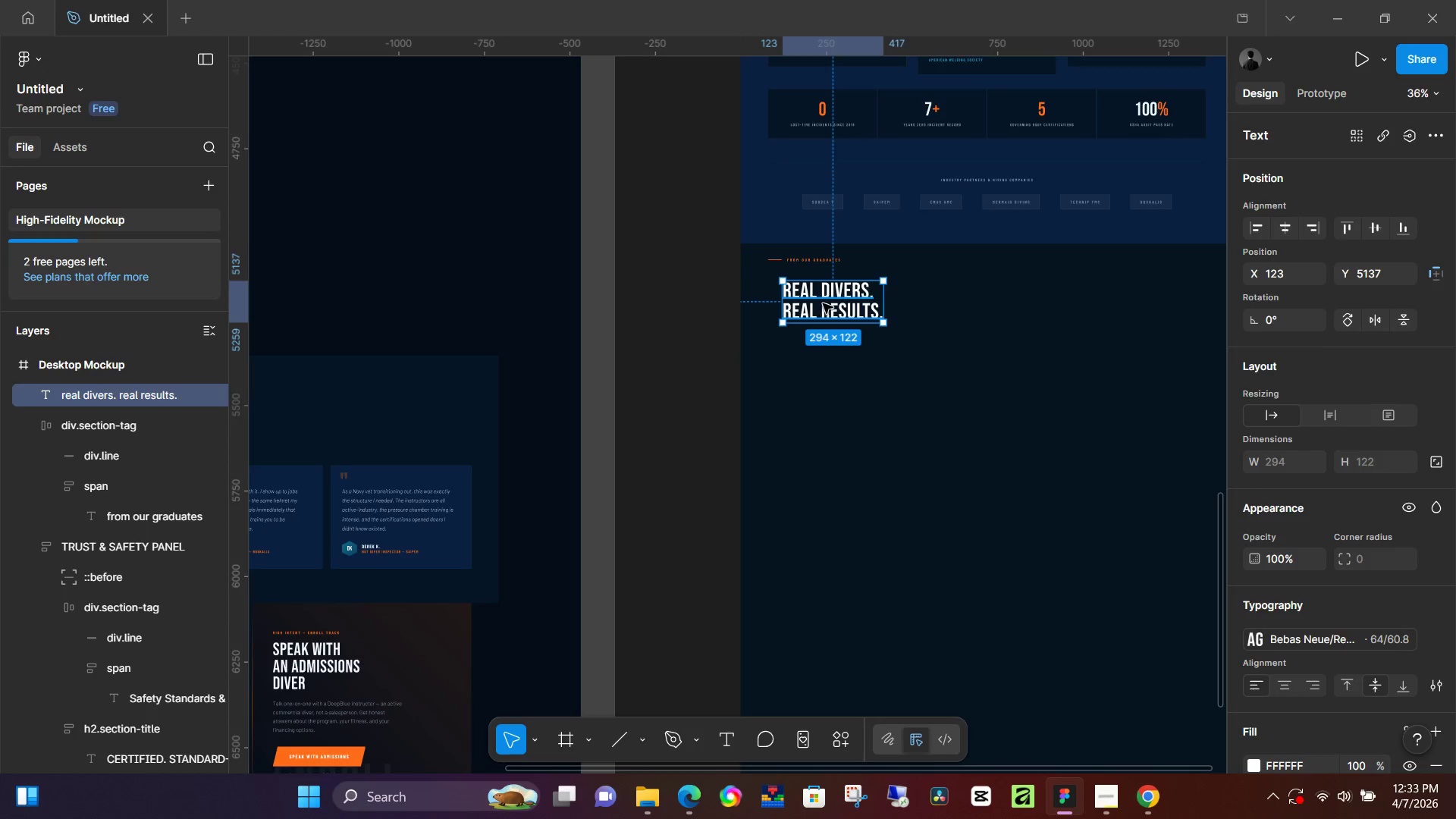 
left_click_drag(start_coordinate=[823, 303], to_coordinate=[808, 322])
 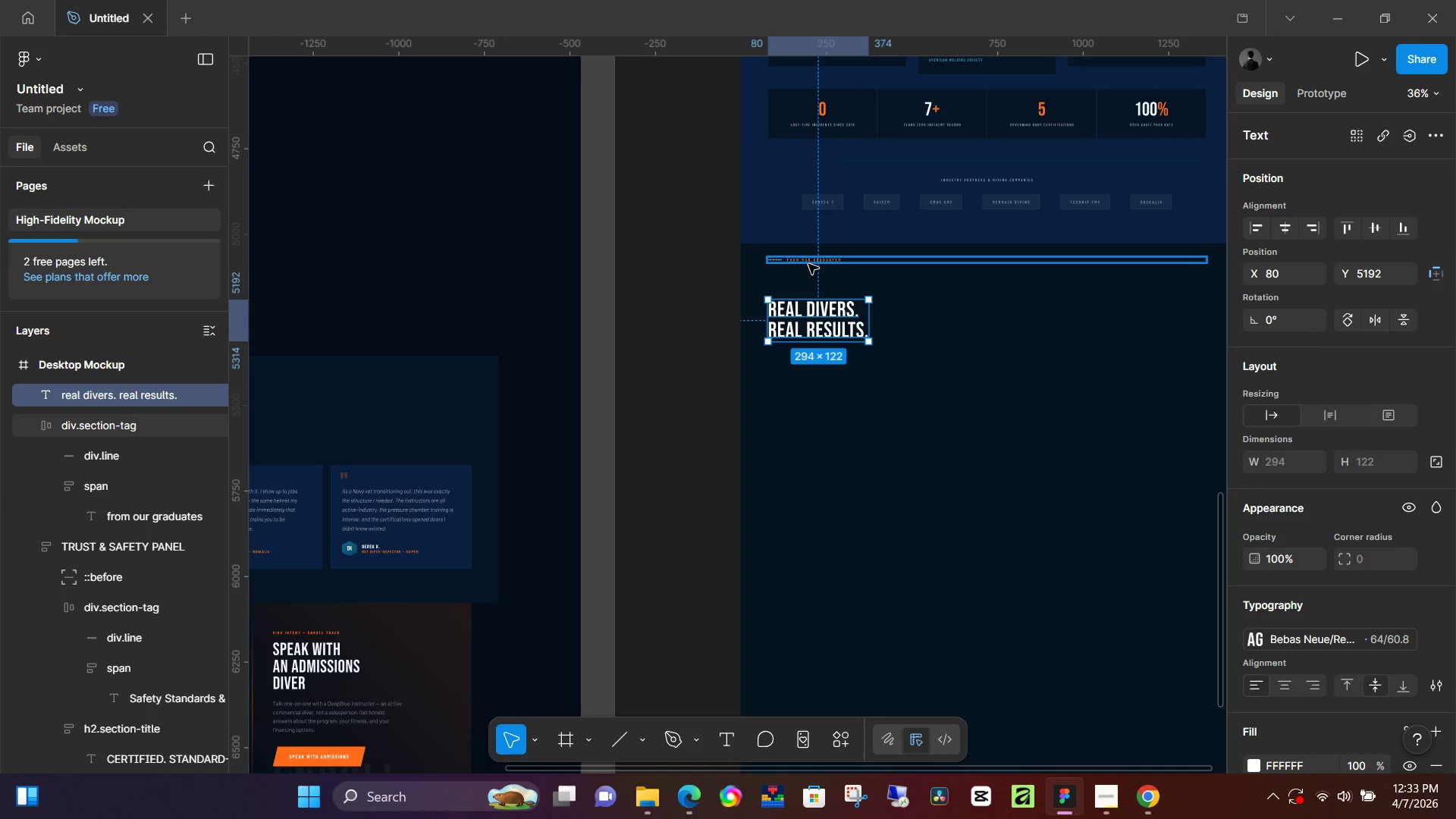 
left_click([808, 264])
 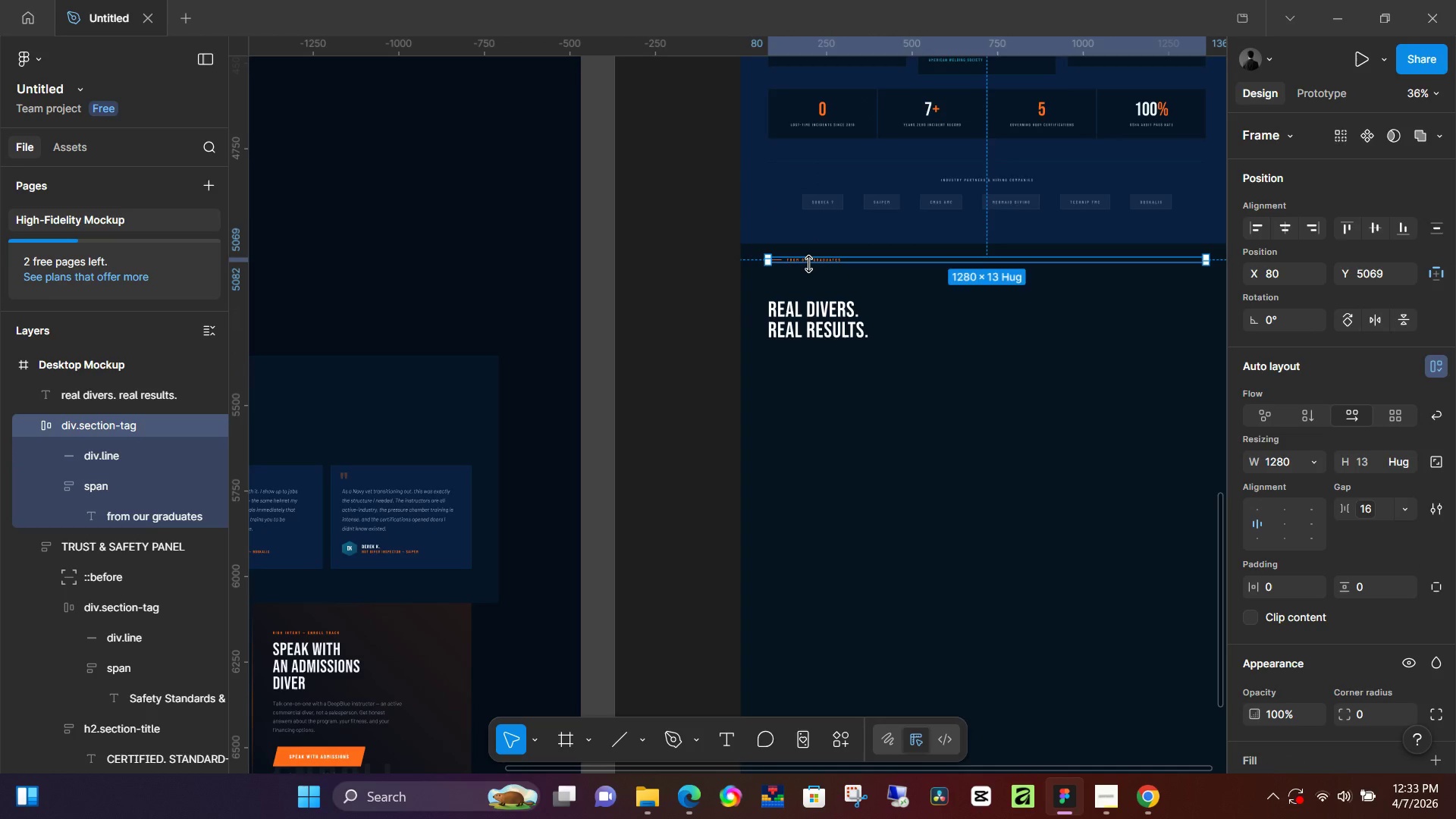 
hold_key(key=ArrowDown, duration=1.51)
 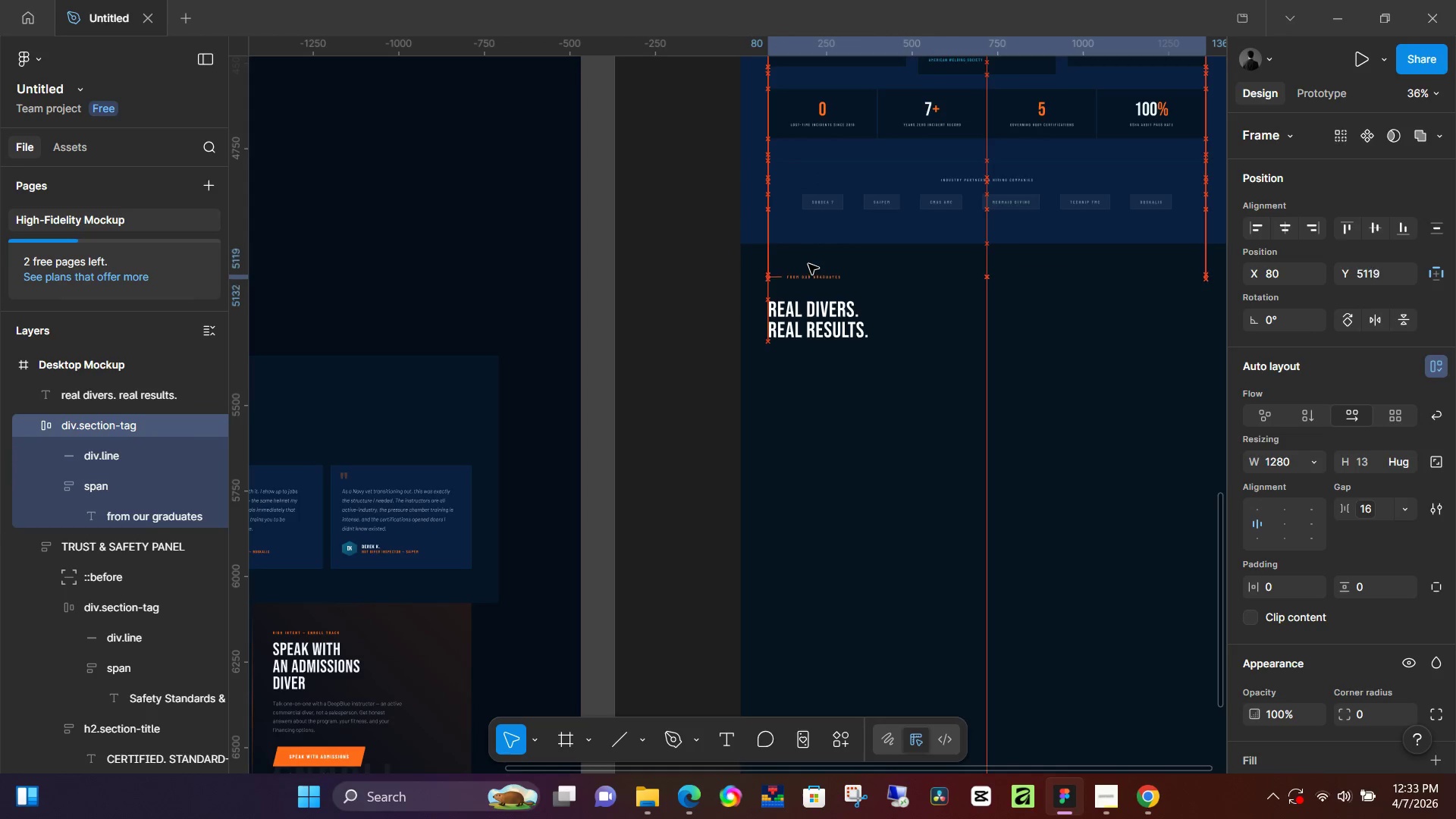 
hold_key(key=ArrowDown, duration=1.25)
 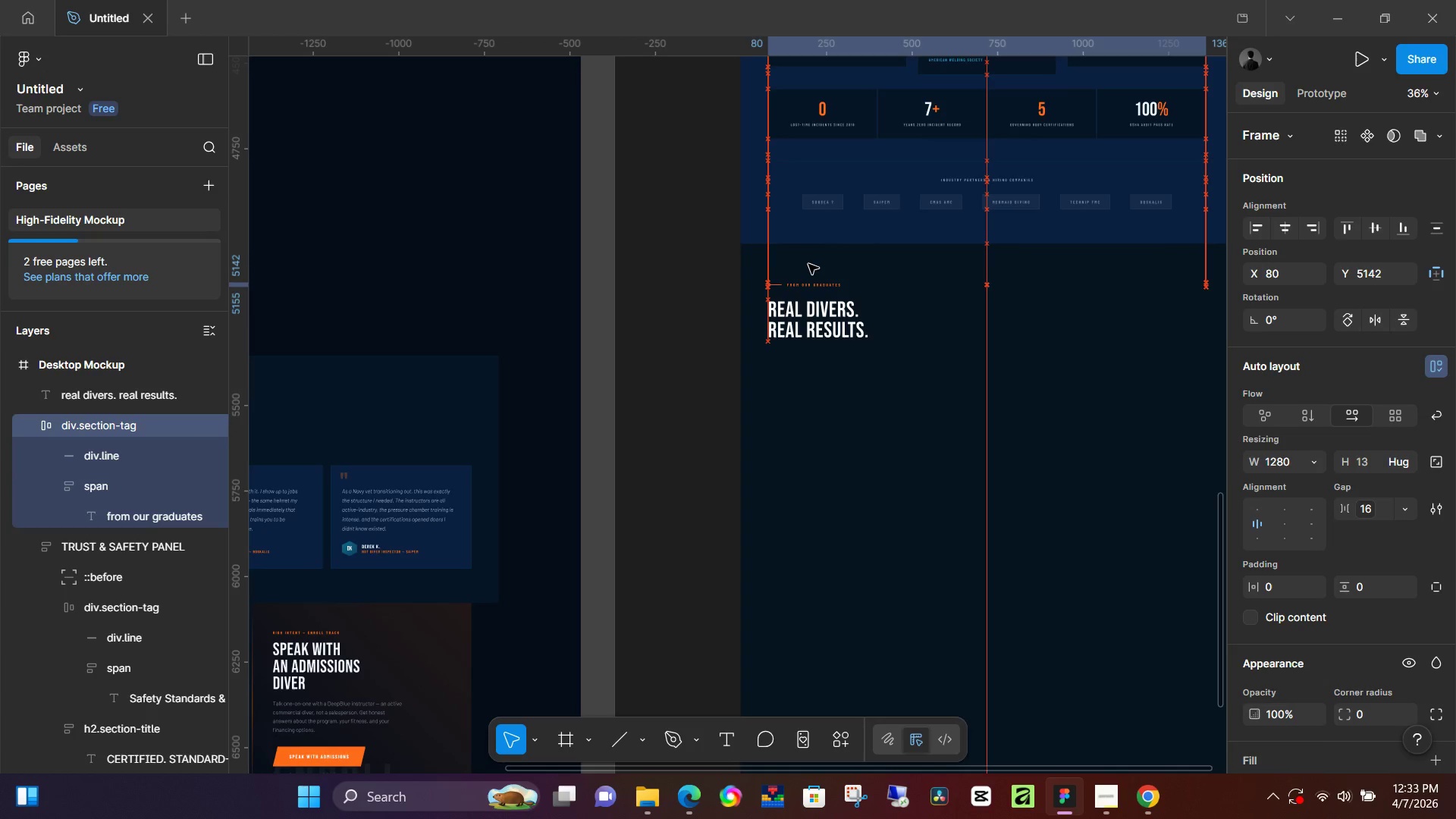 
key(ArrowDown)
 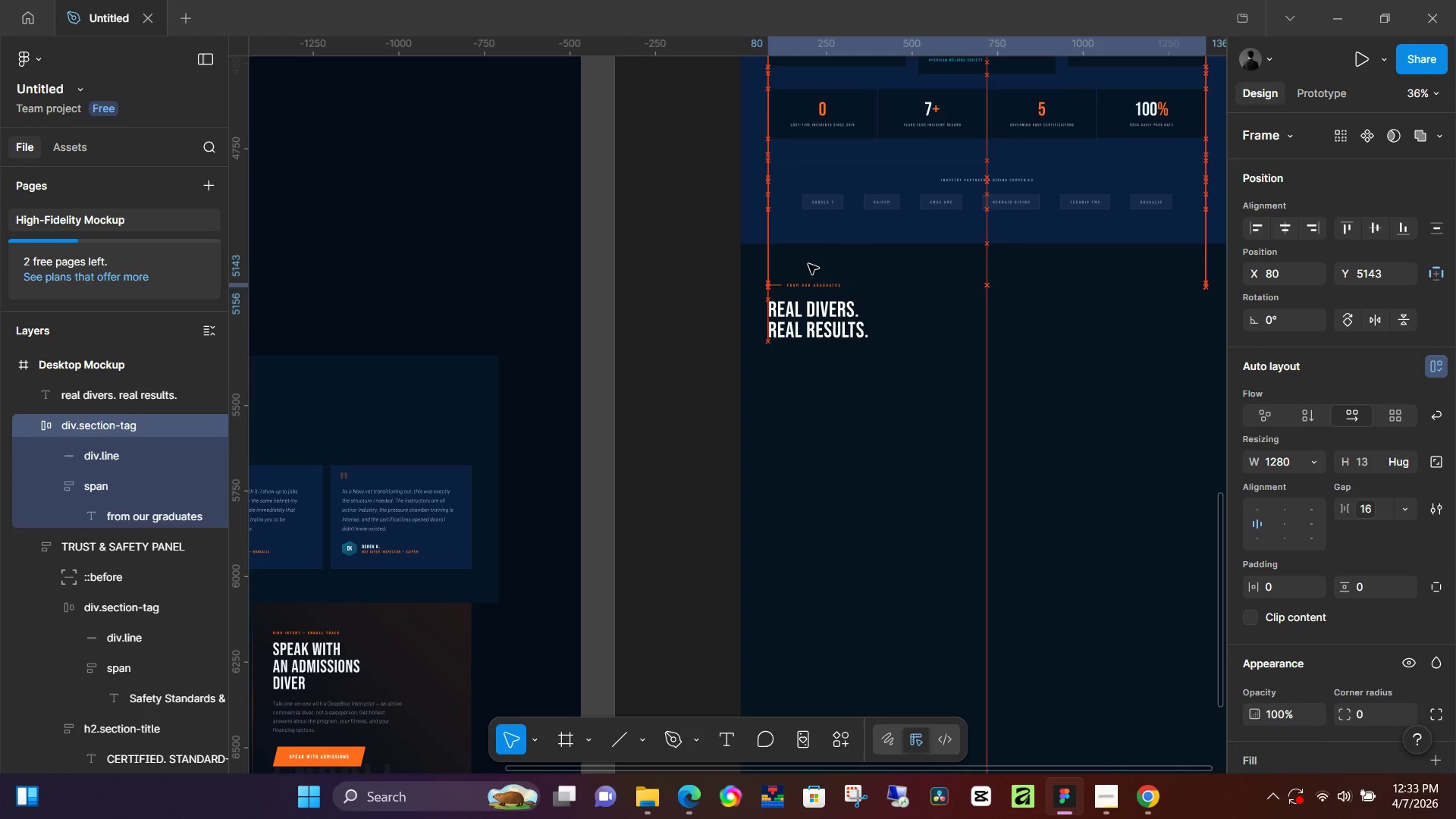 
key(ArrowDown)
 